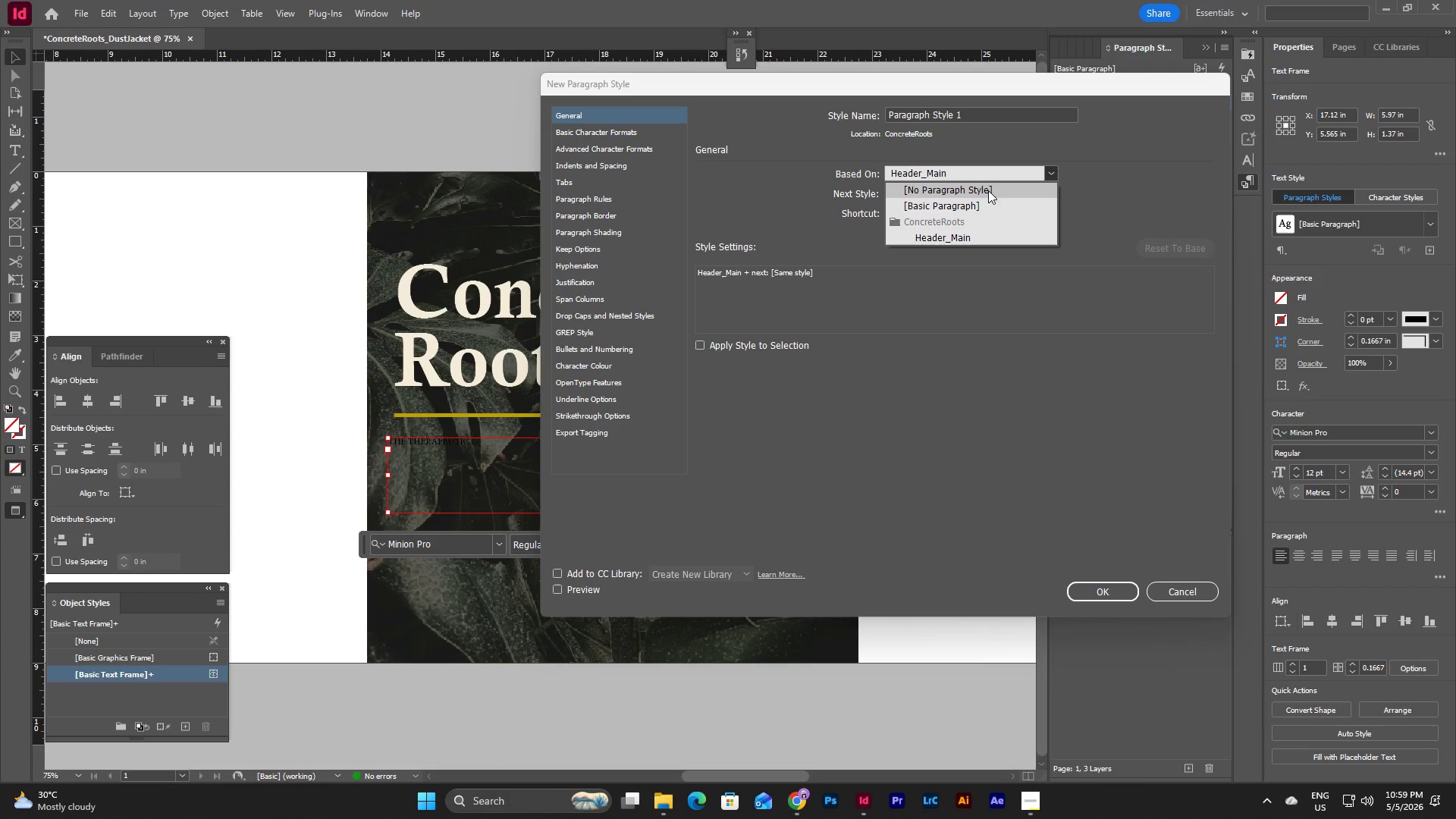 
left_click([988, 190])
 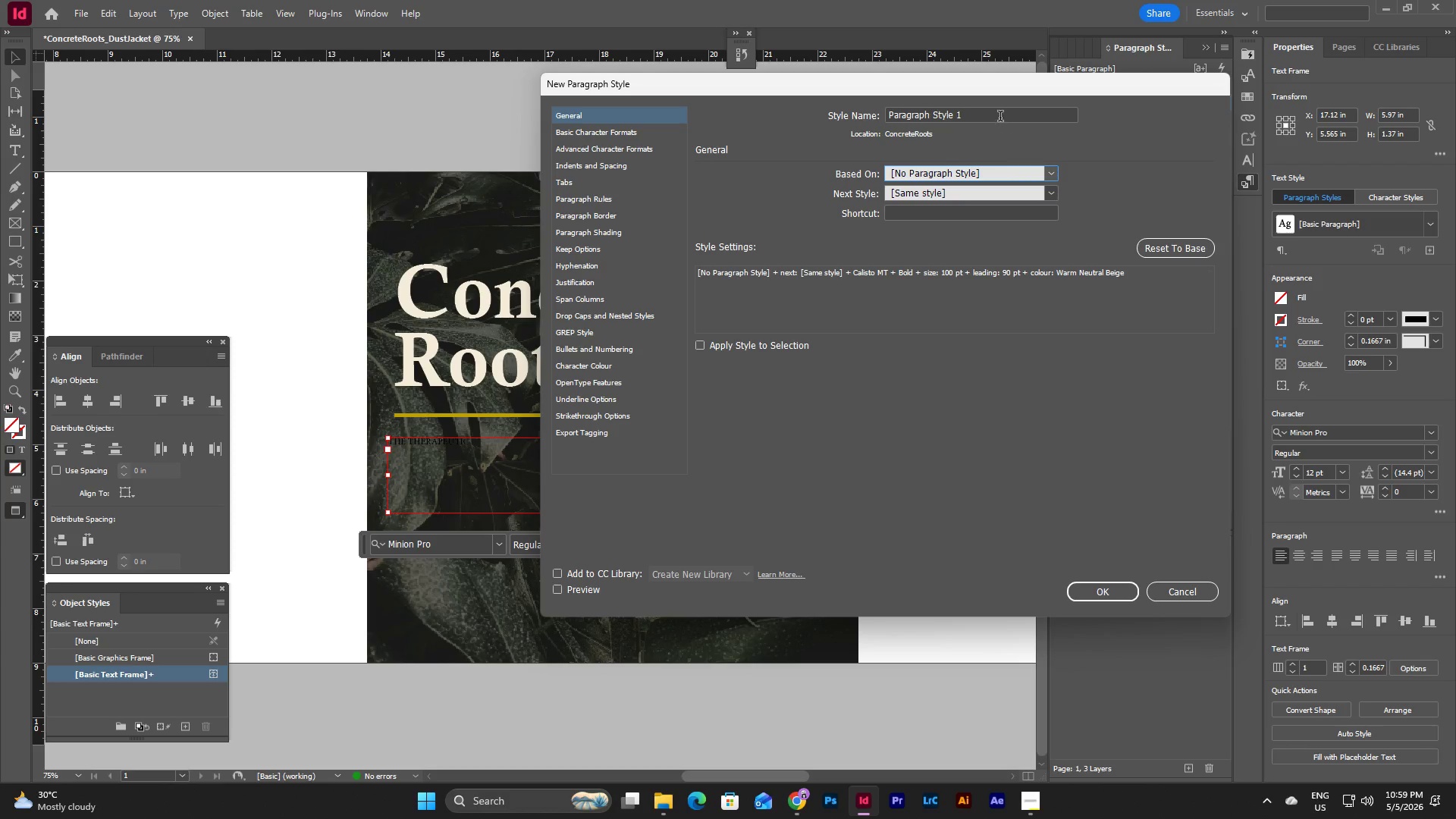 
left_click([1001, 109])
 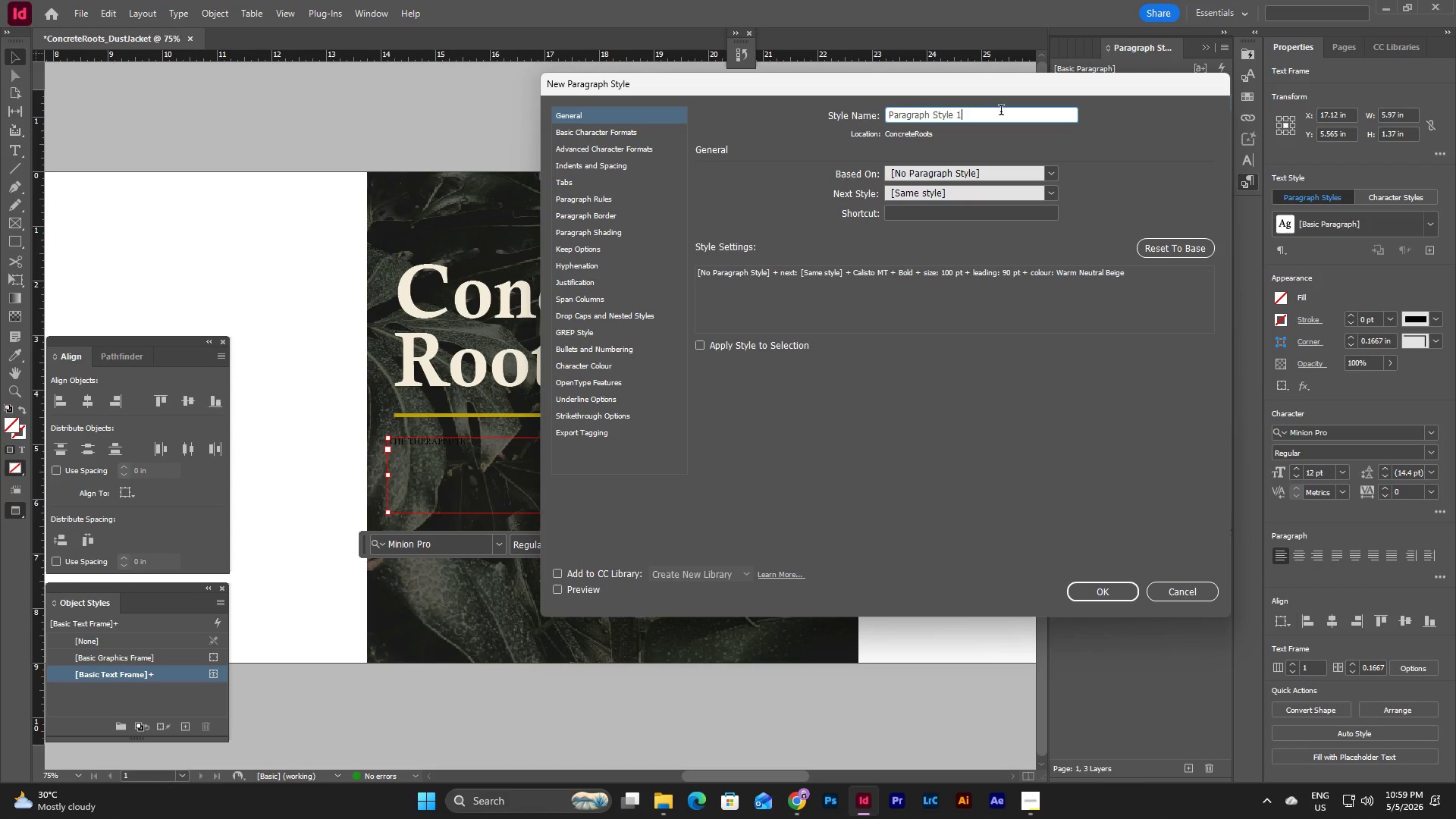 
left_click_drag(start_coordinate=[1001, 111], to_coordinate=[792, 114])
 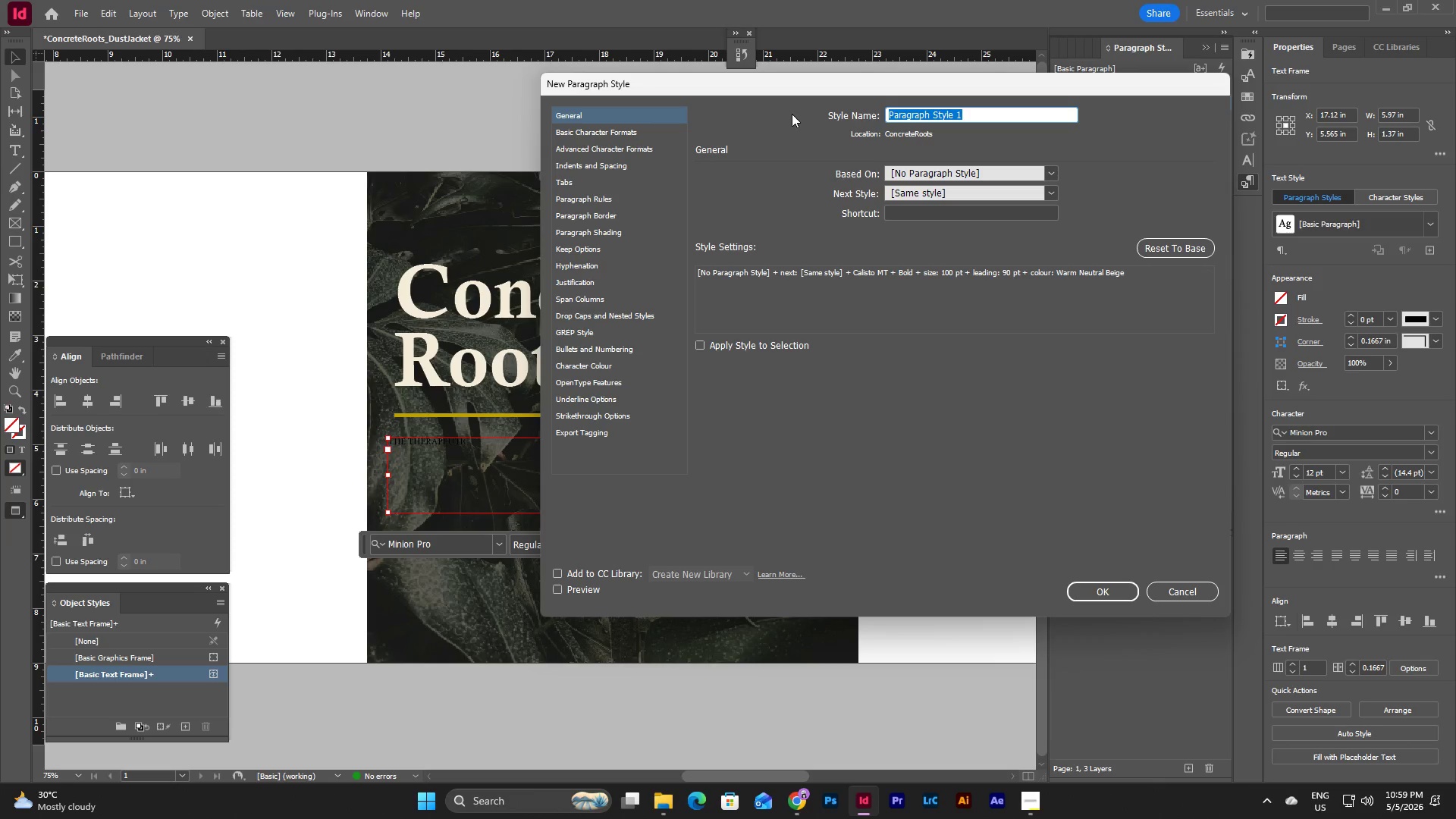 
type(Subhear)
key(Backspace)
type(der_main)
key(Backspace)
key(Backspace)
key(Backspace)
key(Backspace)
type(Main)
 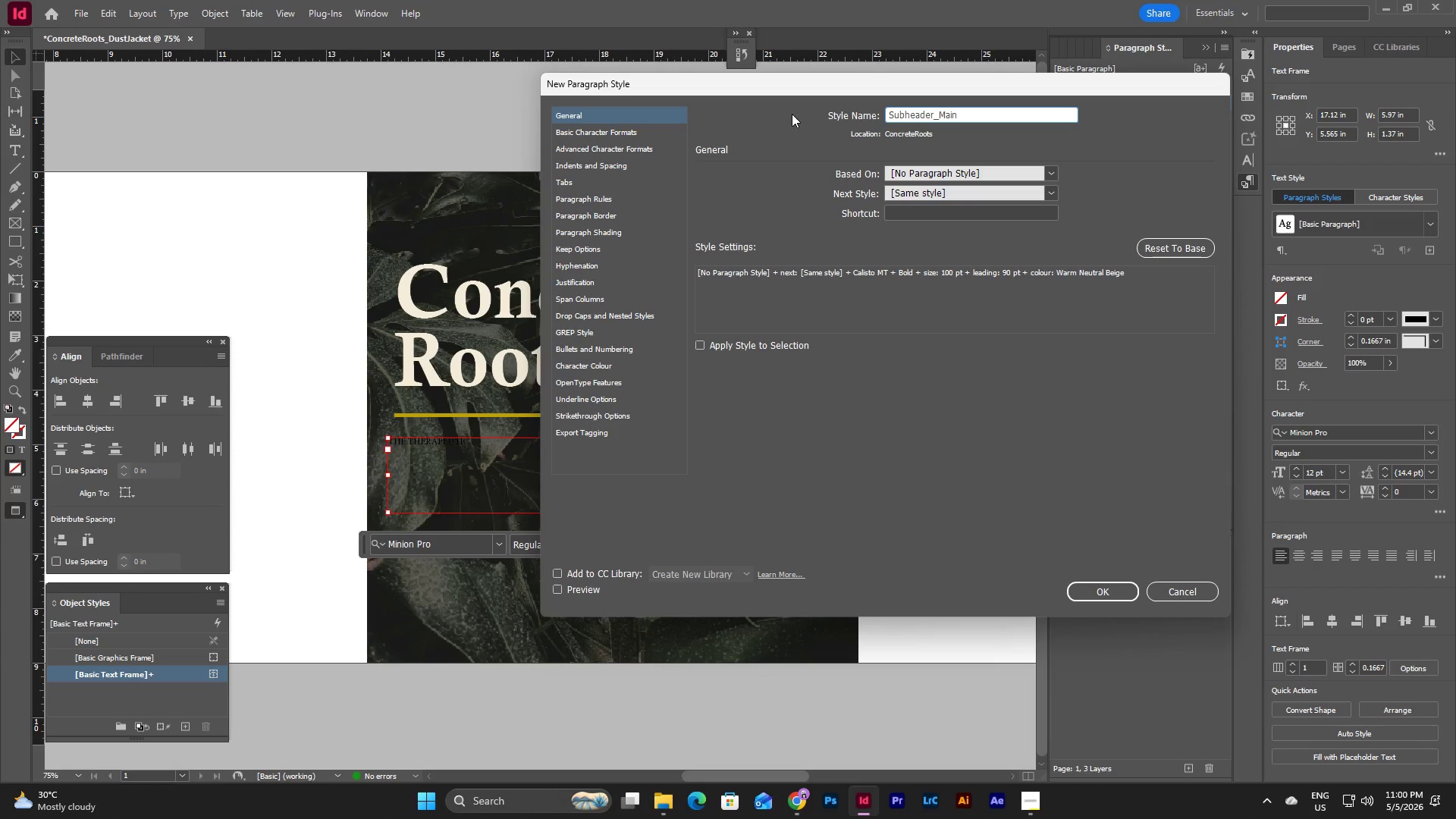 
left_click([607, 132])
 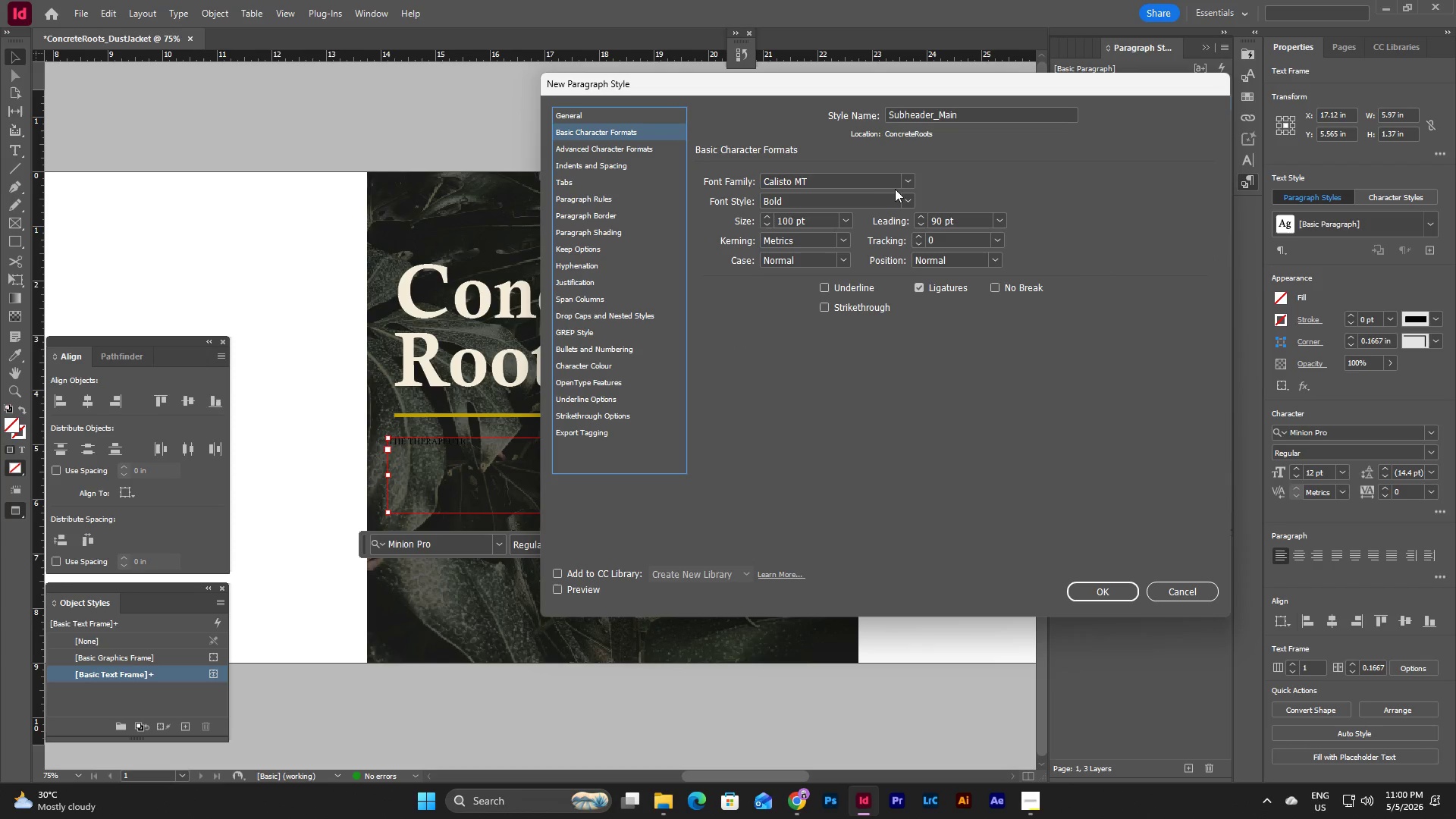 
left_click([908, 182])
 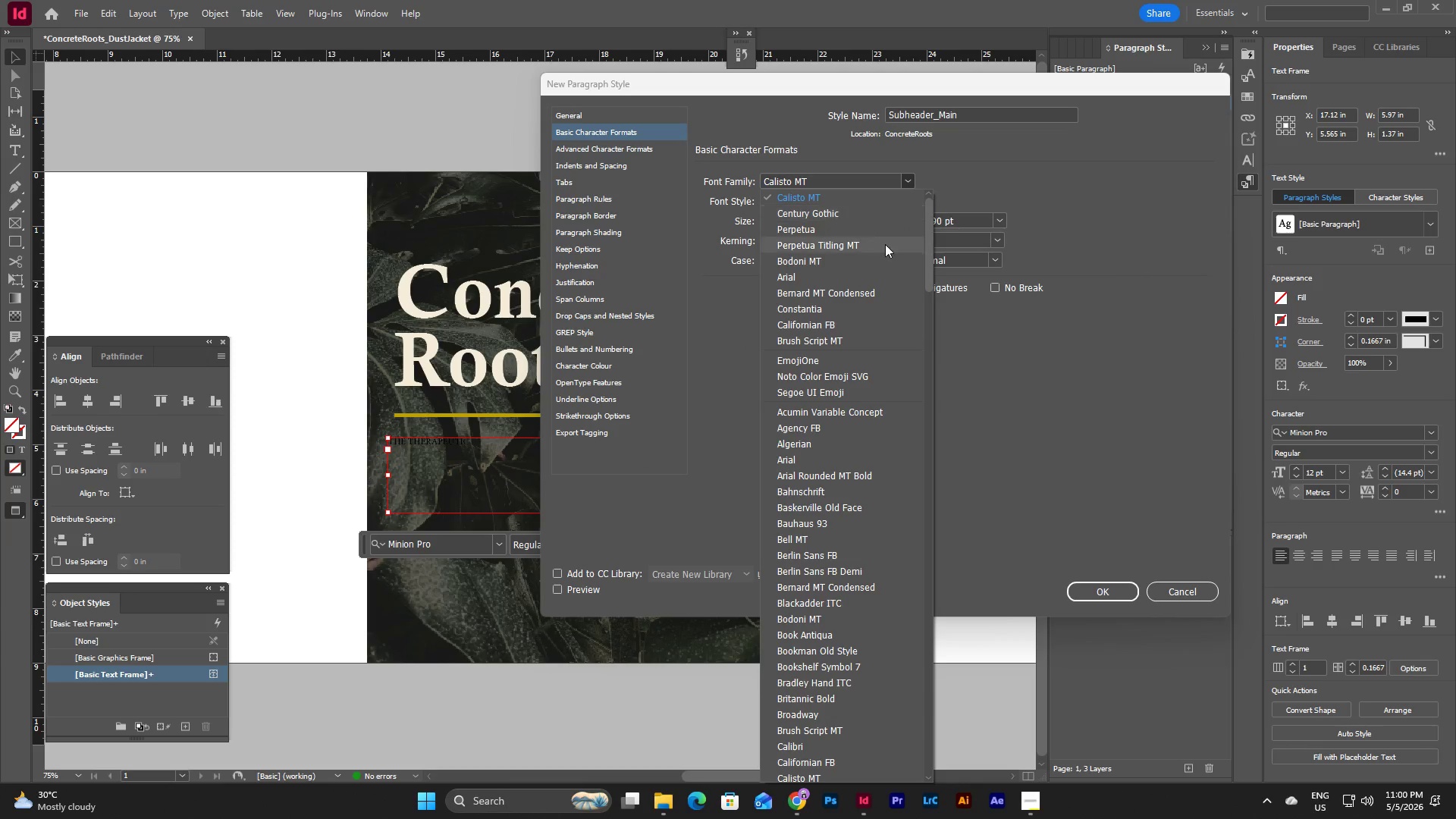 
scroll: coordinate [883, 248], scroll_direction: up, amount: 4.0
 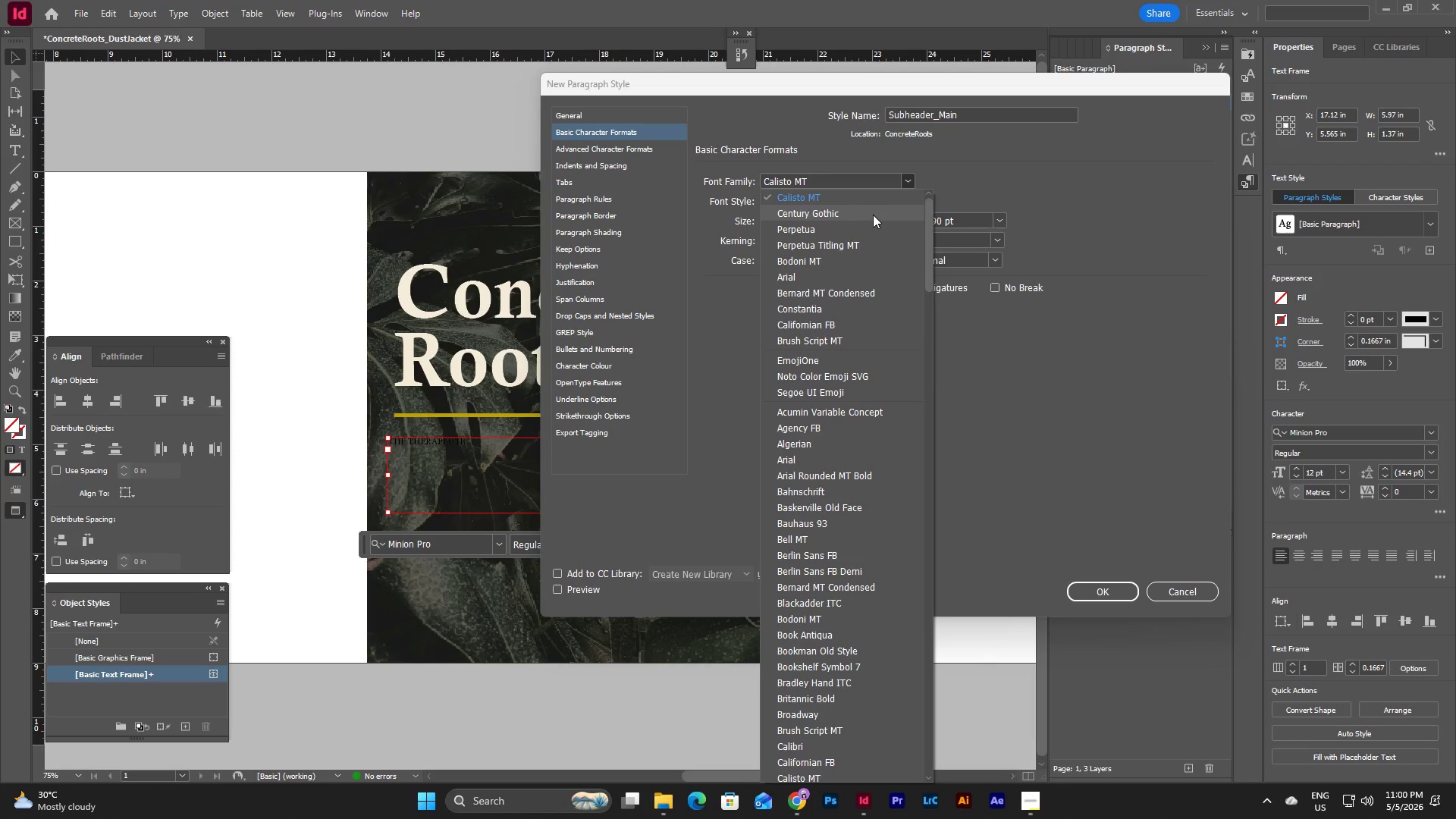 
left_click([873, 215])
 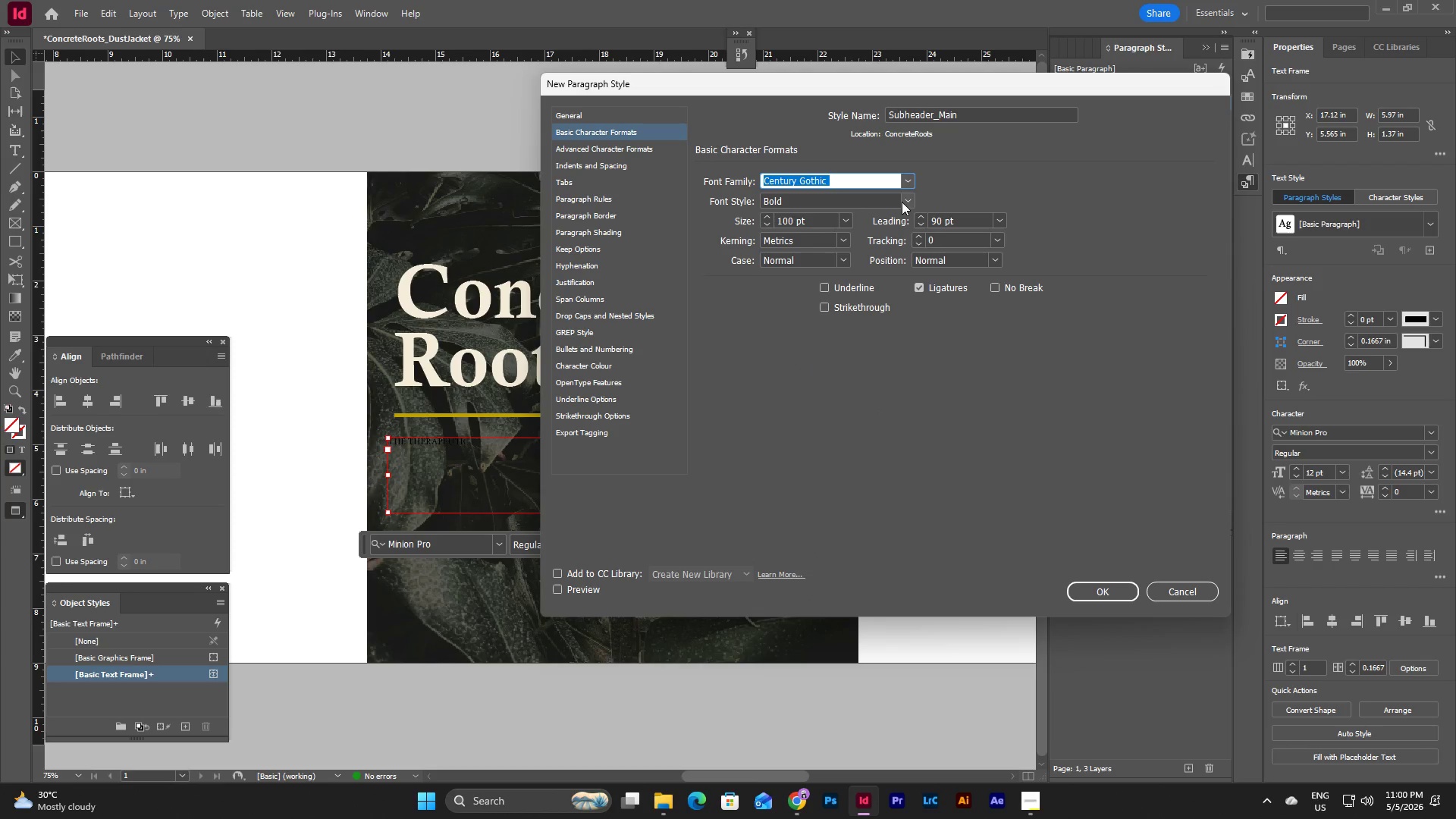 
left_click([910, 197])
 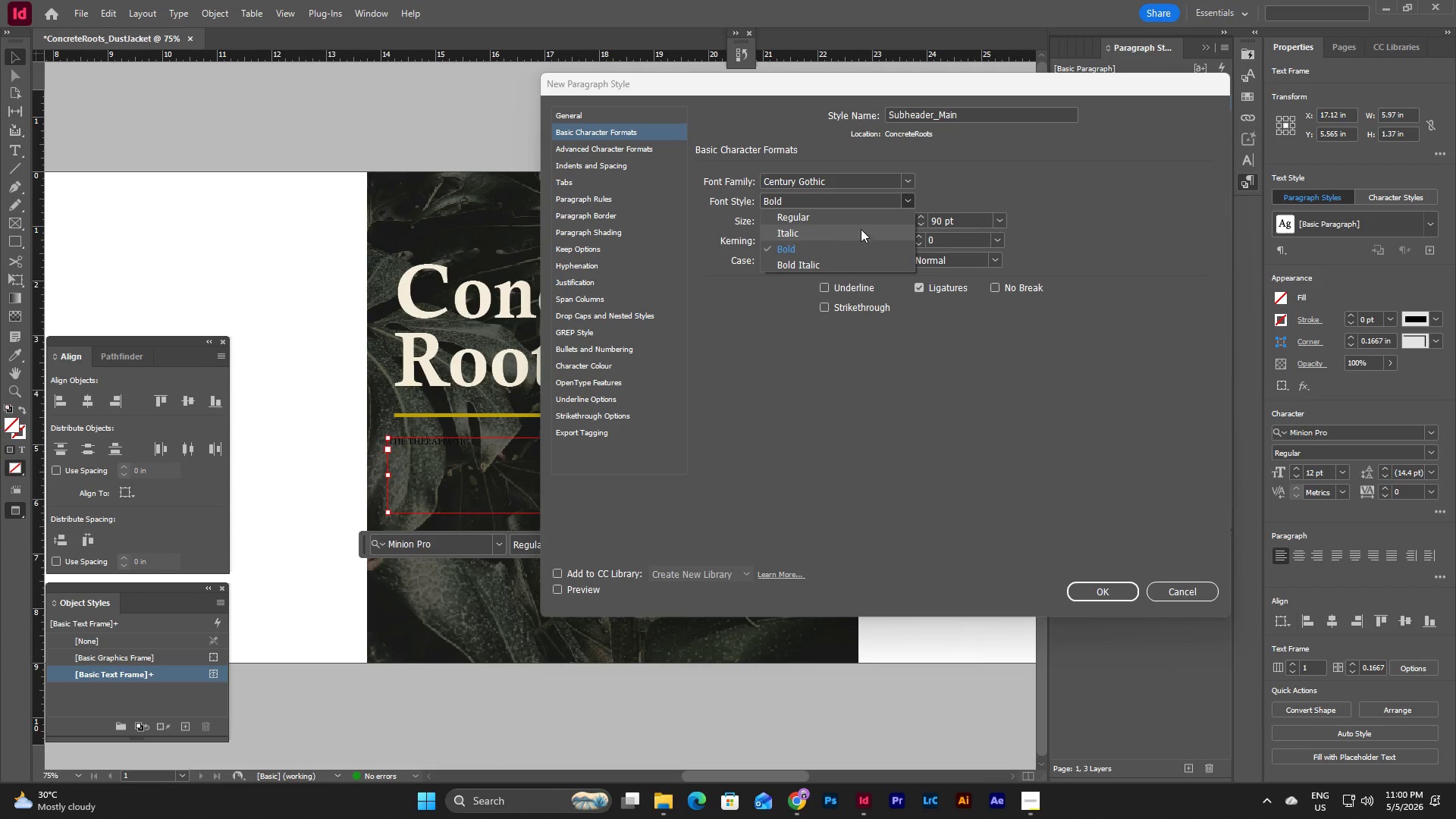 
left_click([858, 225])
 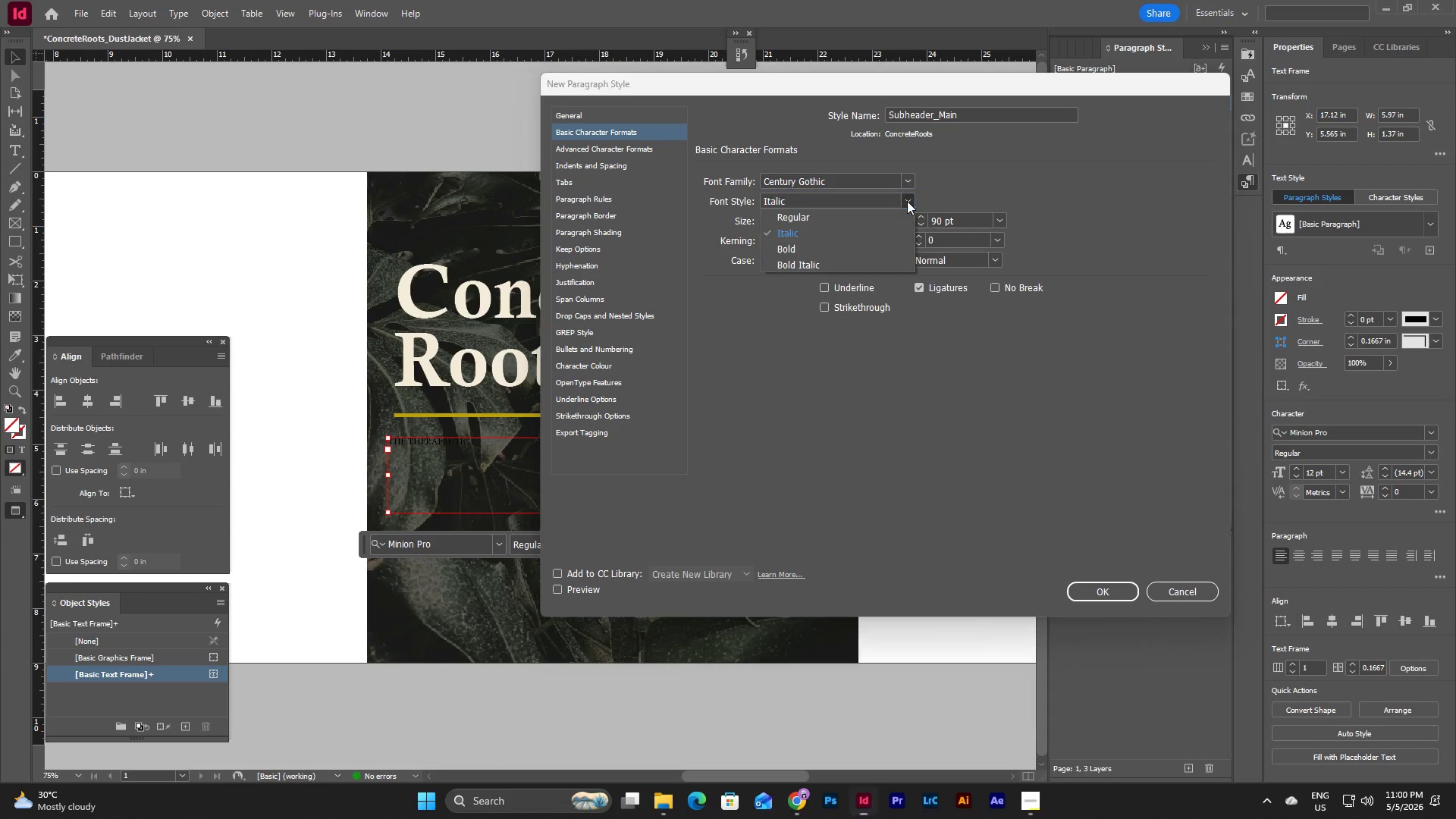 
double_click([864, 220])
 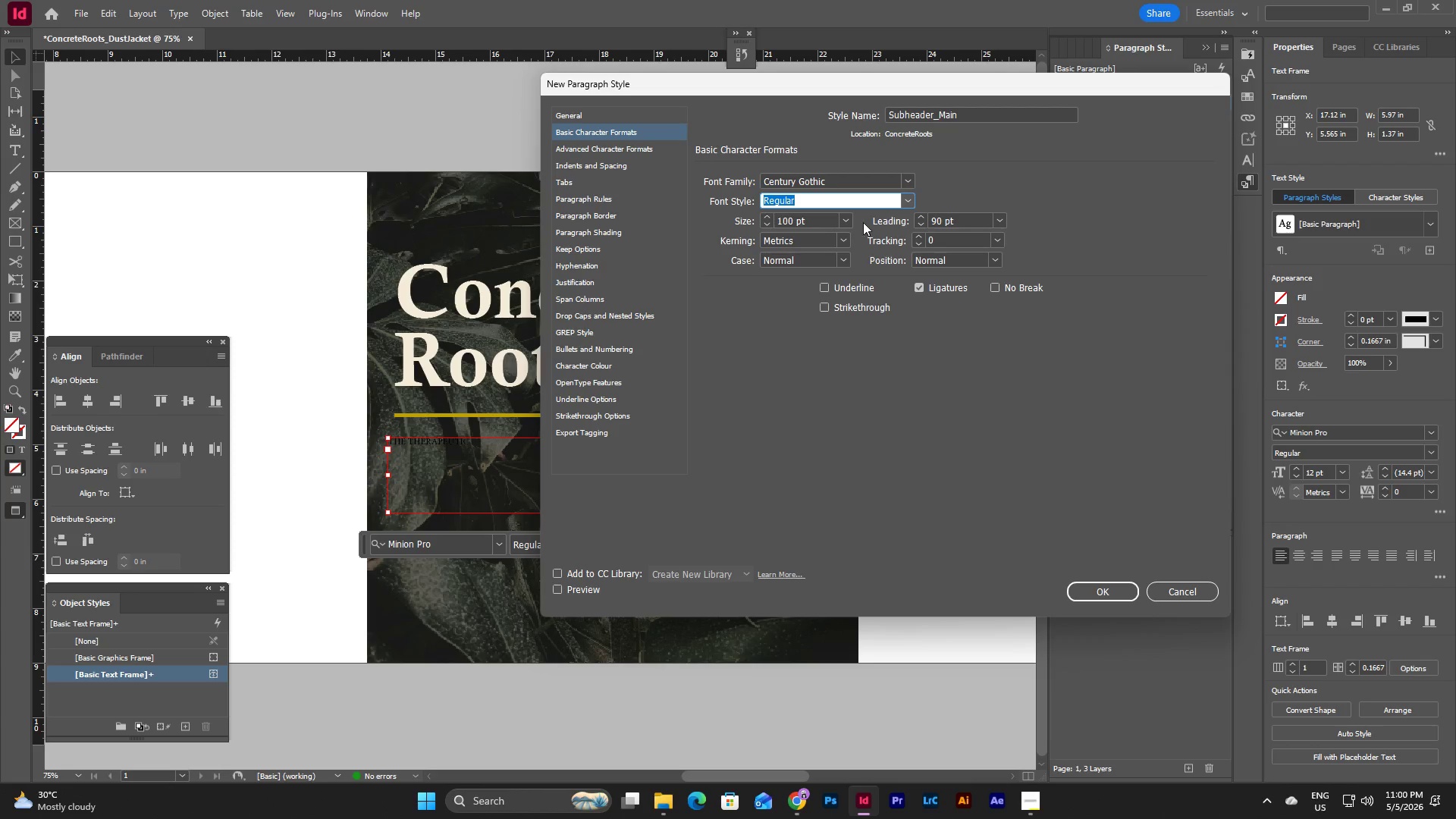 
left_click([846, 220])
 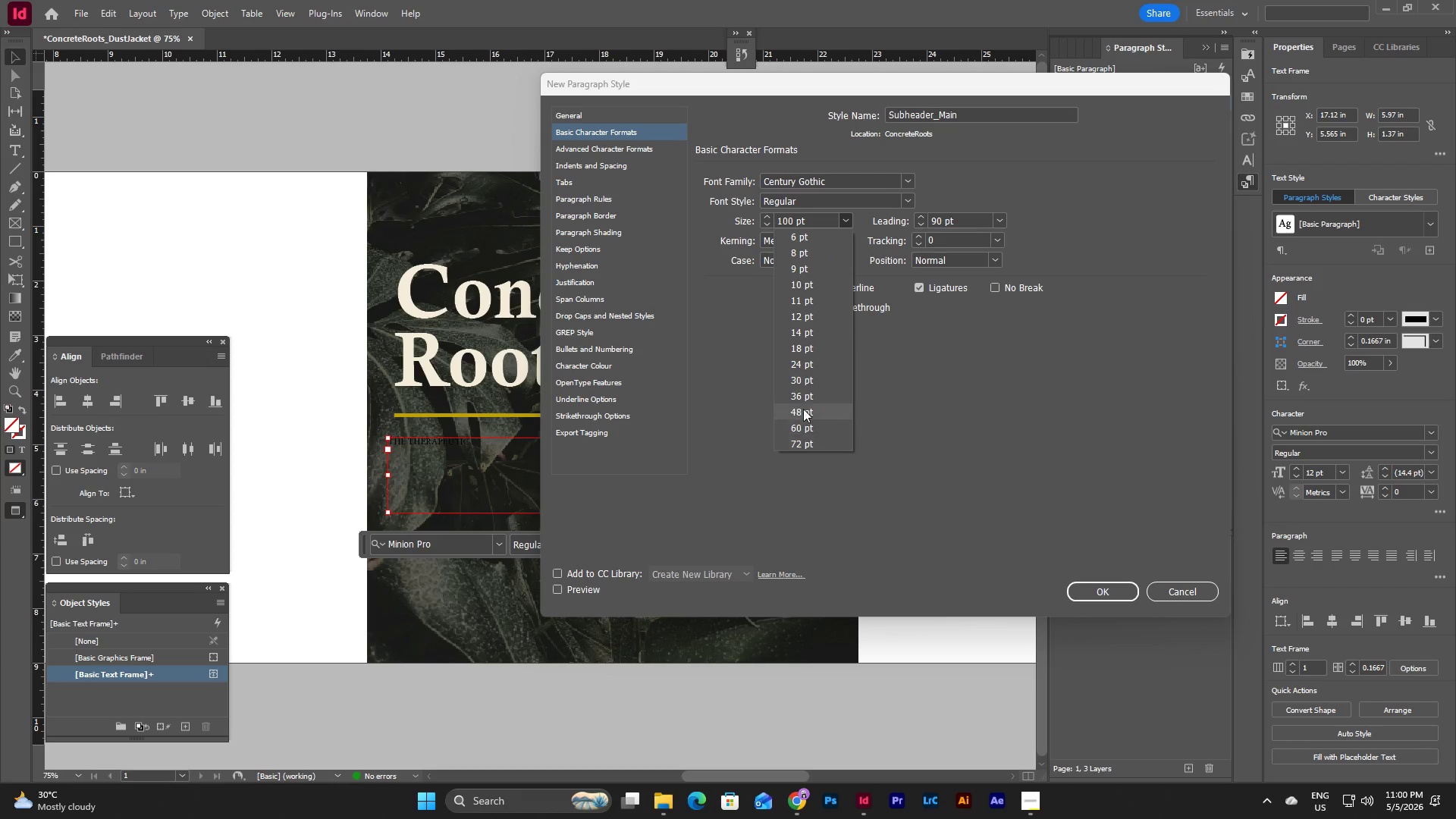 
left_click([803, 421])
 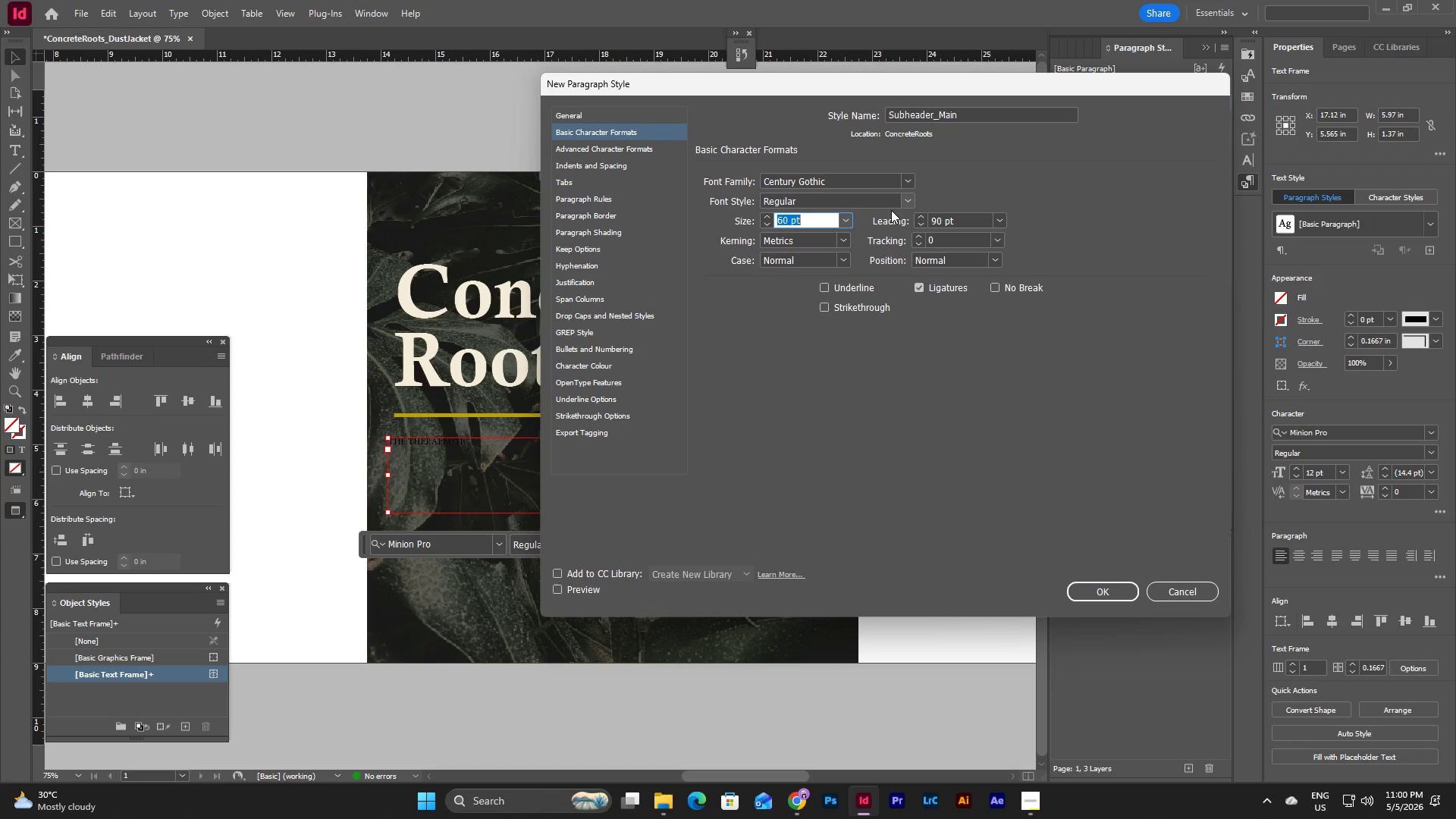 
left_click([999, 216])
 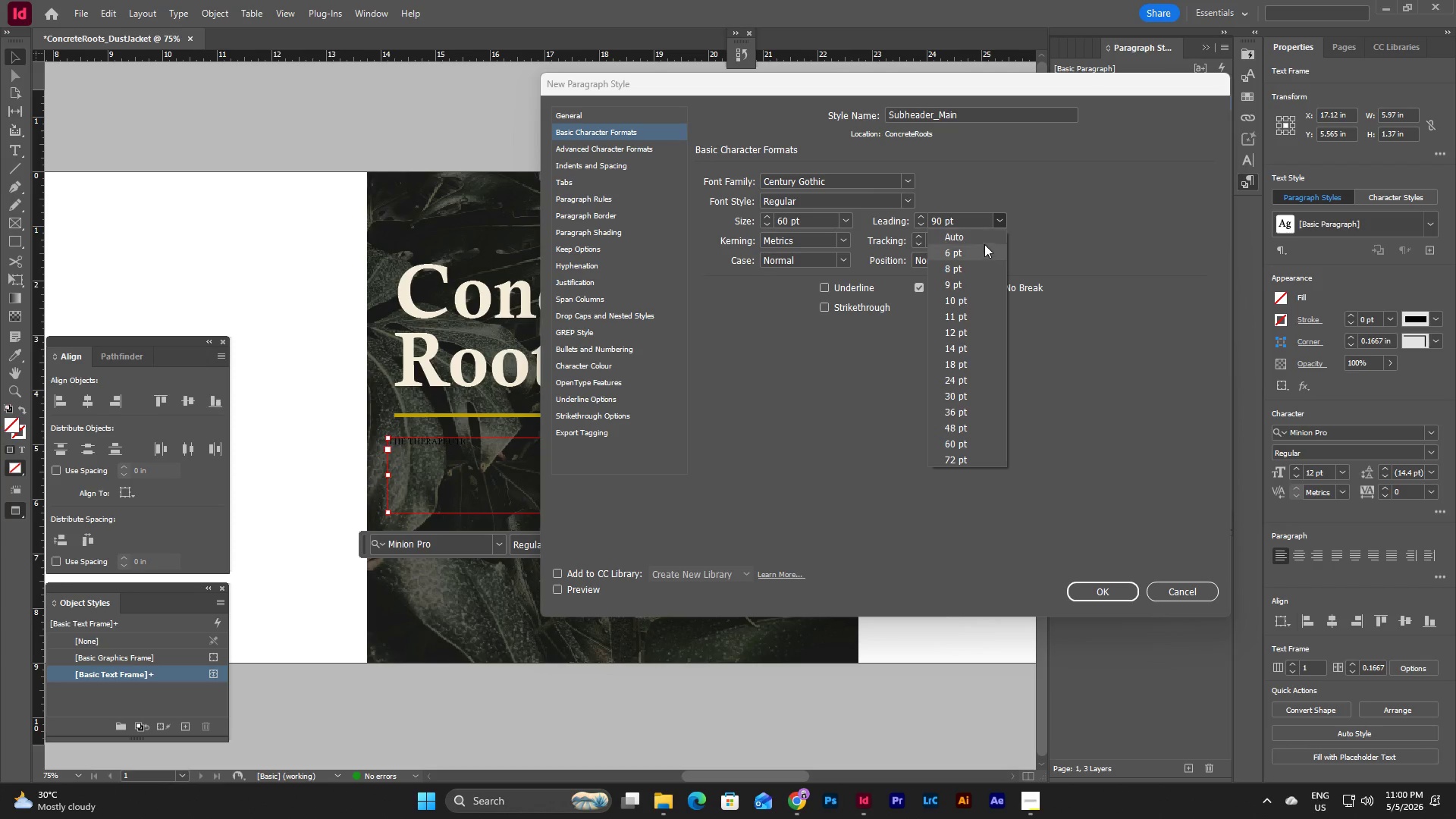 
left_click([983, 234])
 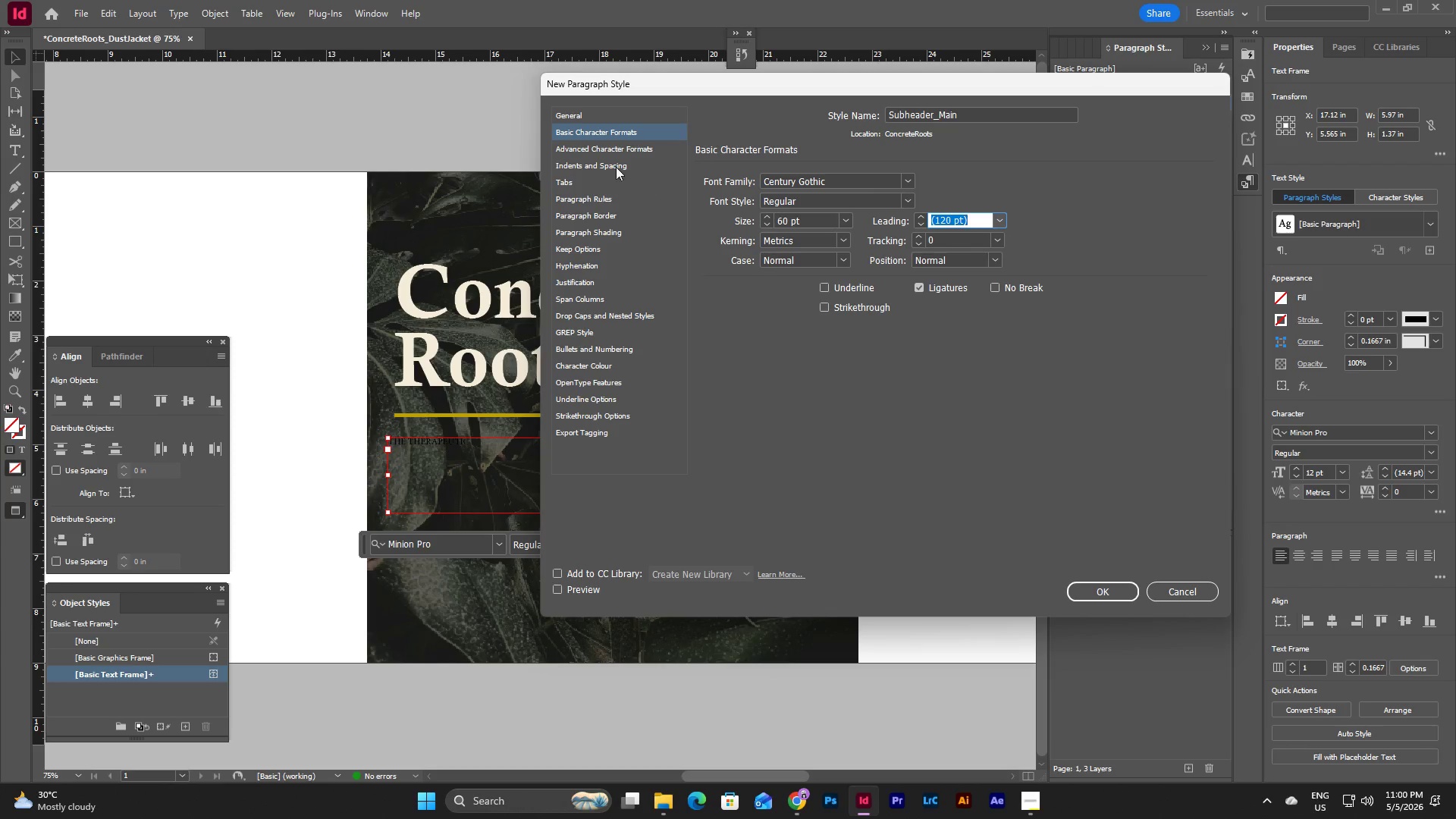 
left_click([621, 145])
 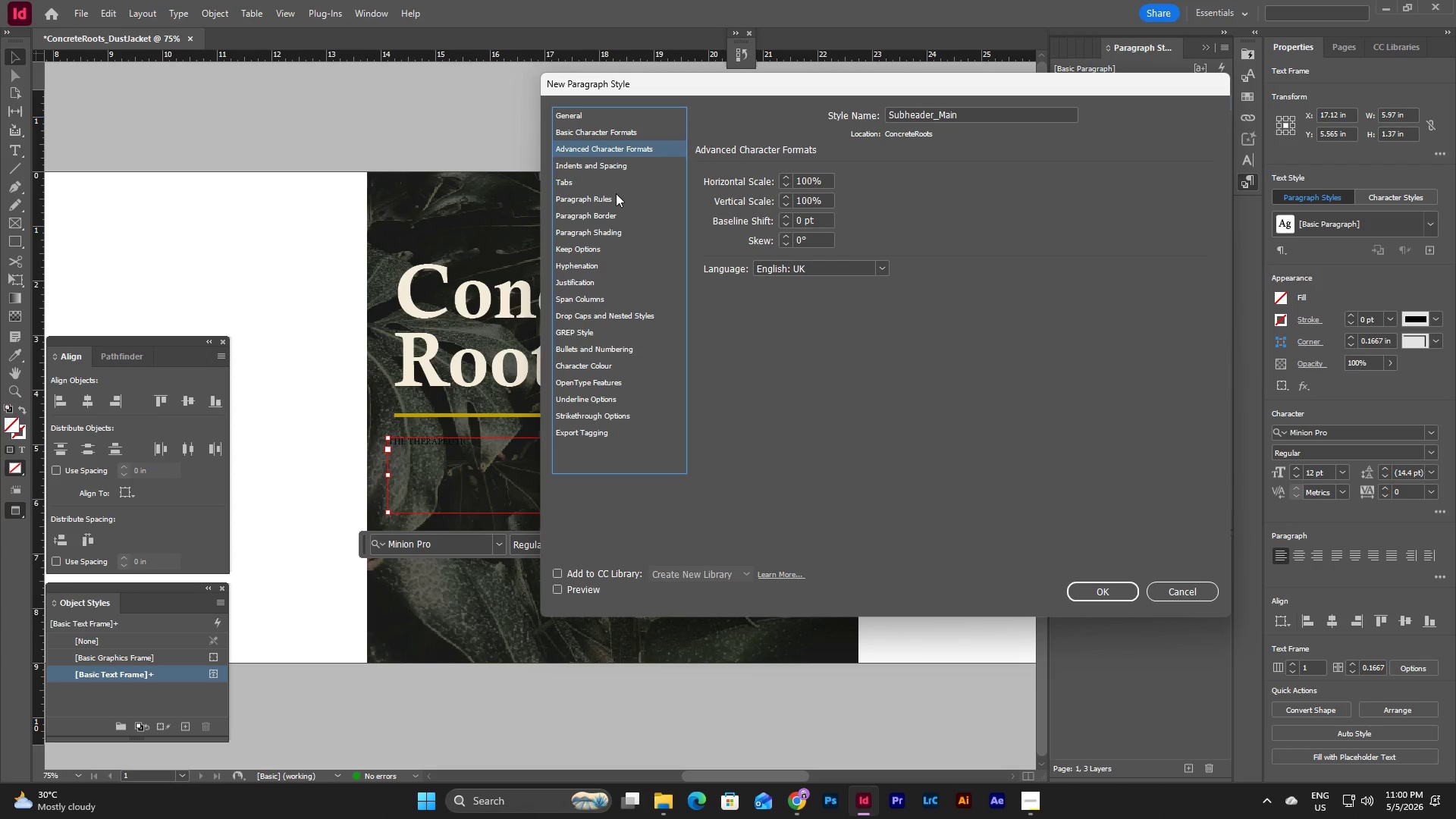 
left_click([604, 171])
 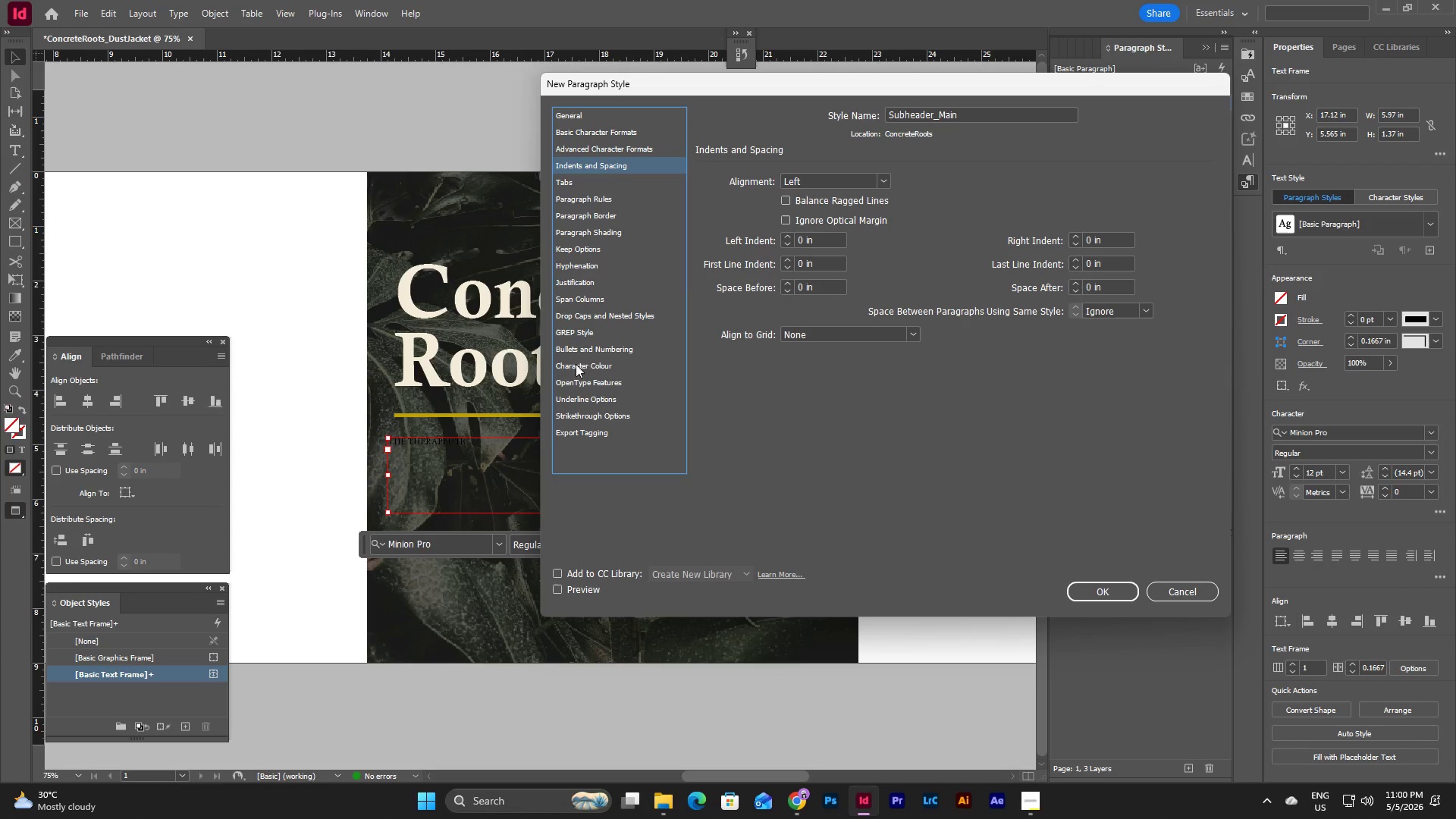 
left_click([585, 362])
 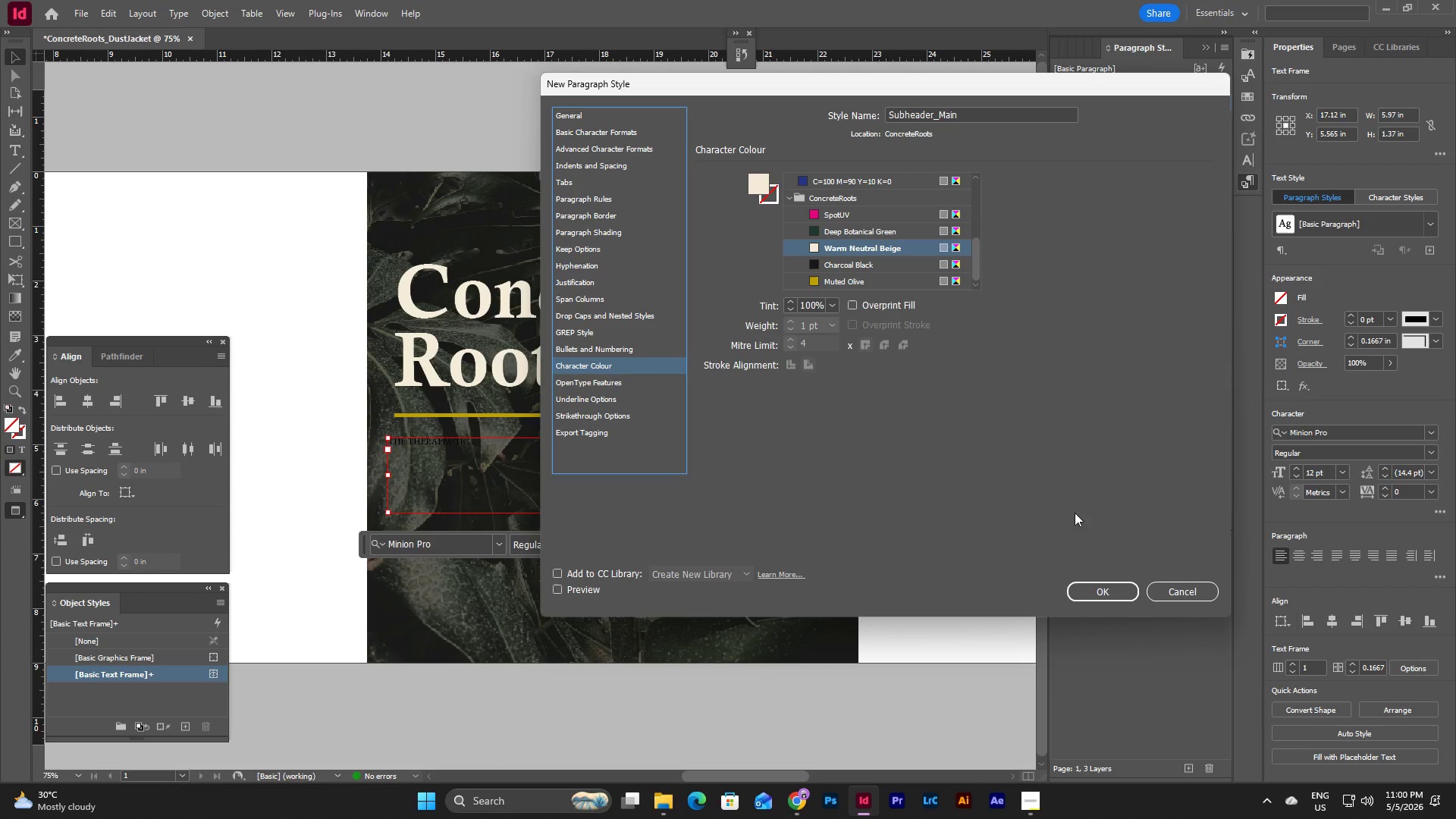 
left_click([1103, 584])
 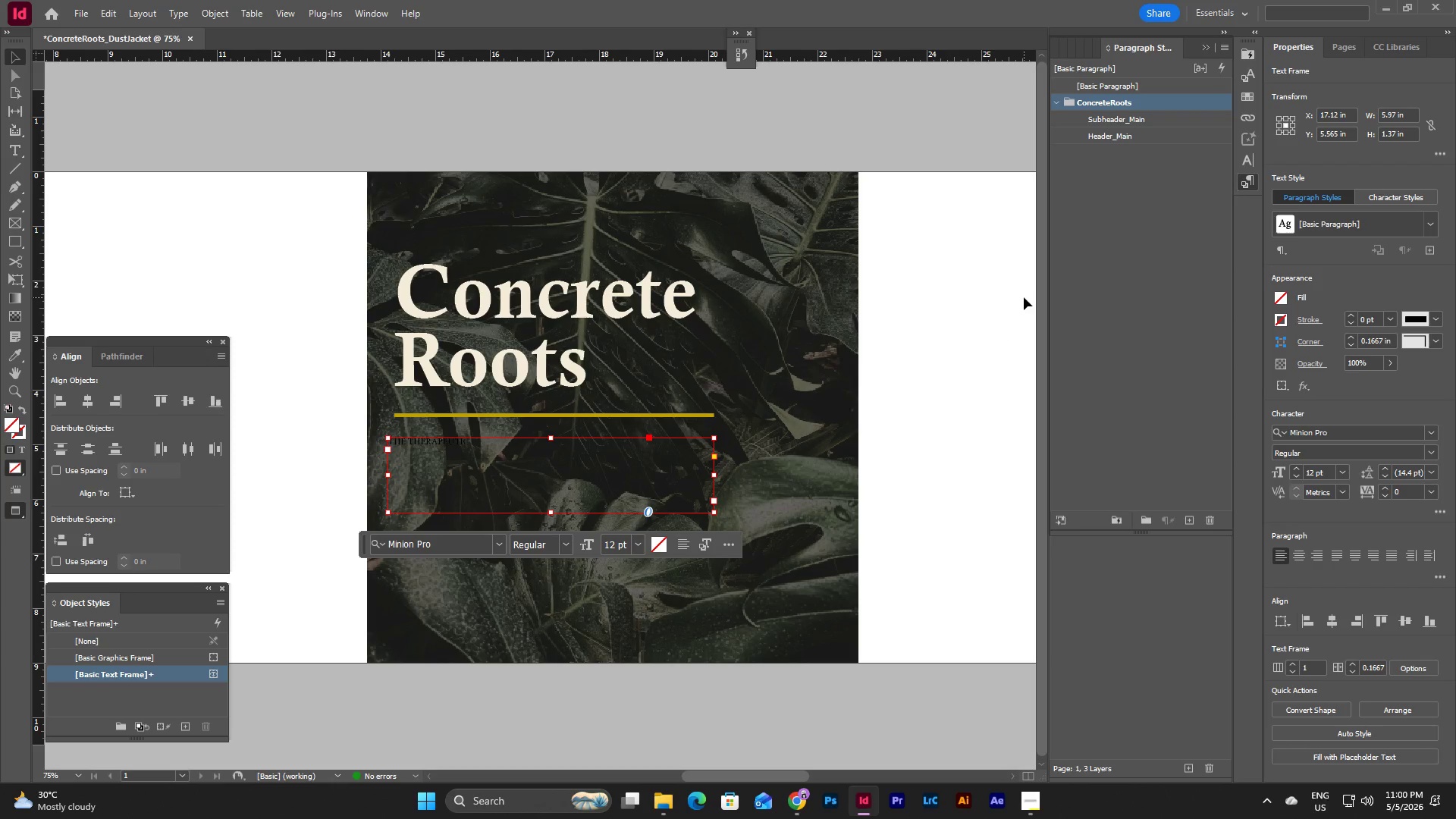 
left_click([673, 456])
 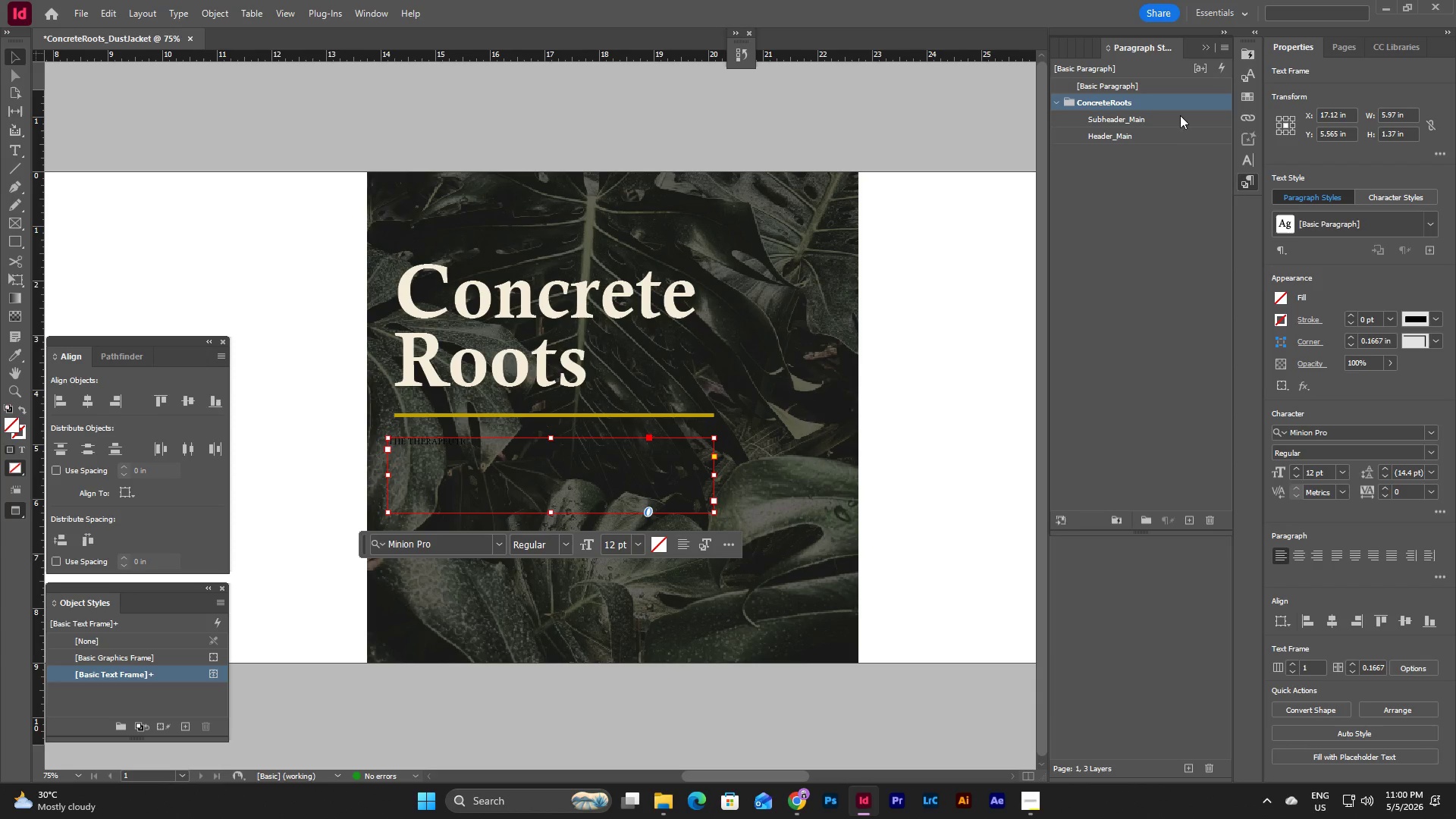 
left_click([1144, 116])
 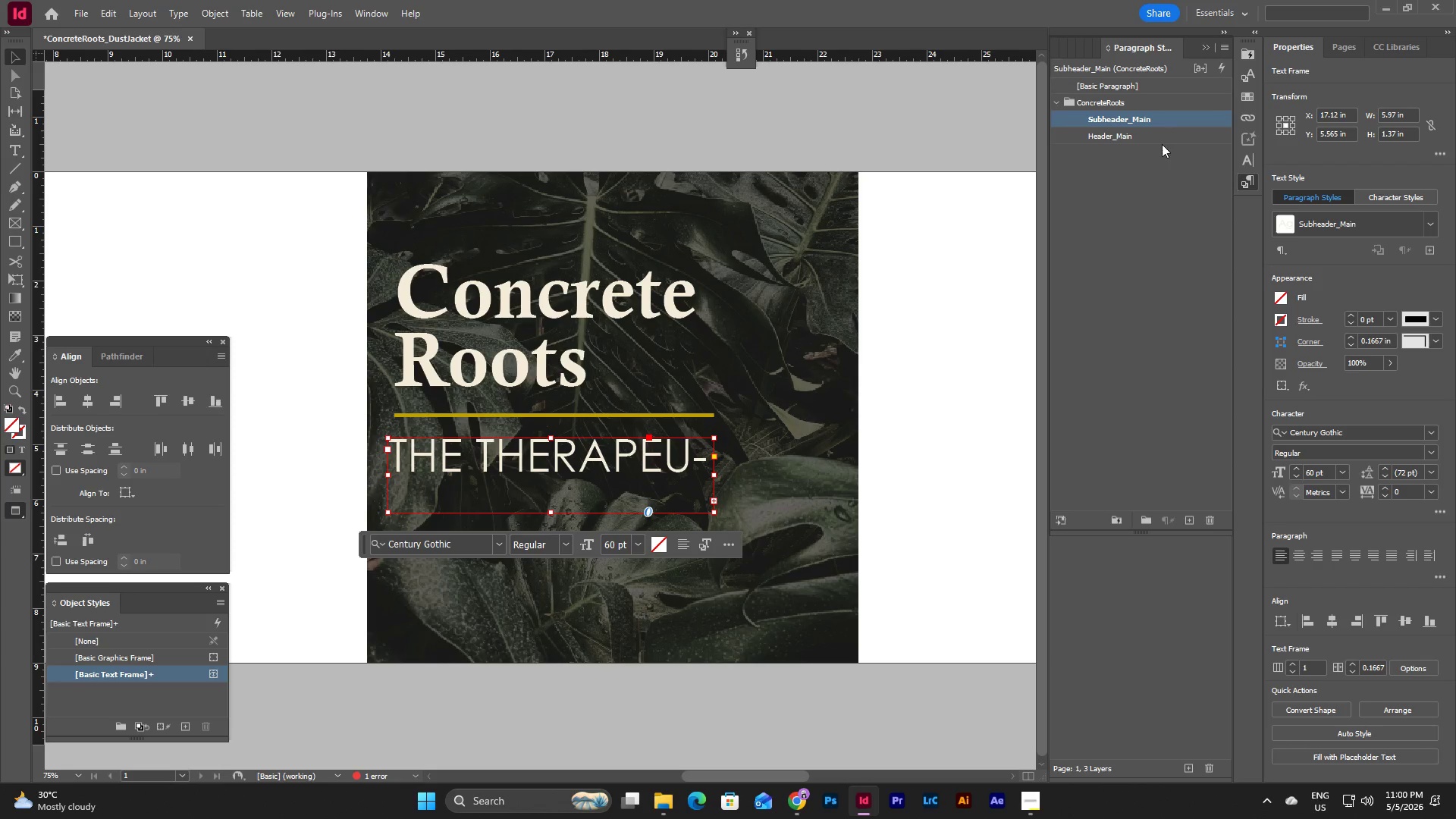 
left_click([1160, 111])
 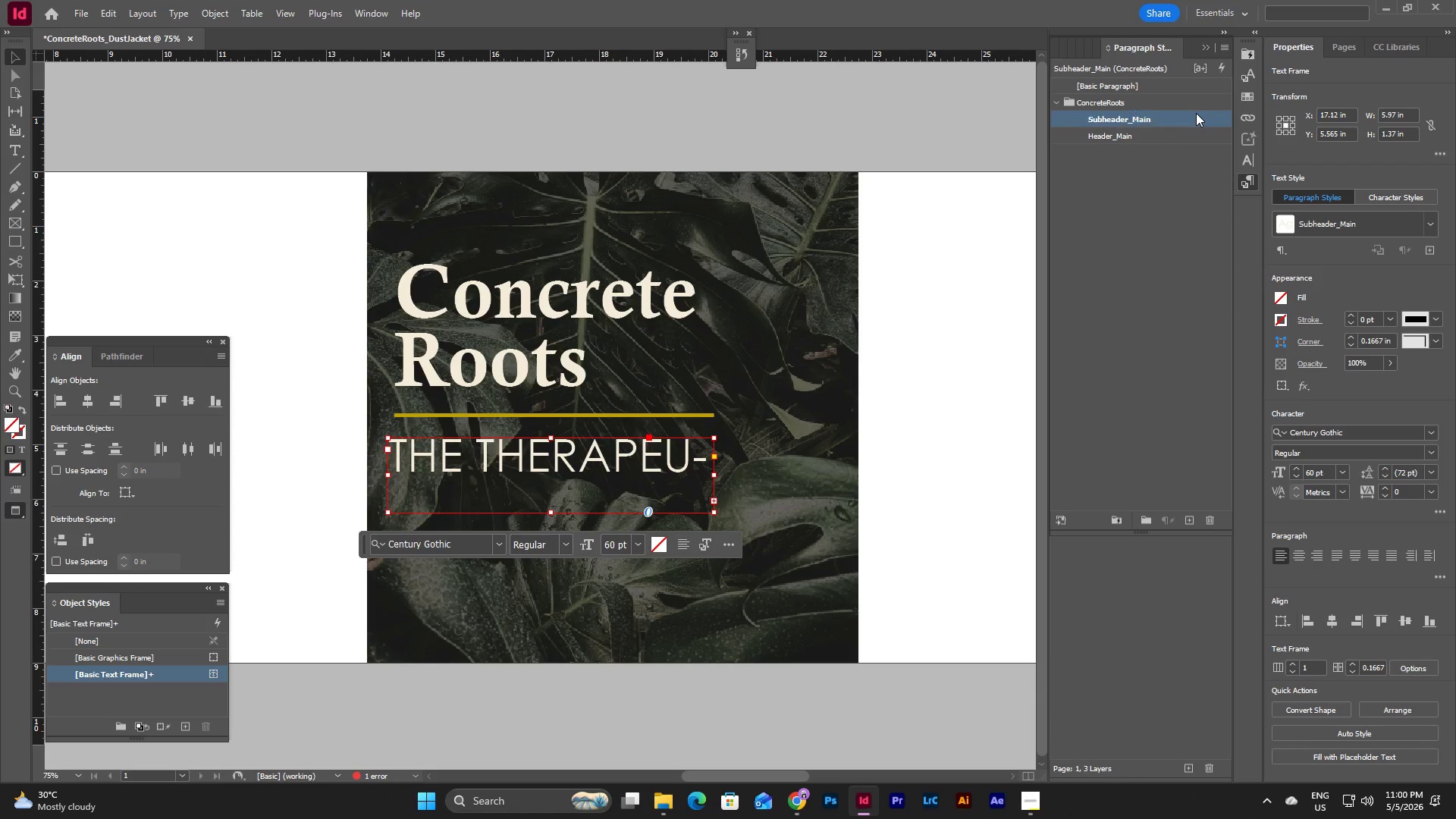 
double_click([1196, 113])
 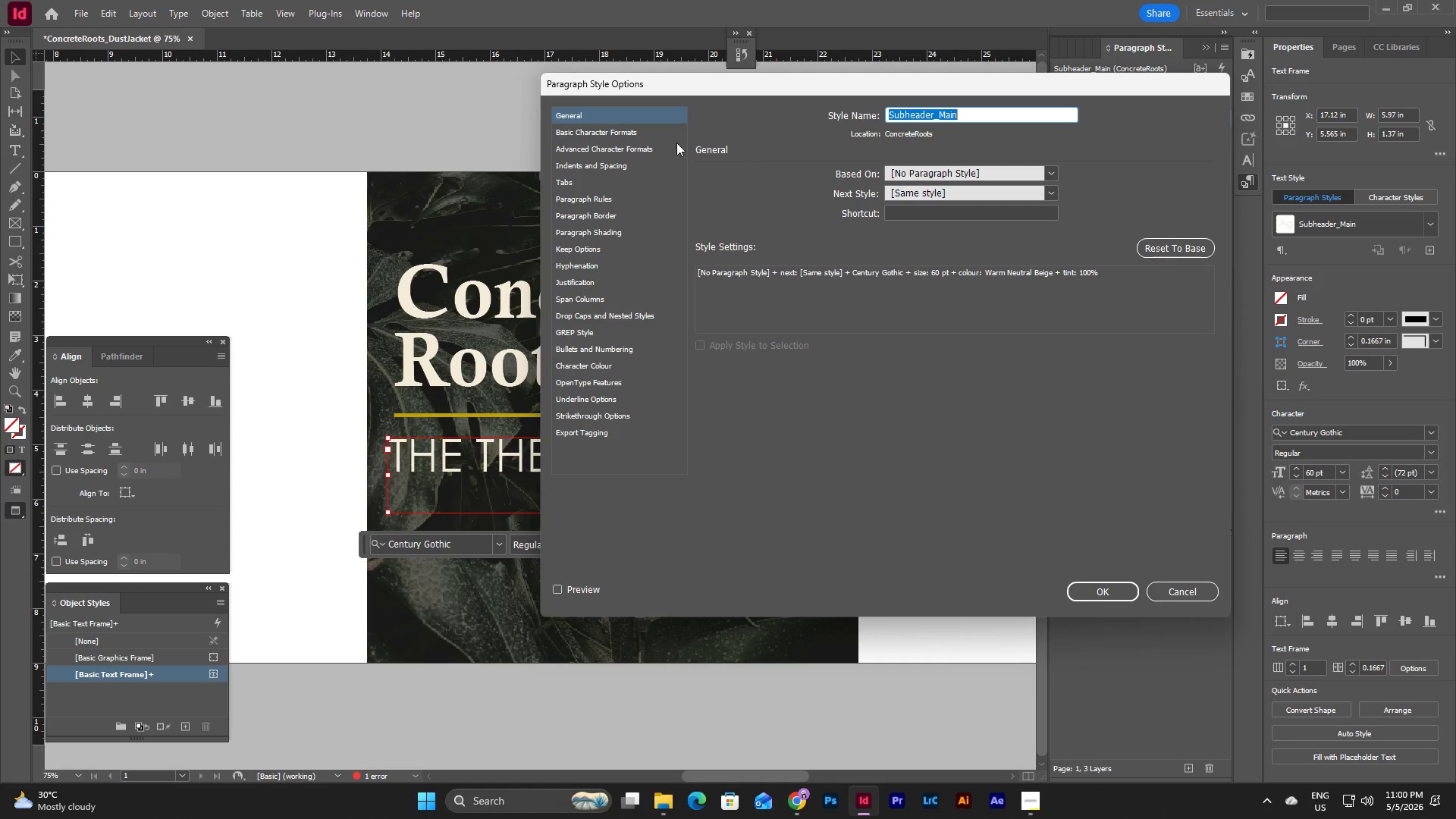 
left_click([629, 126])
 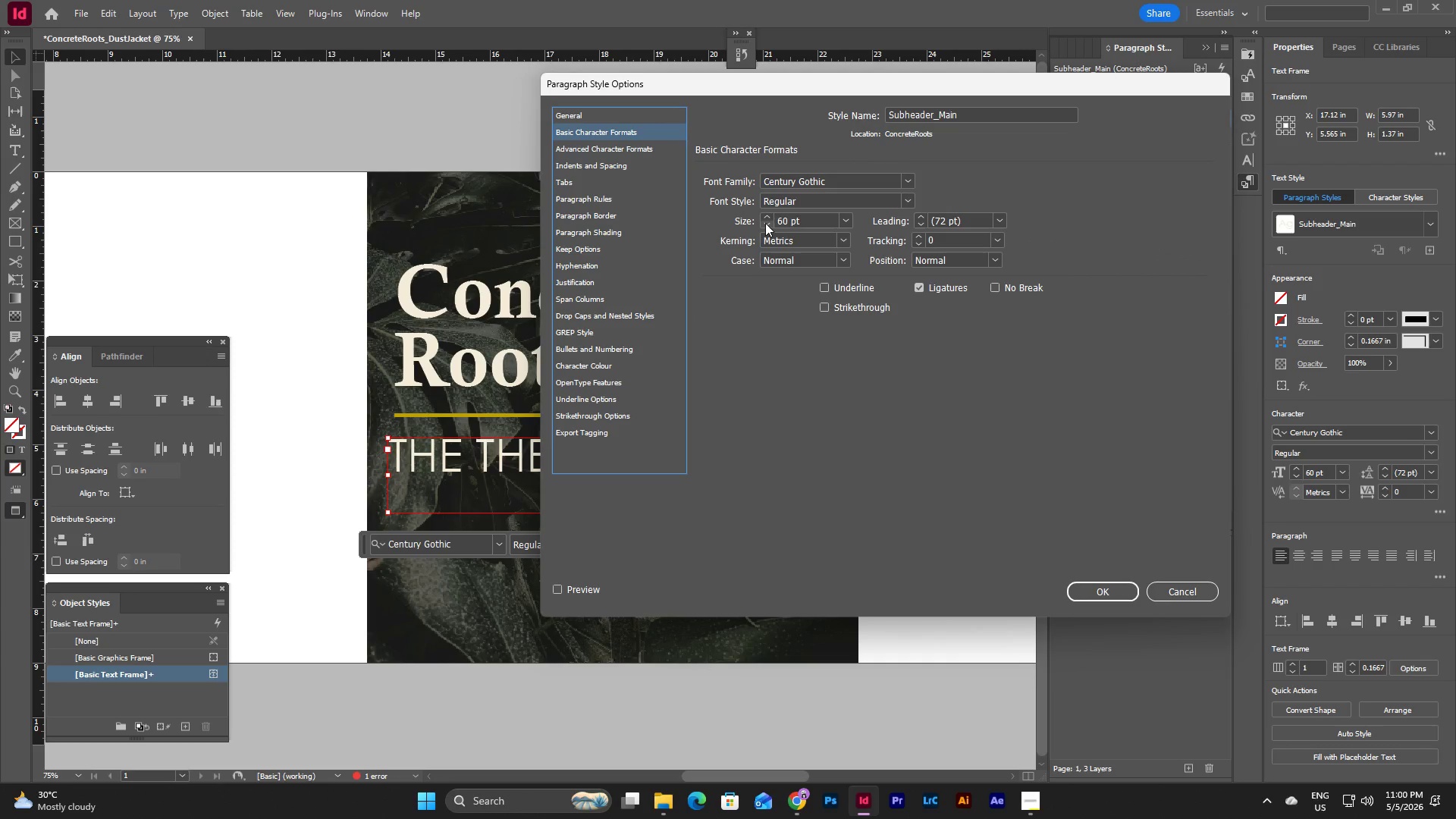 
double_click([765, 223])
 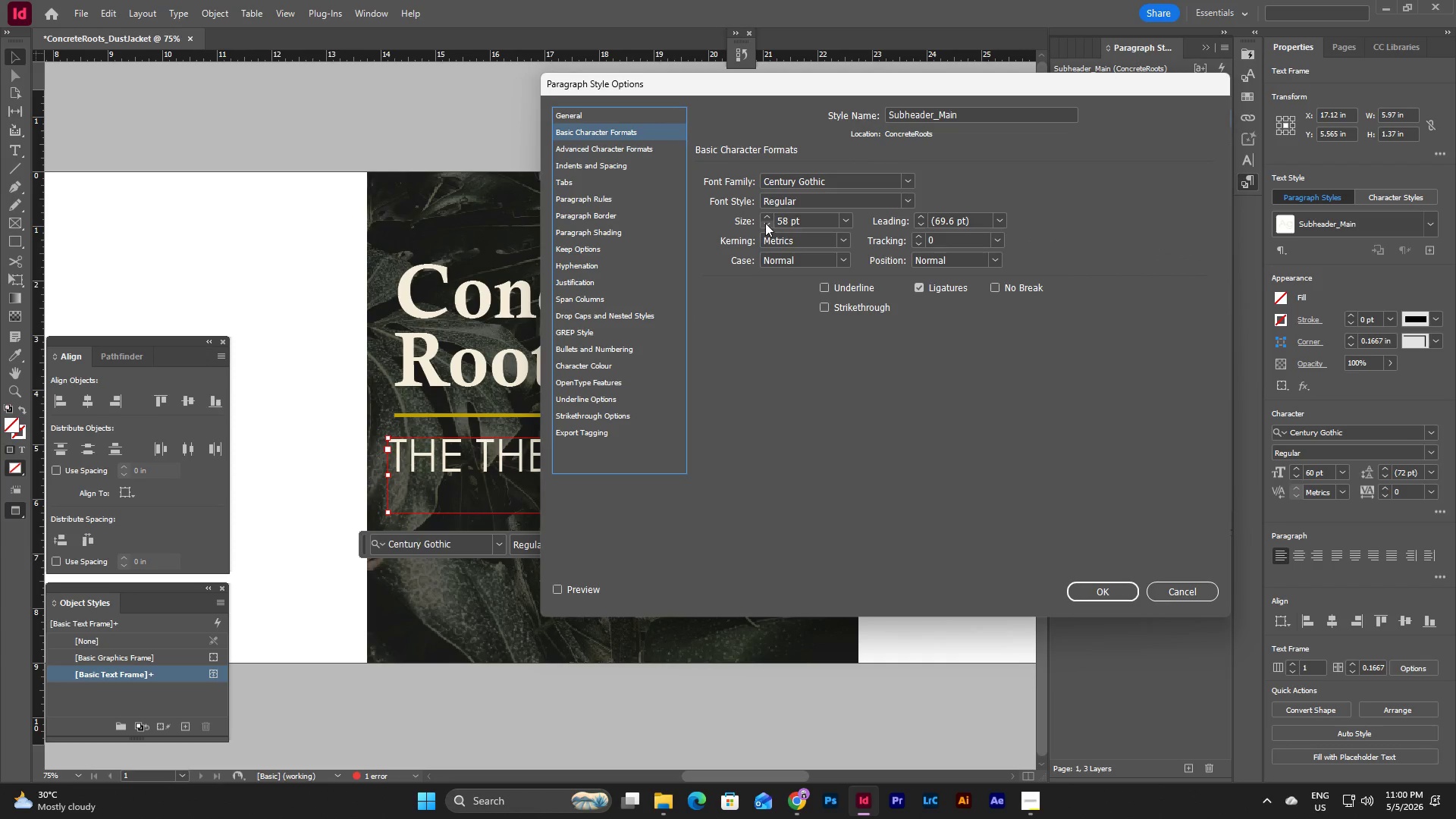 
triple_click([765, 223])
 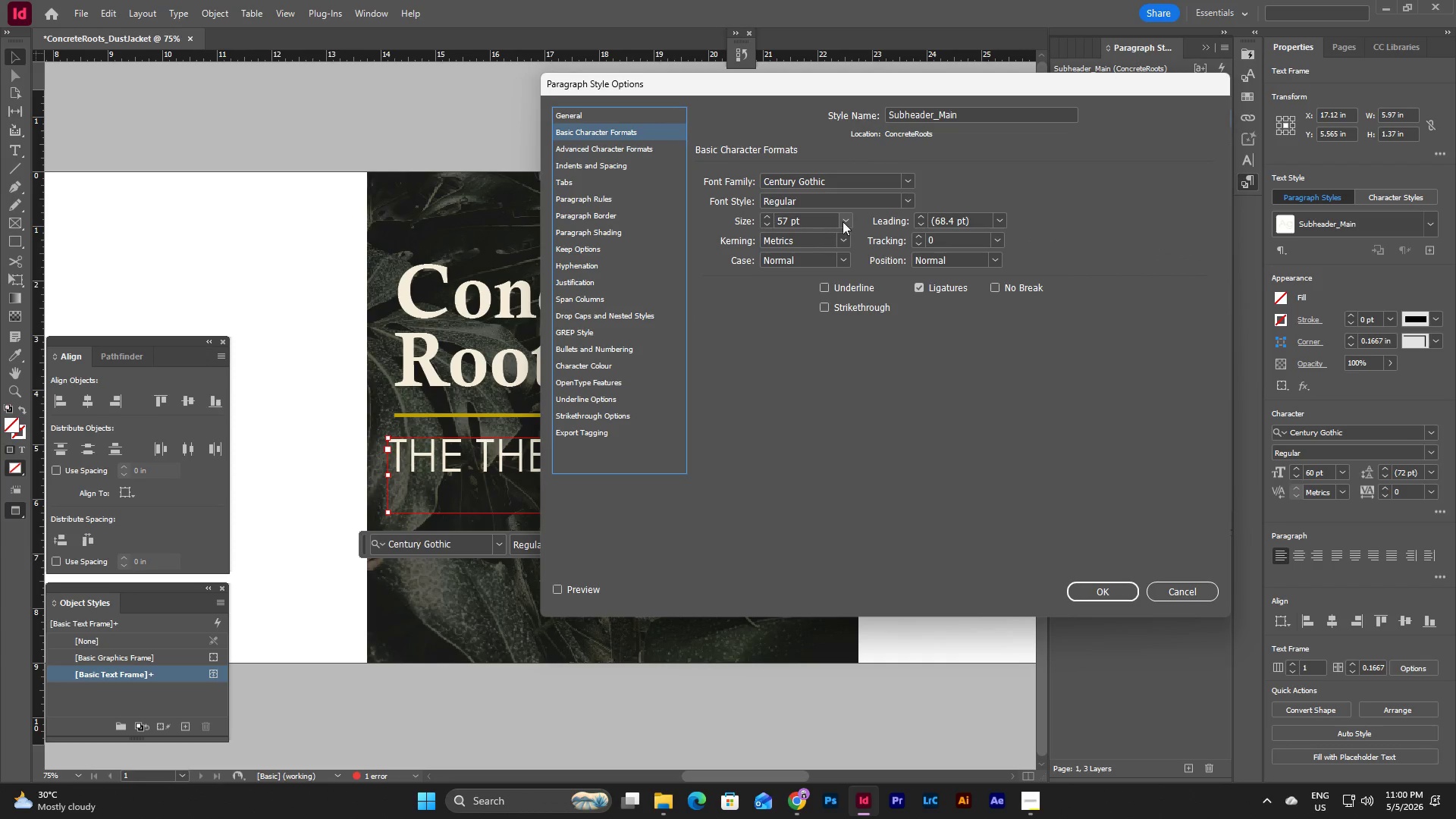 
left_click([846, 221])
 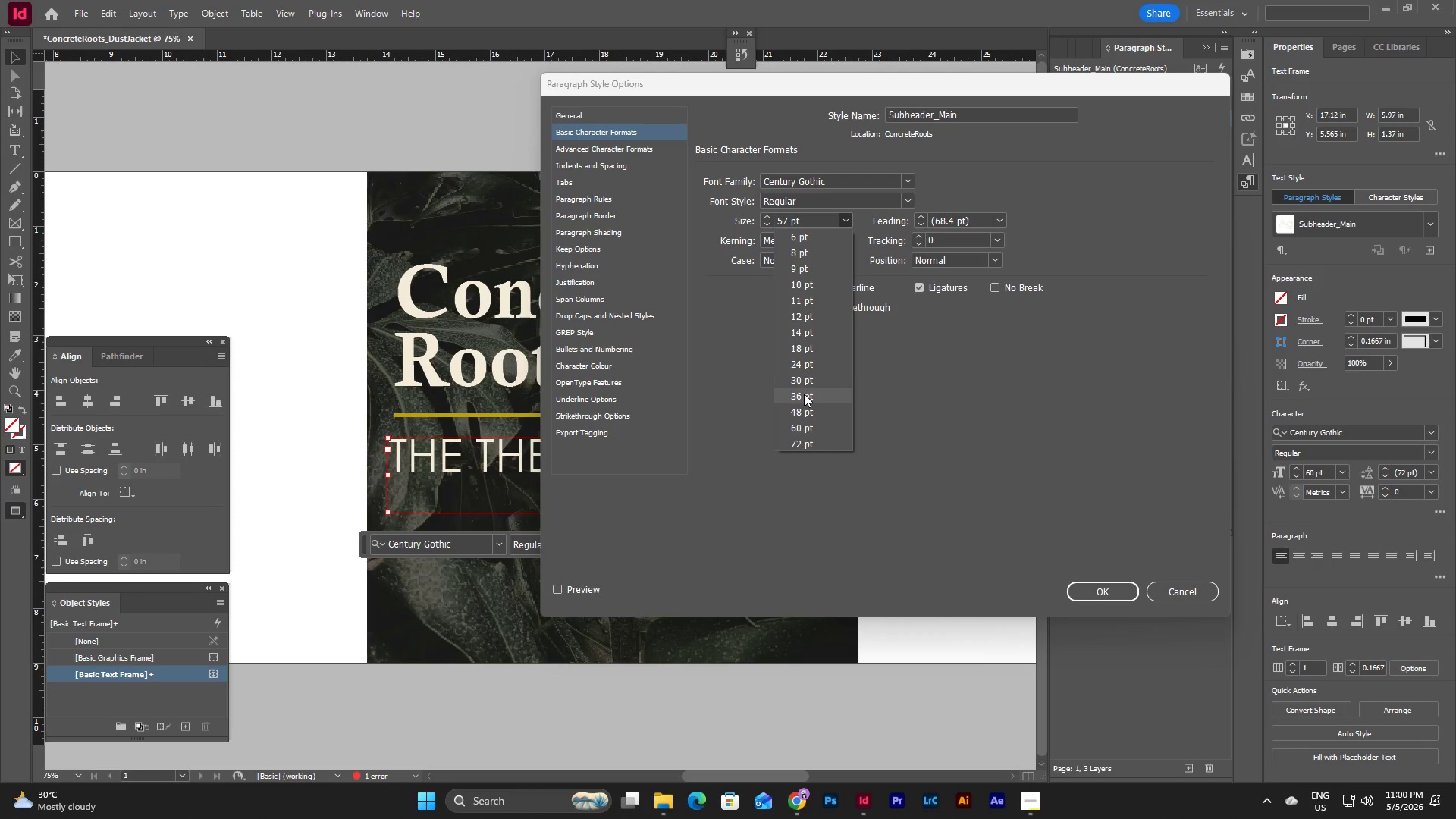 
left_click([805, 381])
 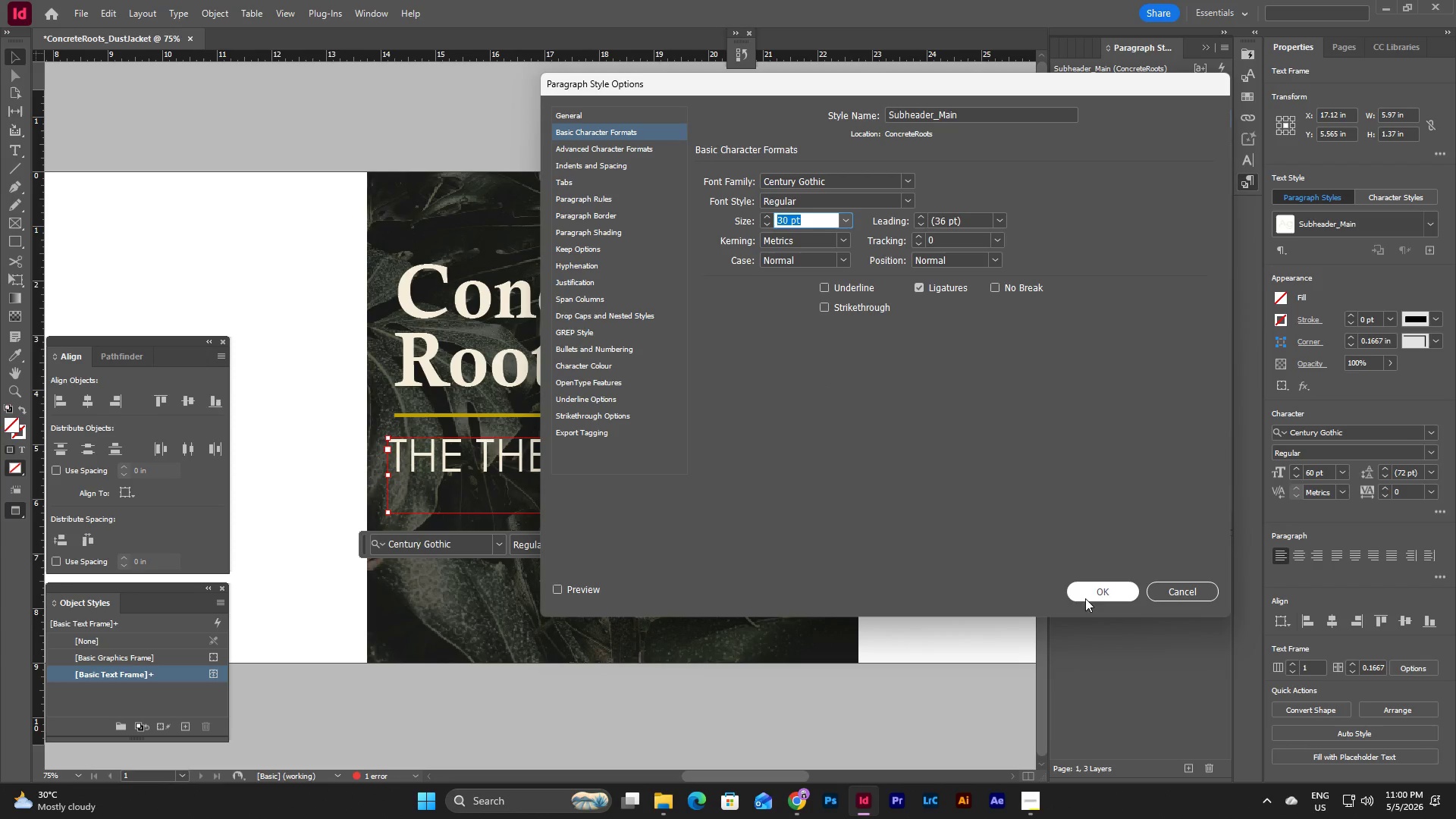 
left_click([1097, 584])
 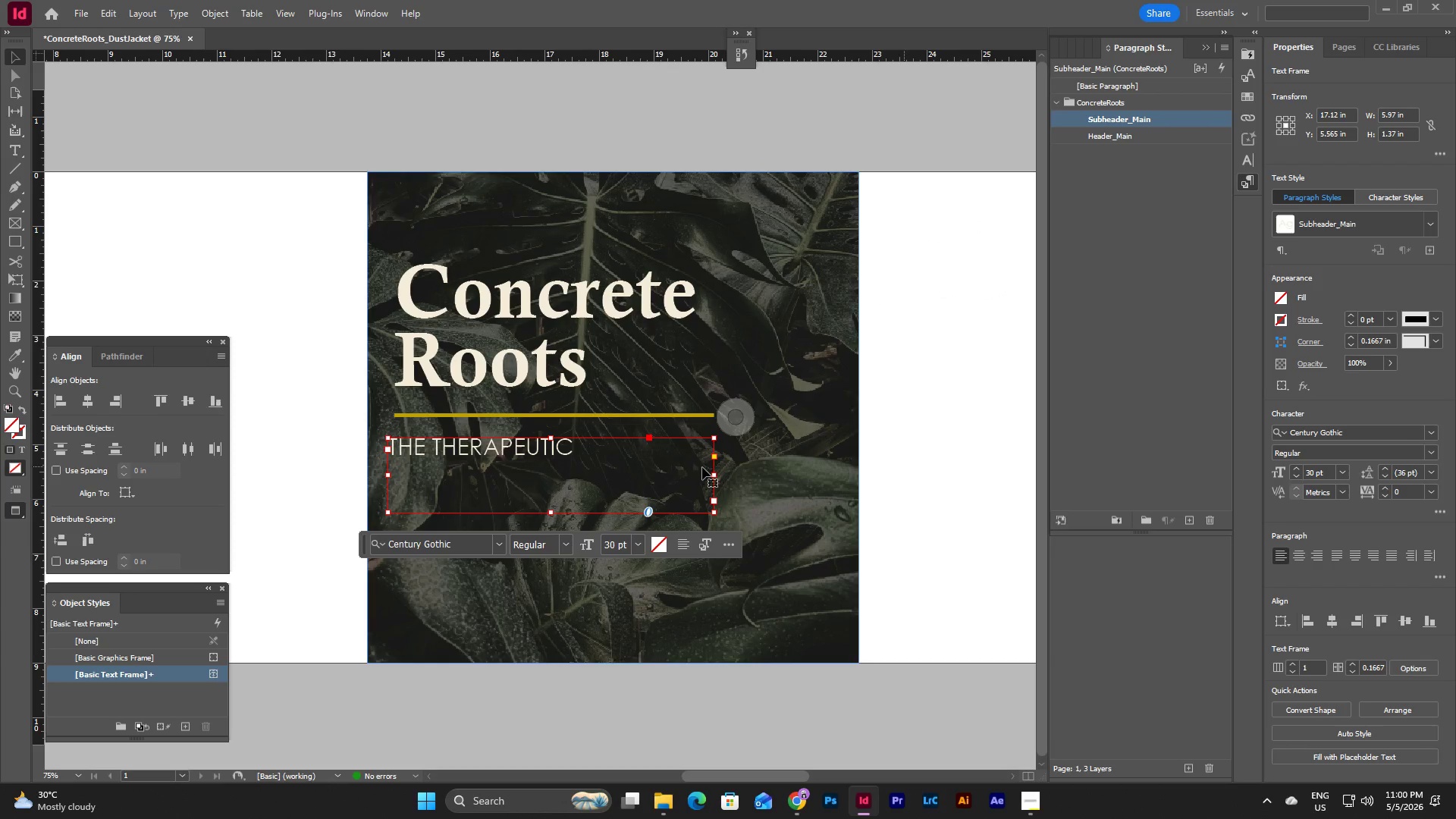 
double_click([623, 440])
 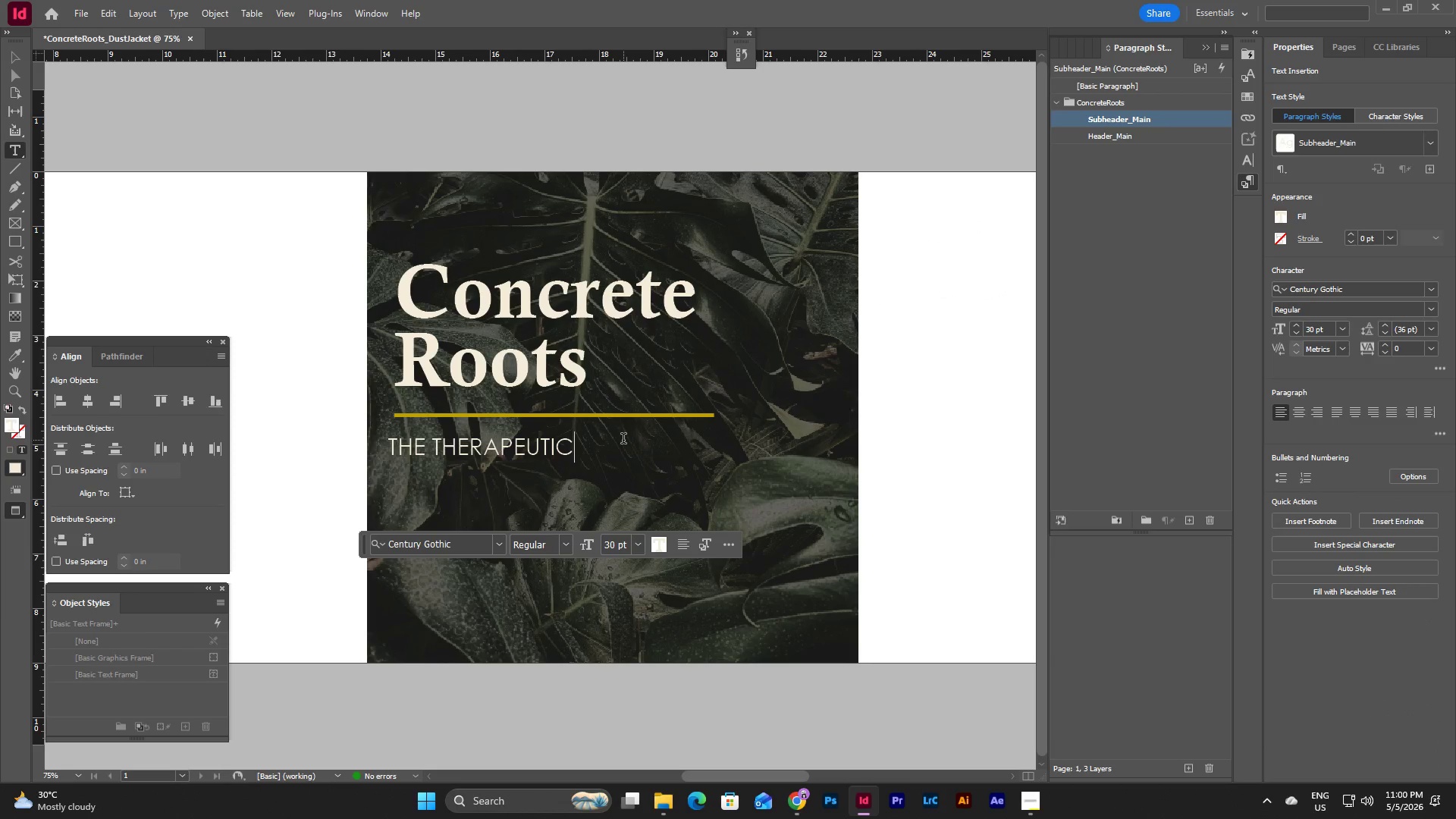 
type( ART OF INDOOR GARDENING)
 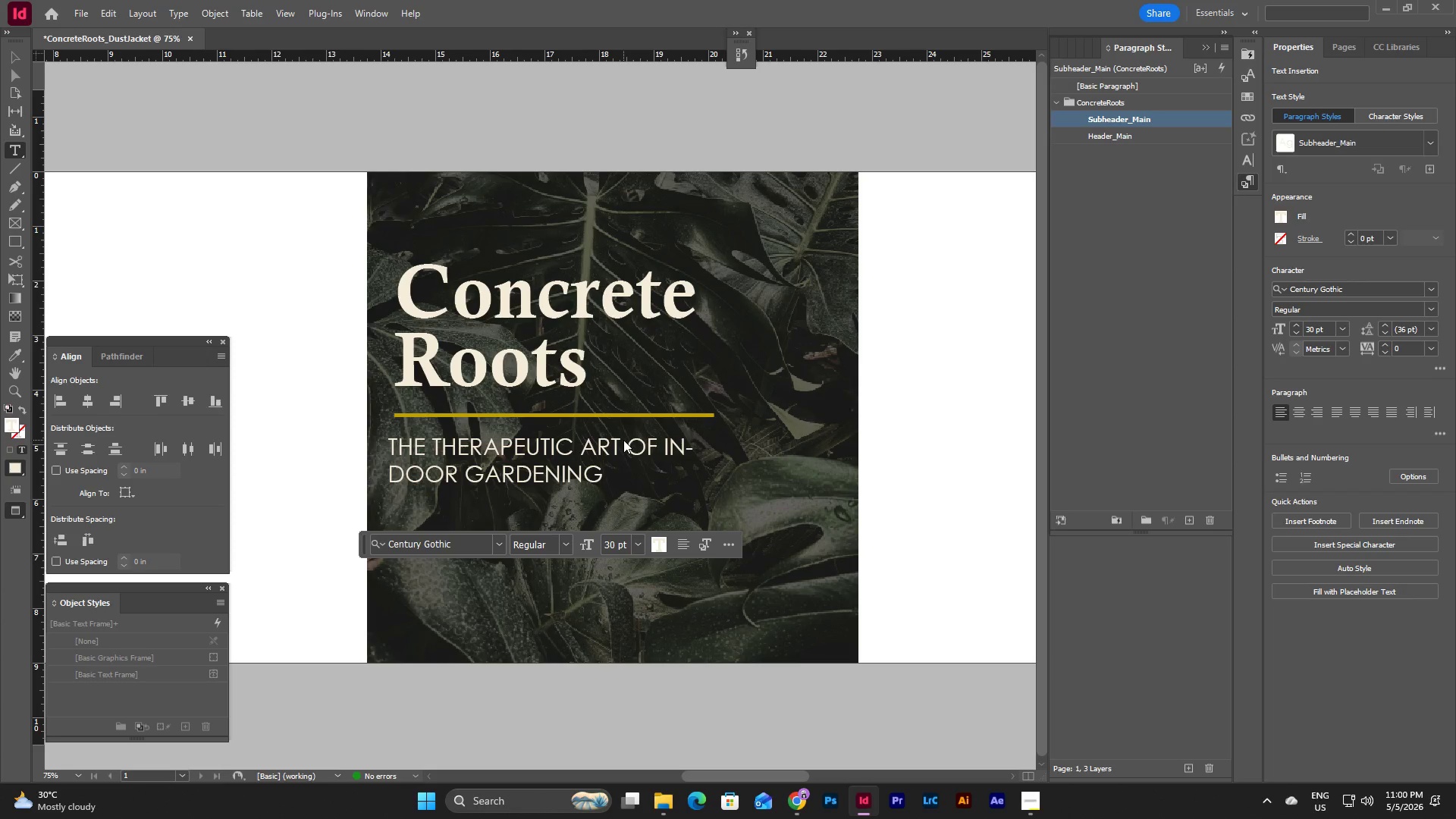 
left_click_drag(start_coordinate=[1137, 138], to_coordinate=[1136, 117])
 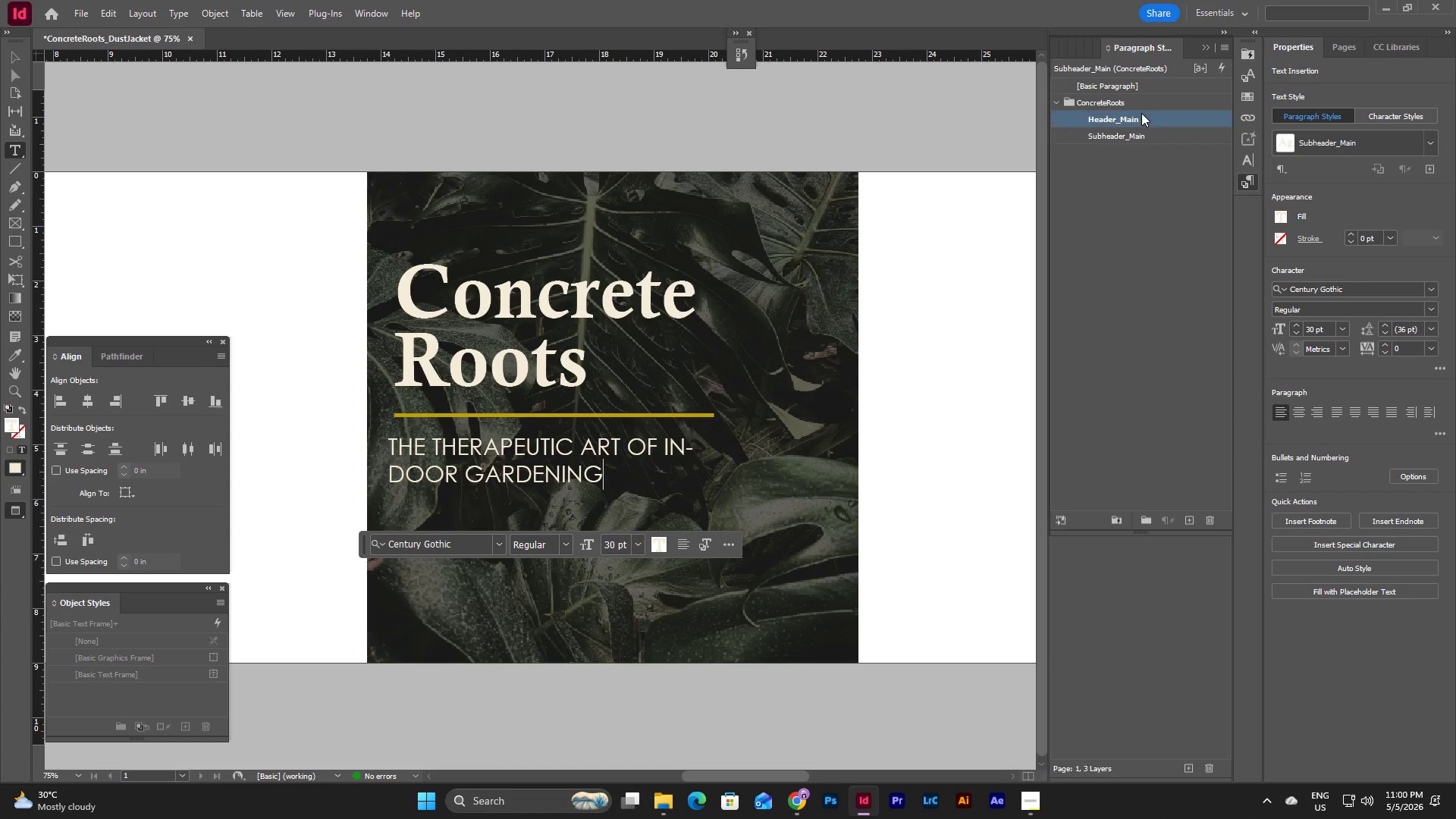 
double_click([1141, 113])
 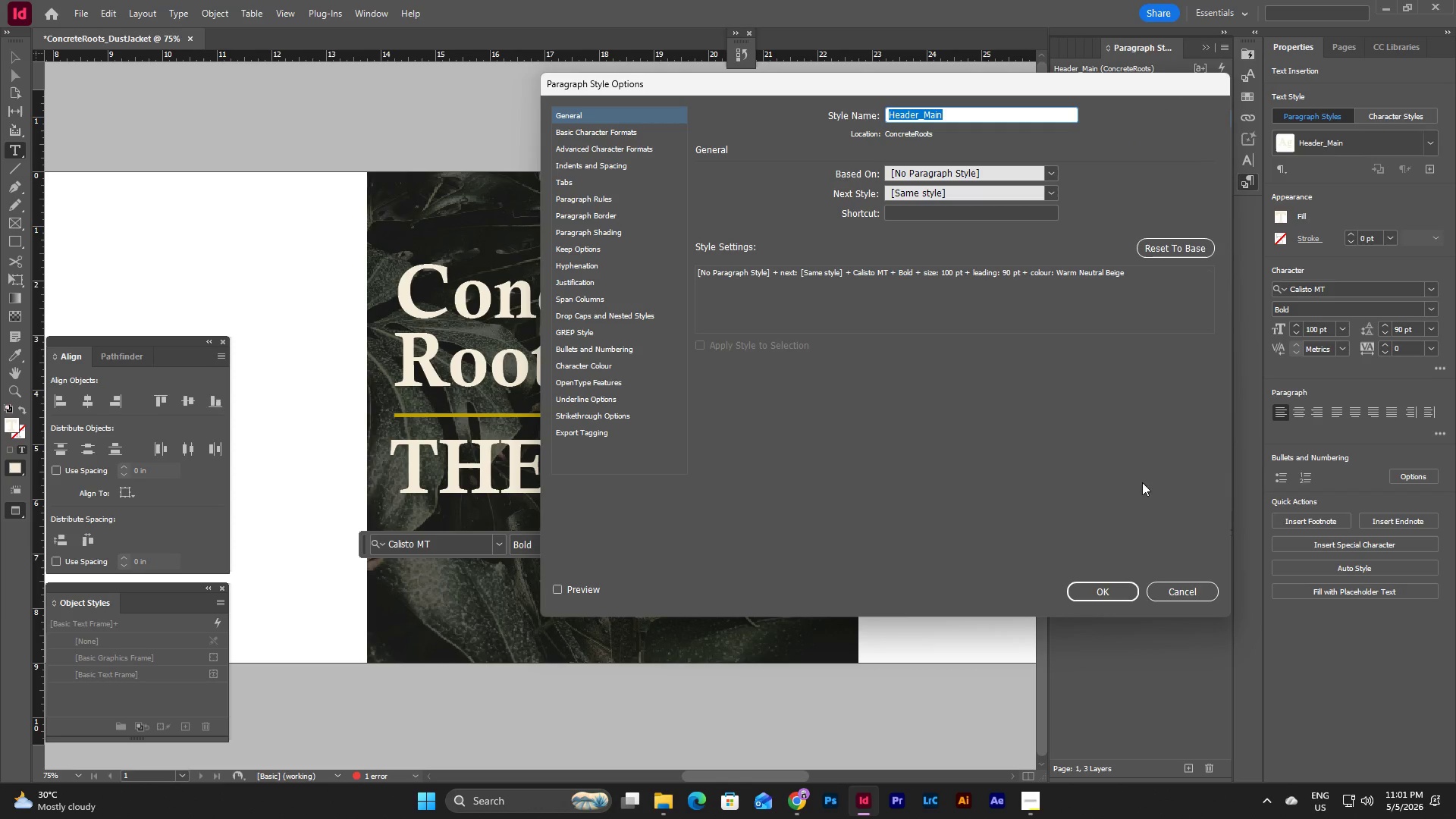 
left_click([1168, 601])
 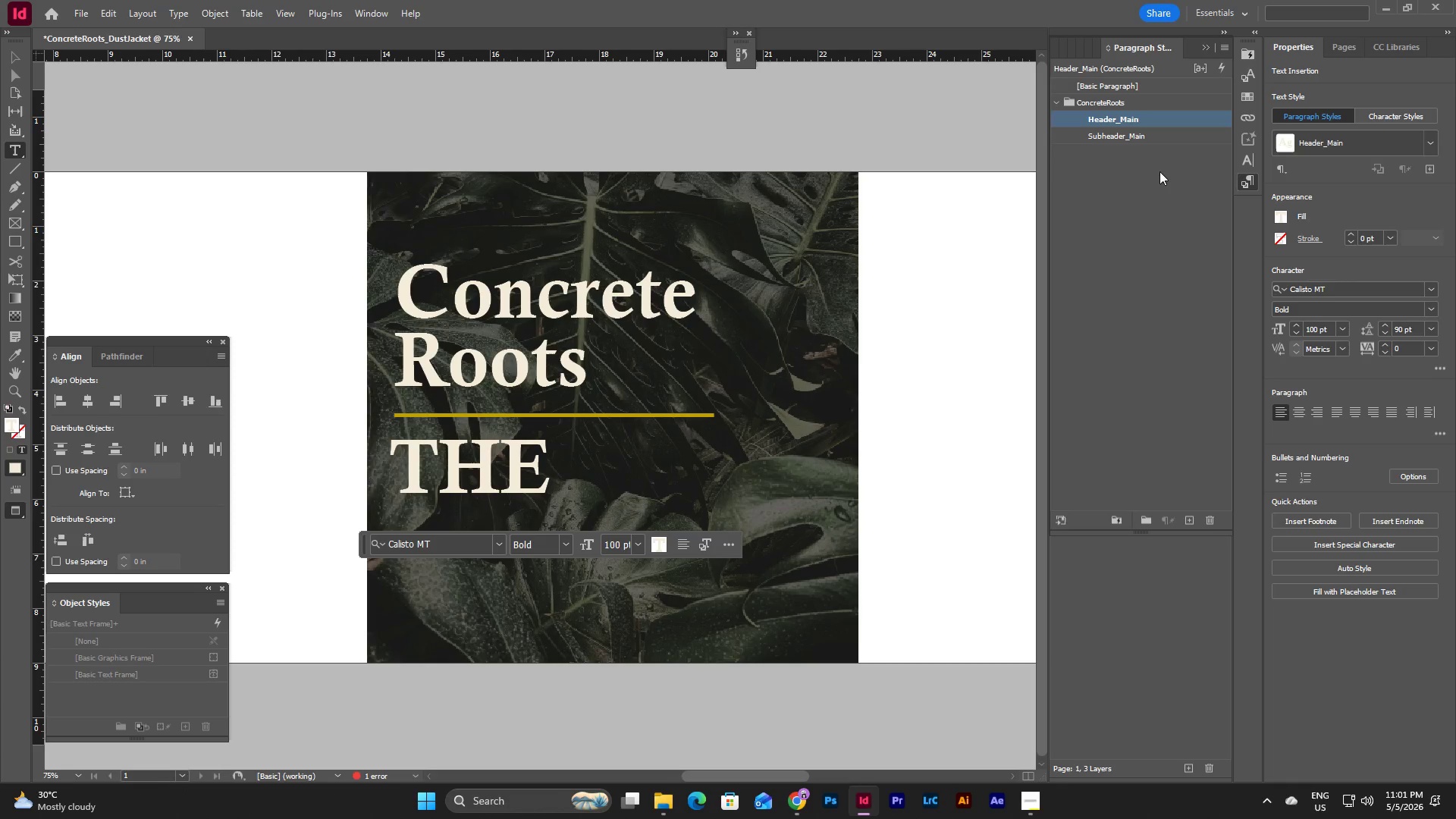 
left_click([1150, 138])
 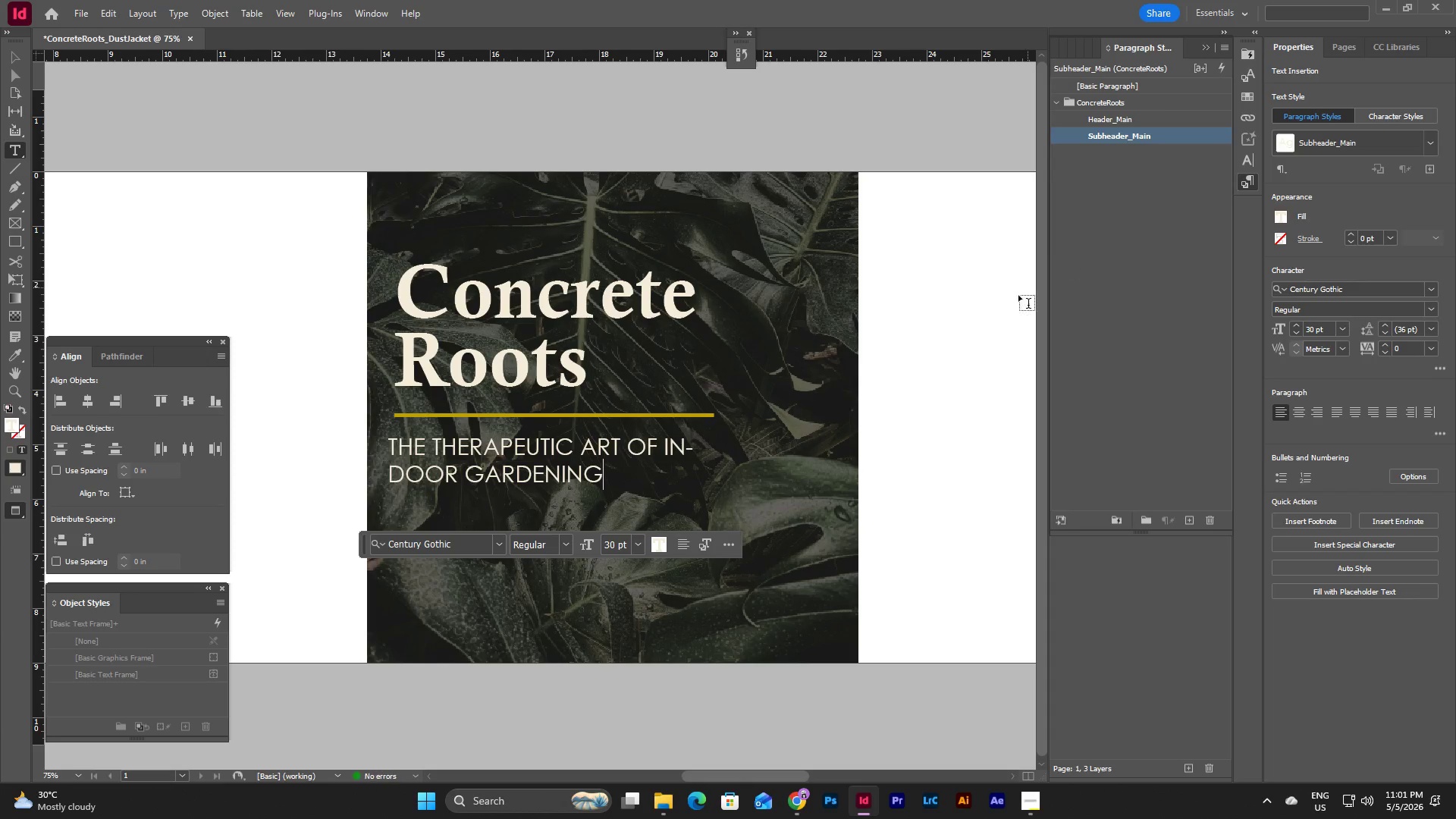 
left_click([986, 315])
 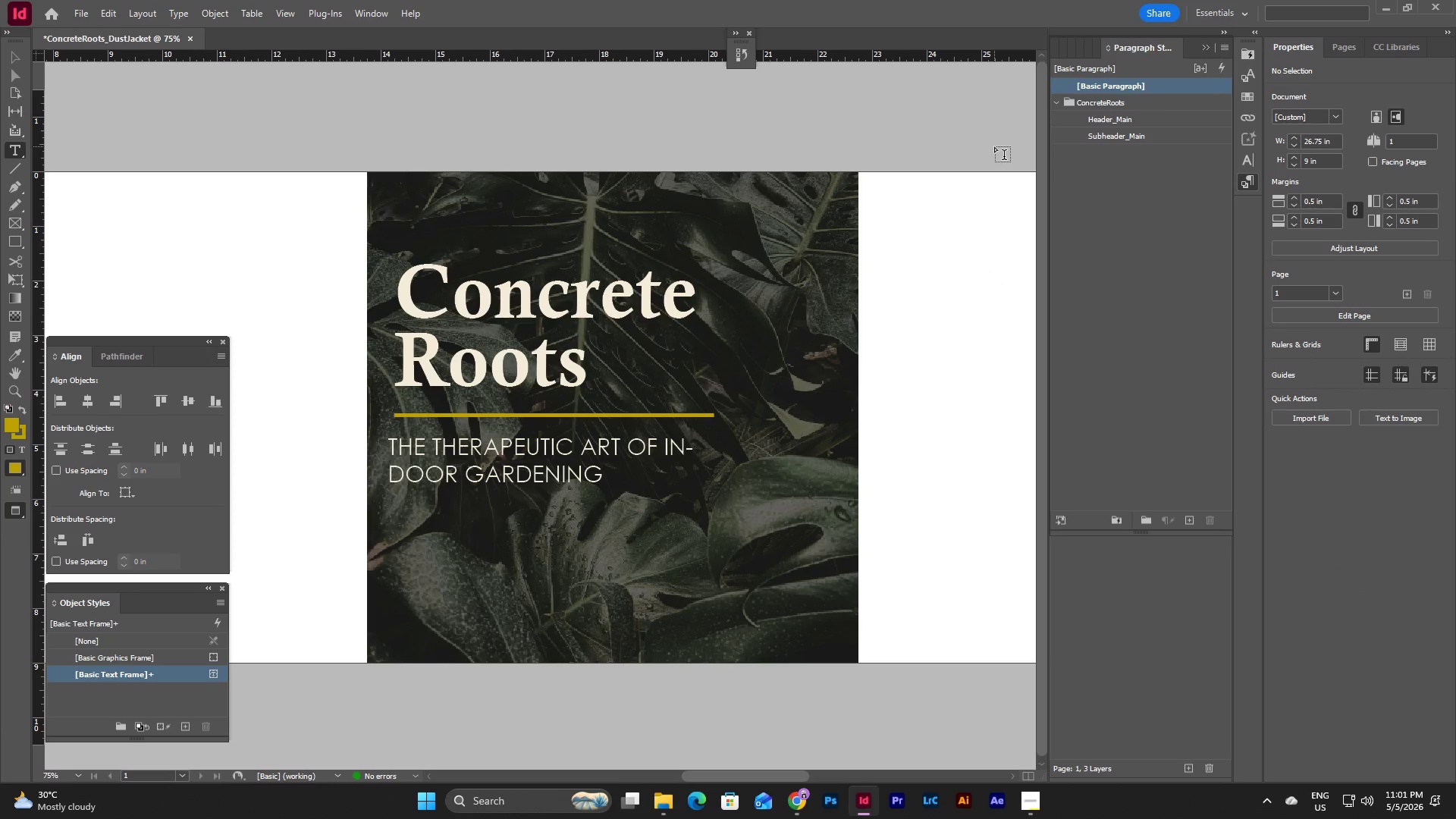 
key(V)
 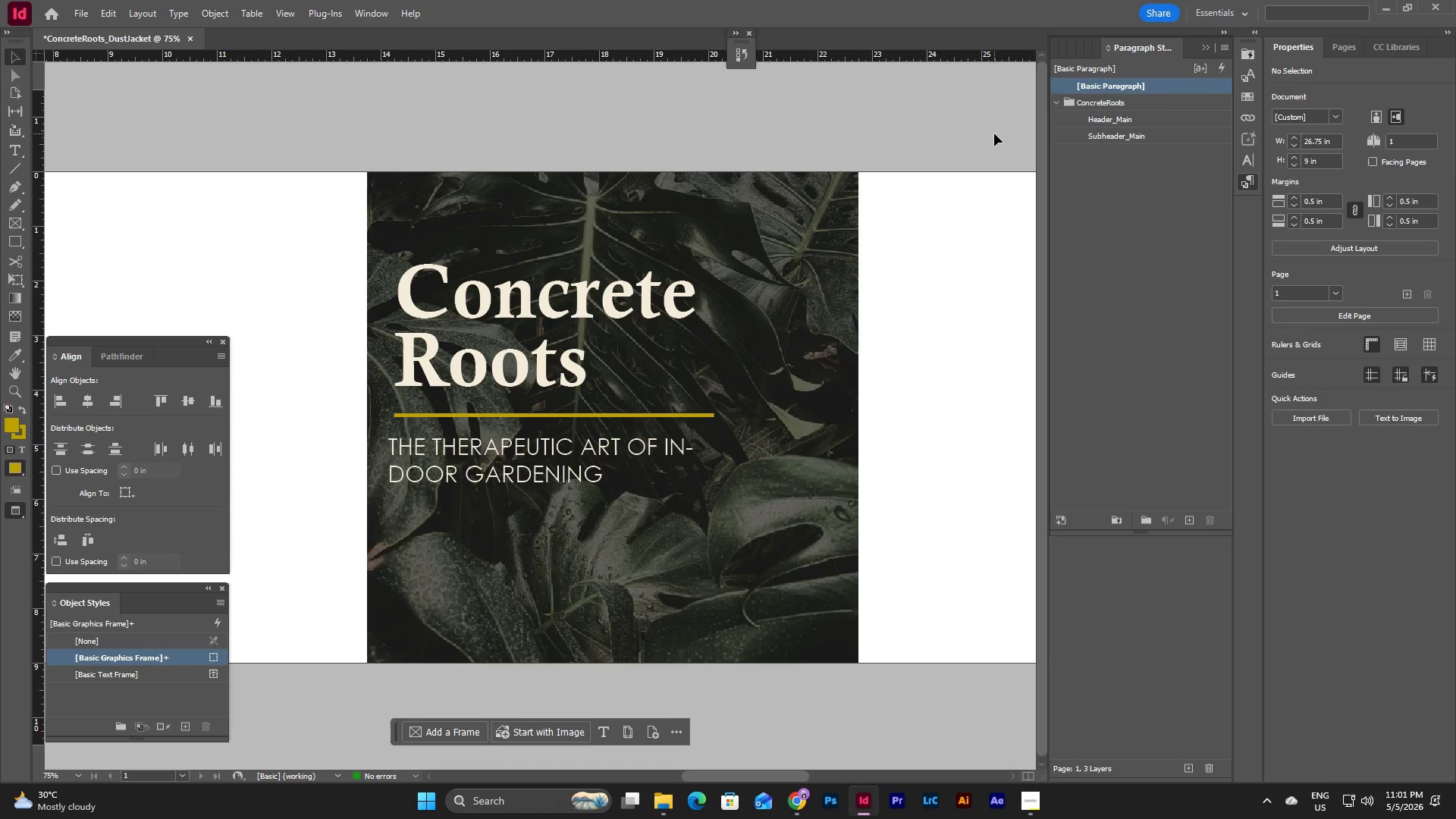 
left_click([994, 133])
 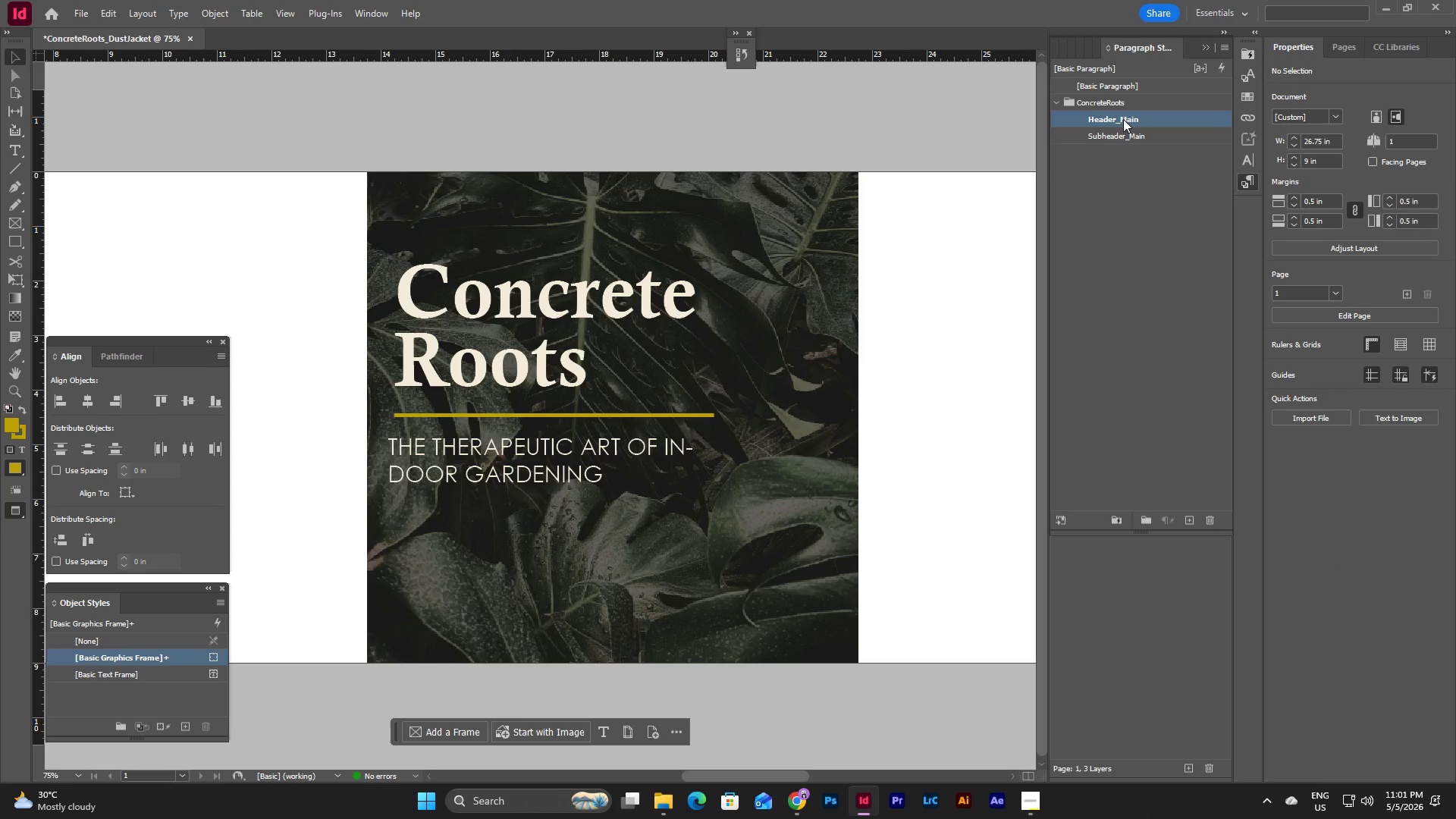 
double_click([1123, 119])
 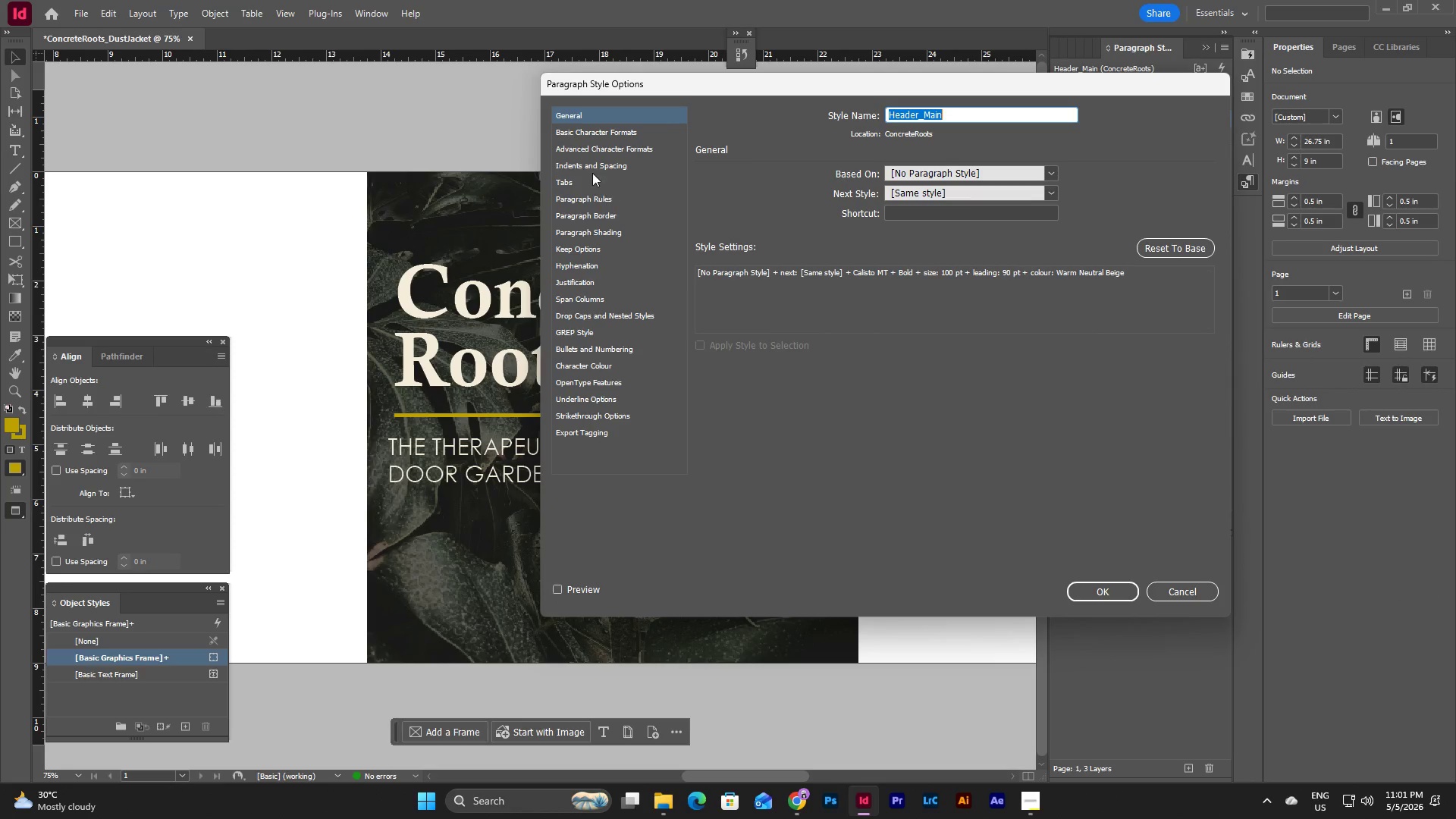 
left_click([596, 132])
 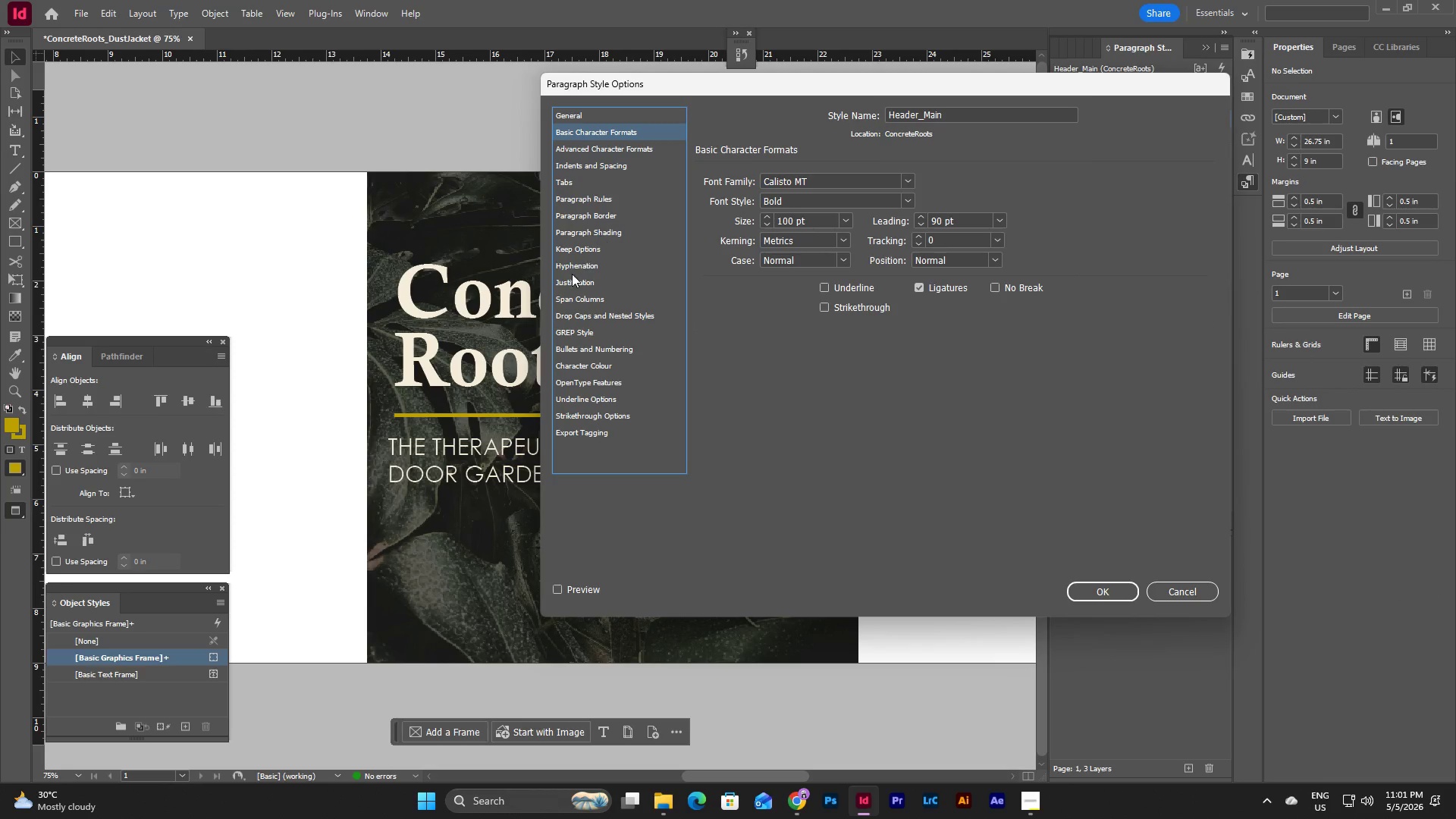 
left_click([579, 265])
 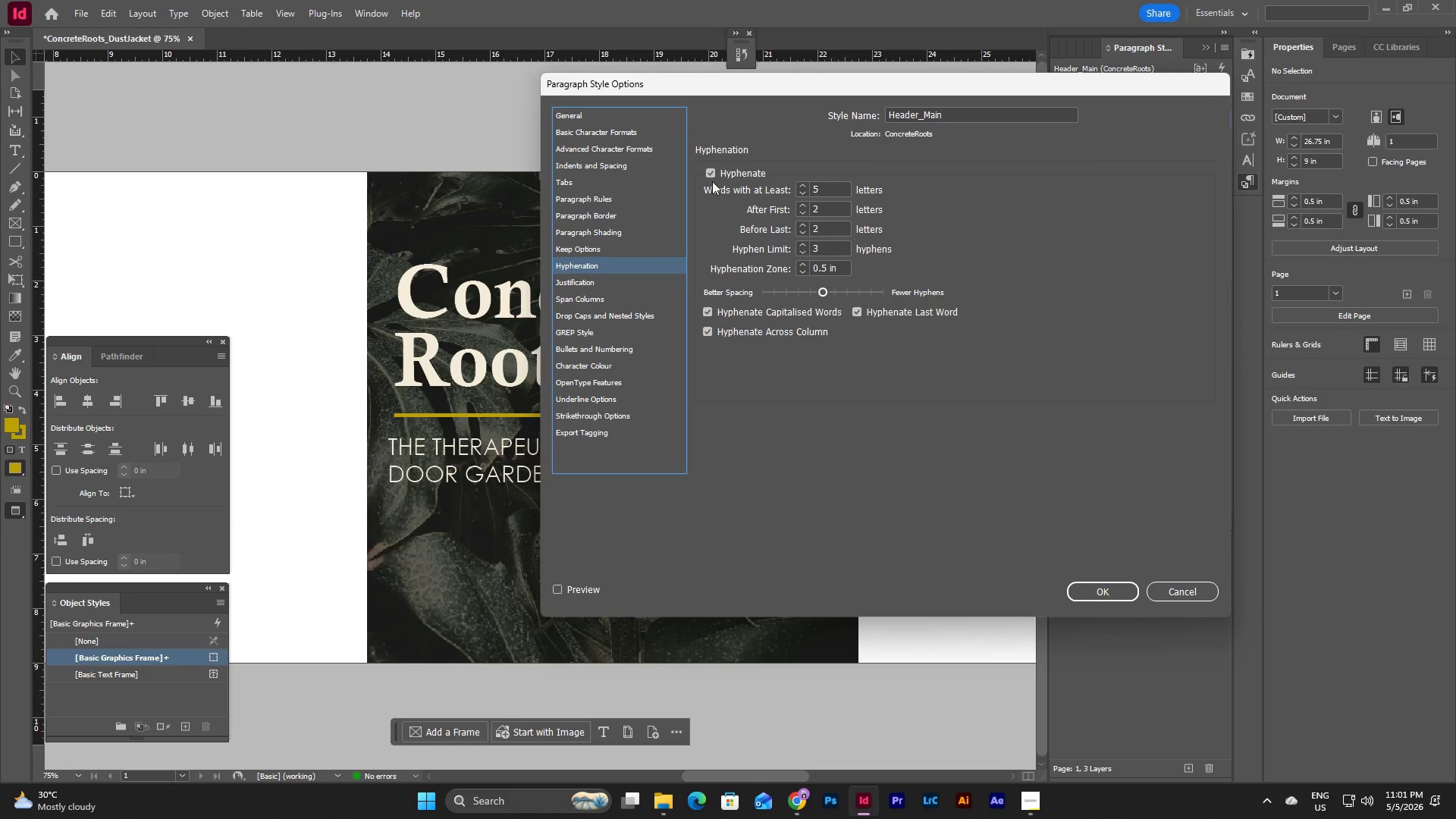 
left_click([712, 165])
 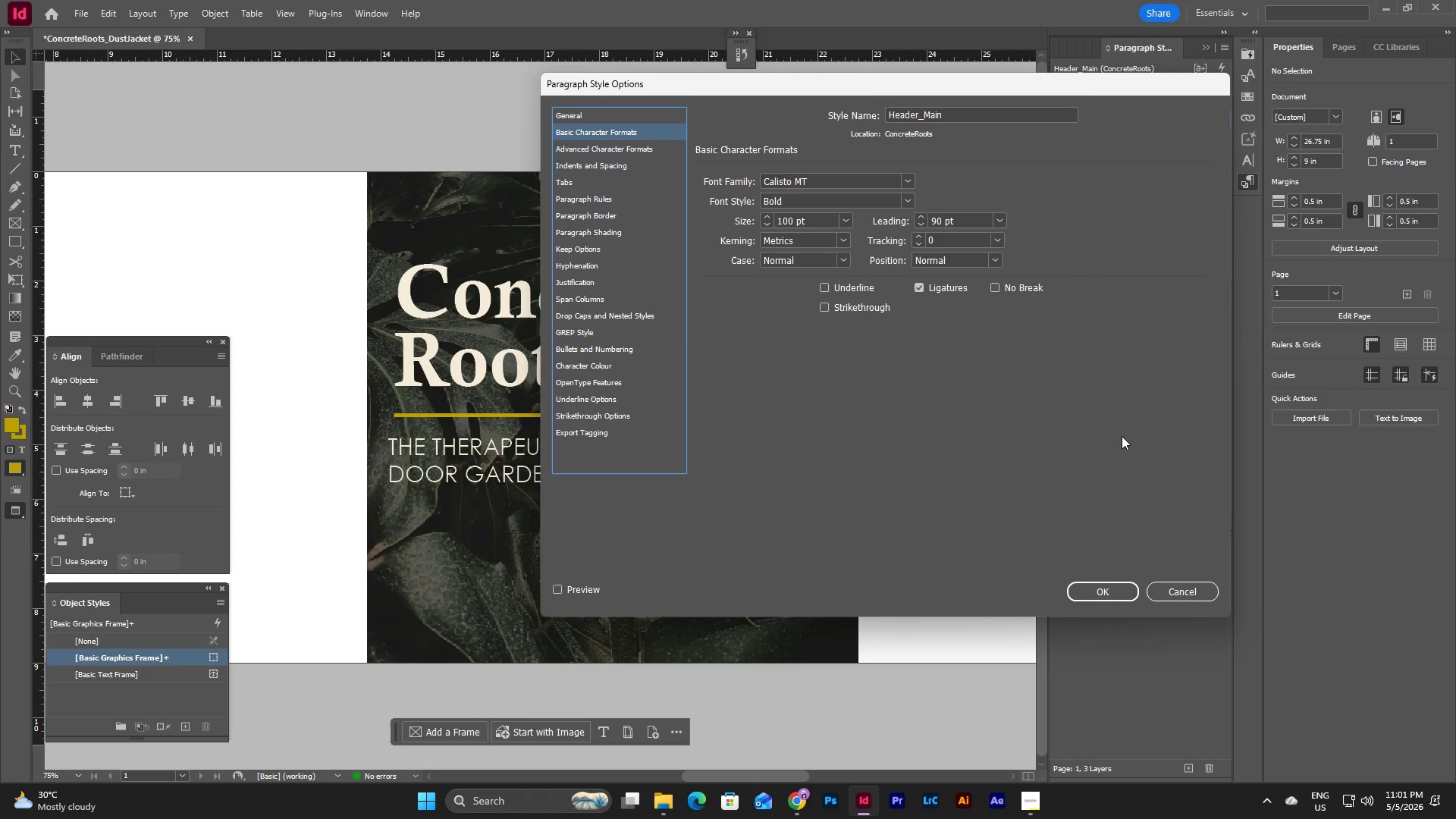 
left_click([1111, 588])
 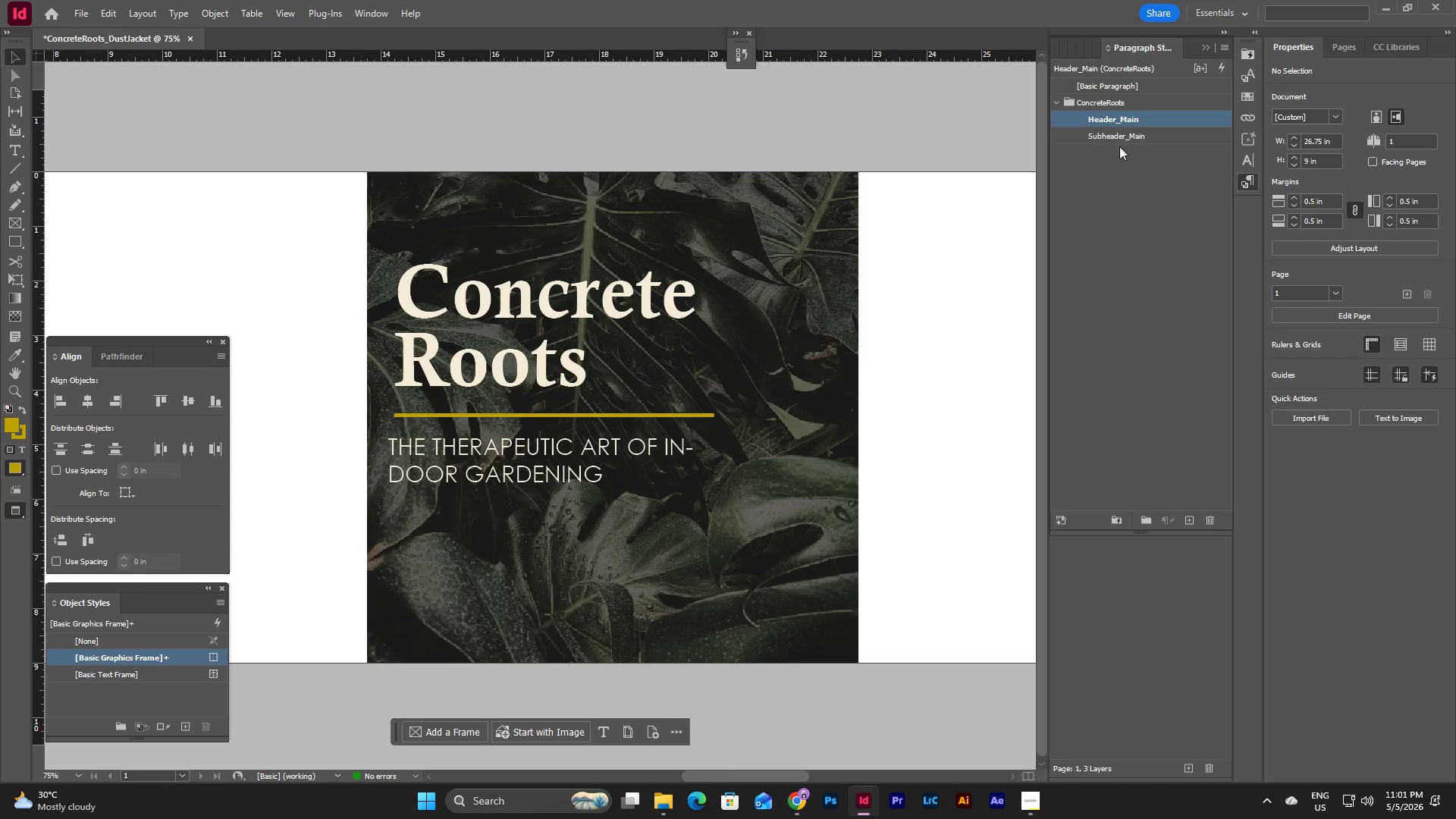 
double_click([1122, 140])
 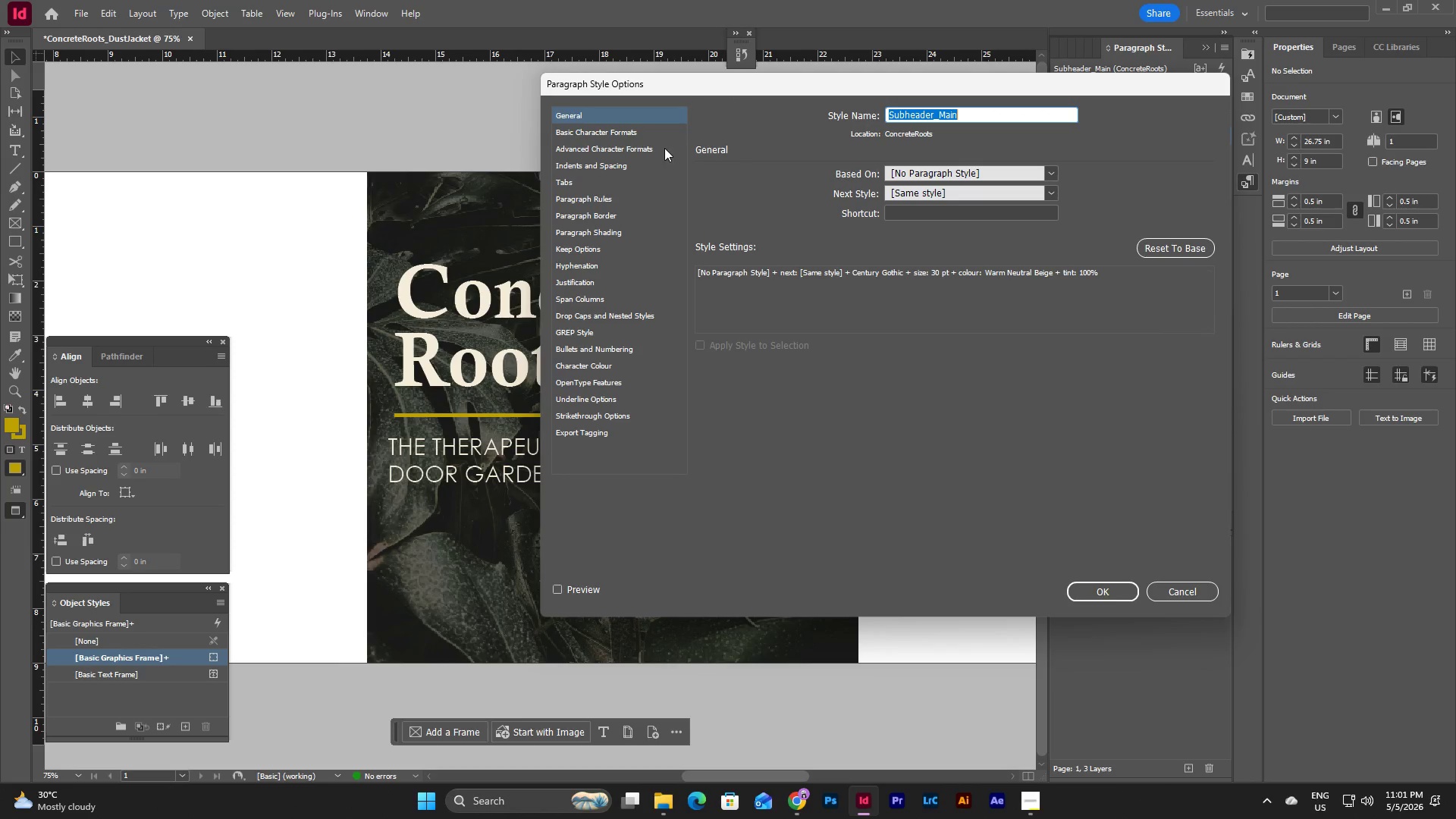 
left_click([601, 125])
 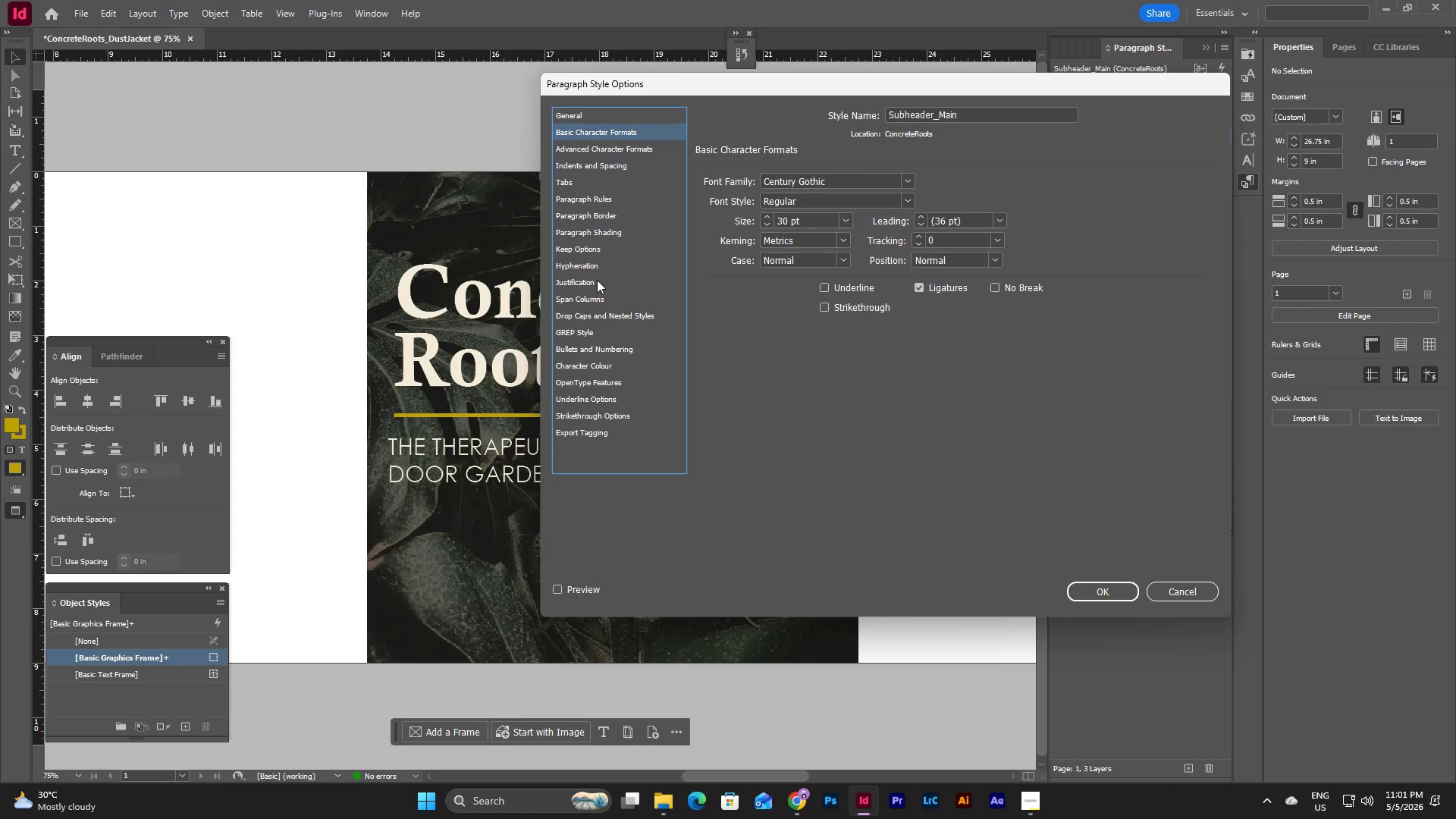 
left_click([591, 262])
 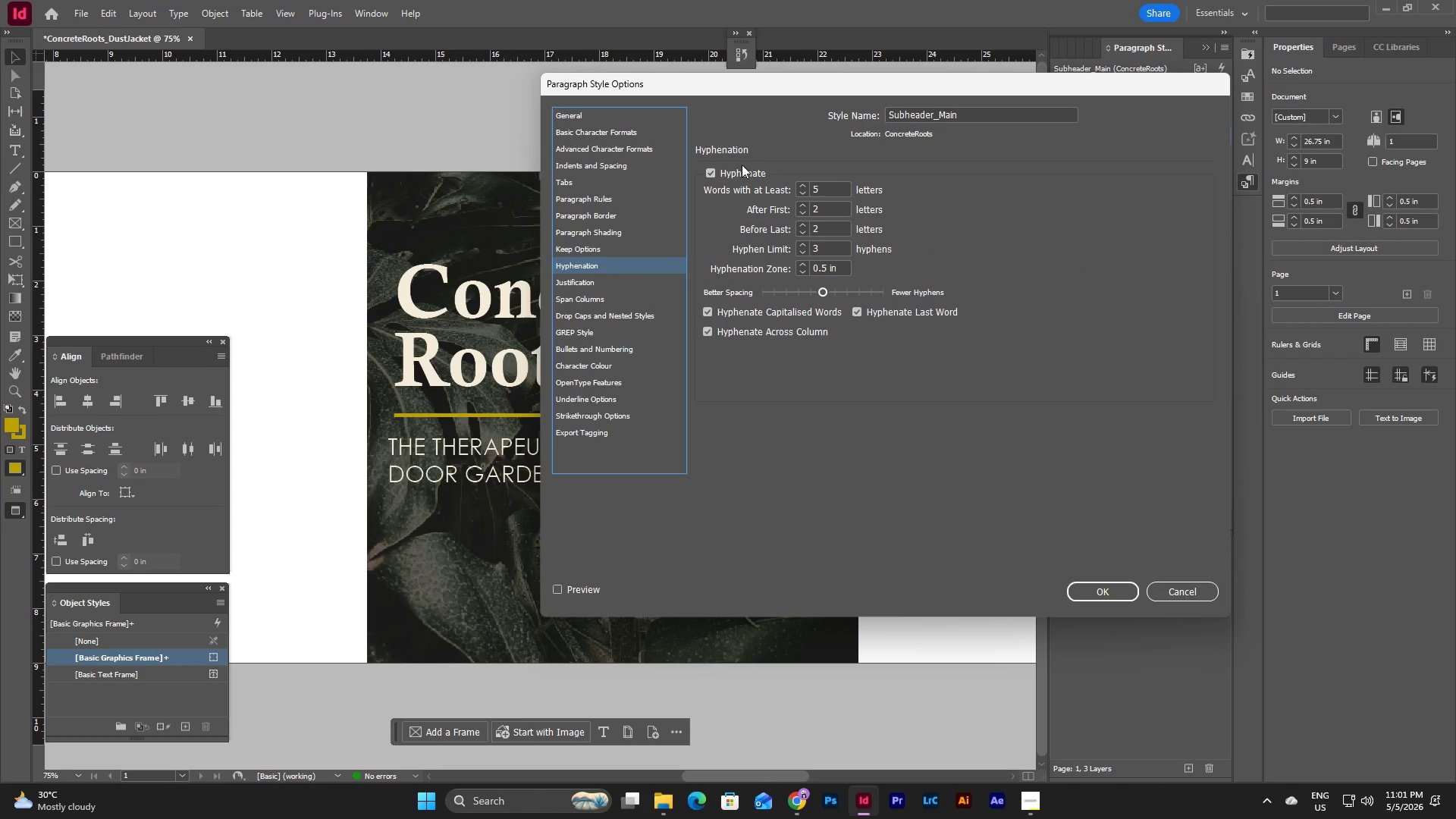 
left_click([717, 174])
 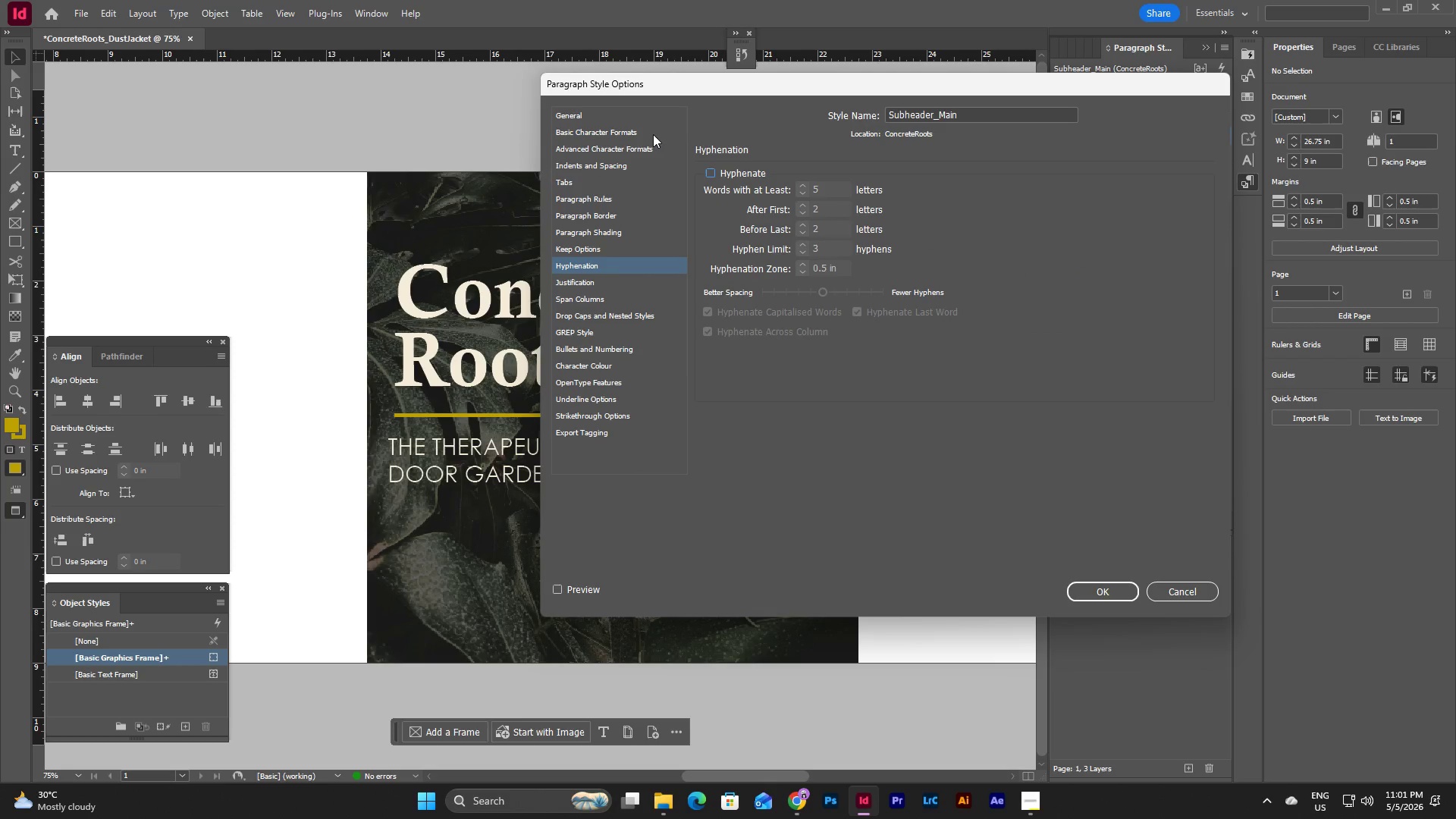 
left_click([642, 130])
 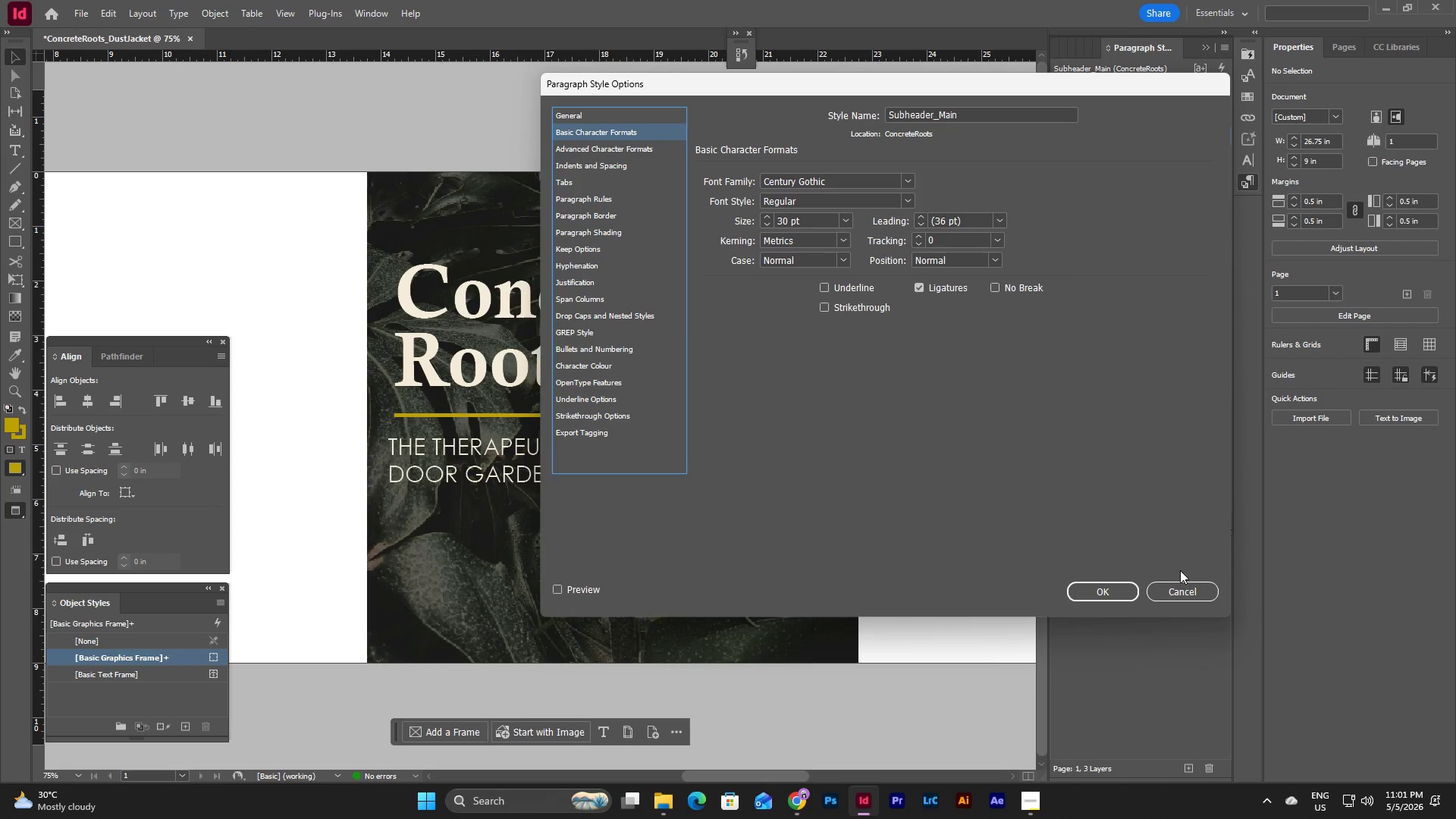 
left_click([1097, 594])
 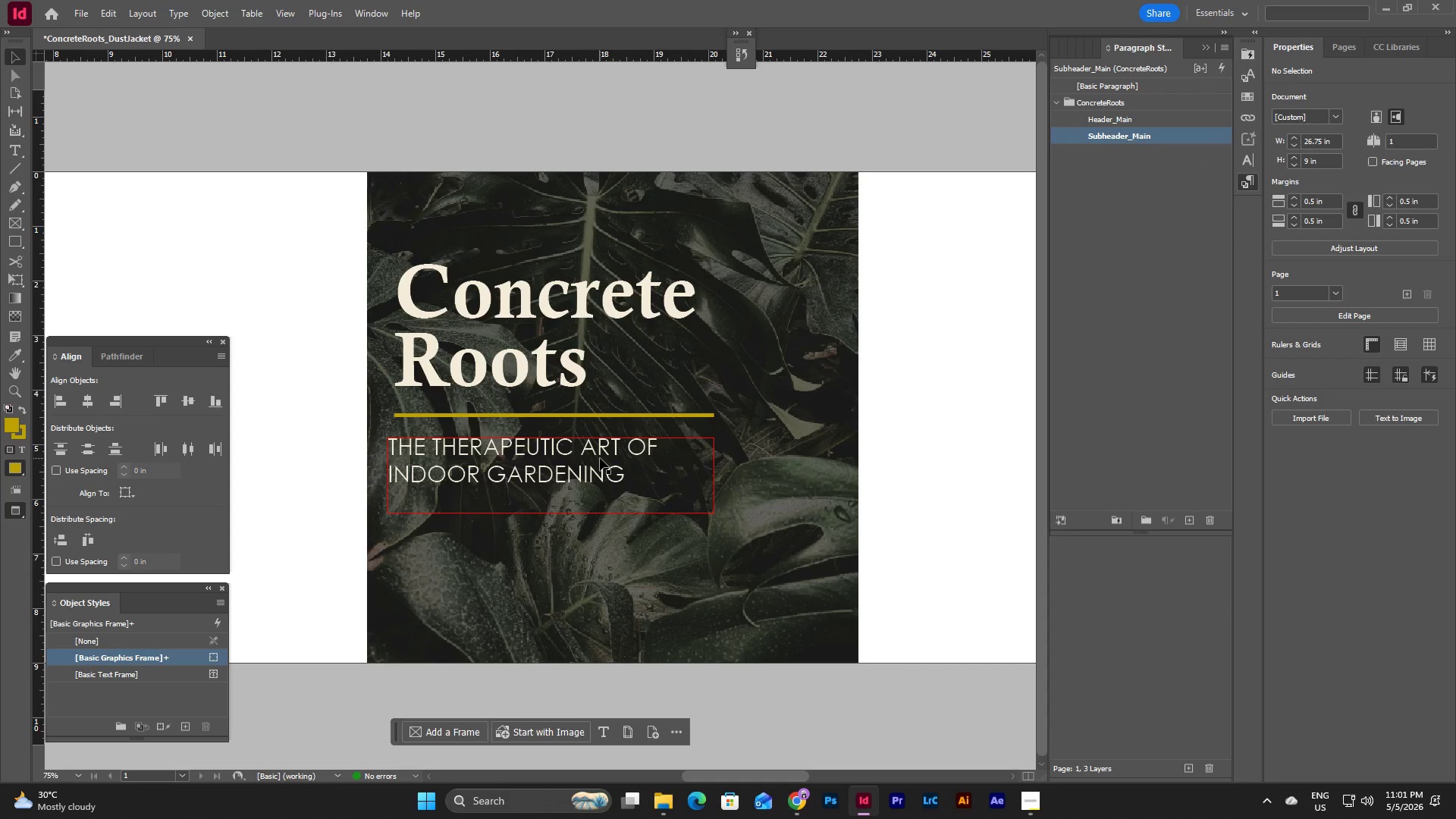 
left_click([600, 458])
 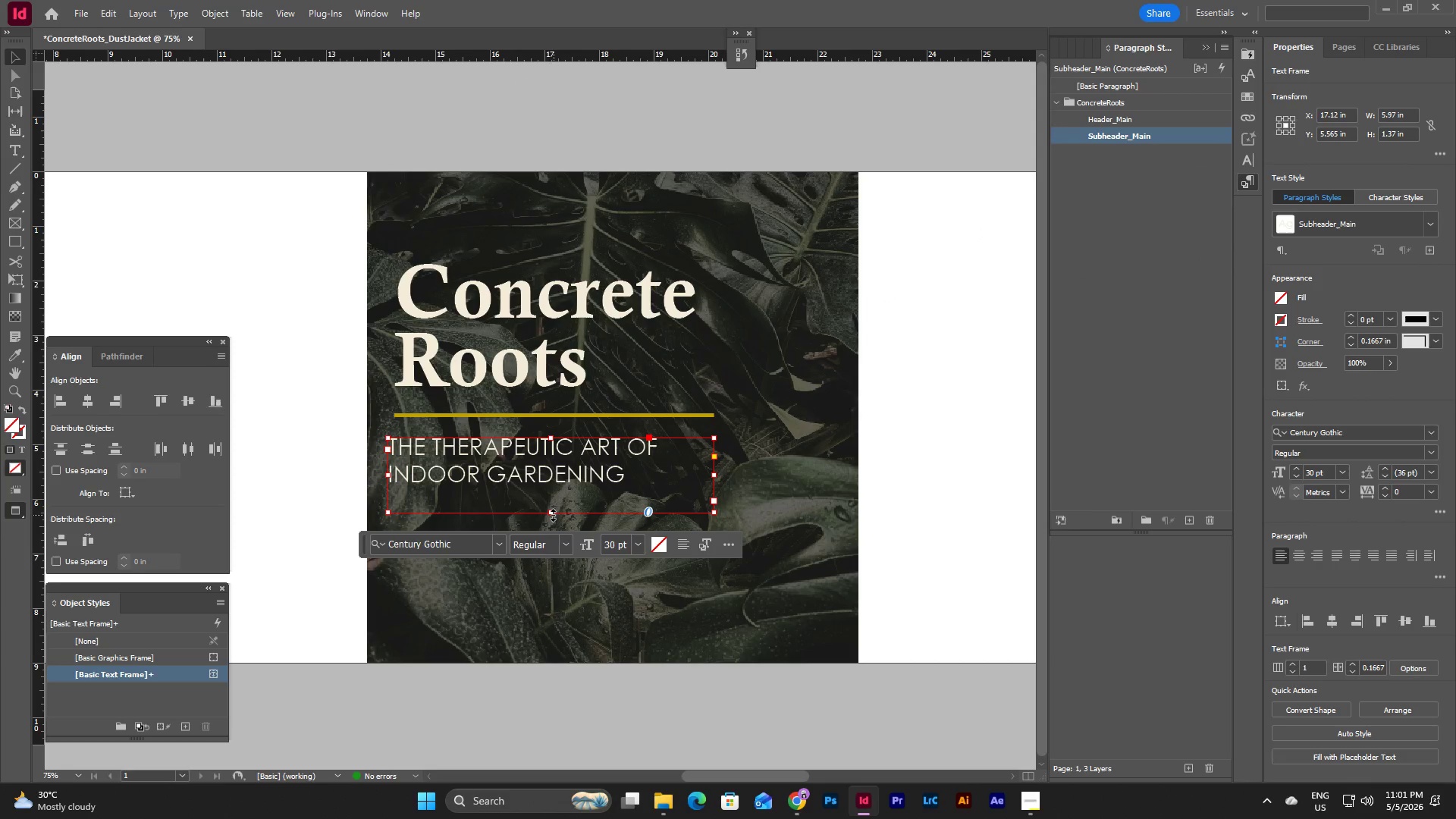 
left_click_drag(start_coordinate=[551, 515], to_coordinate=[551, 491])
 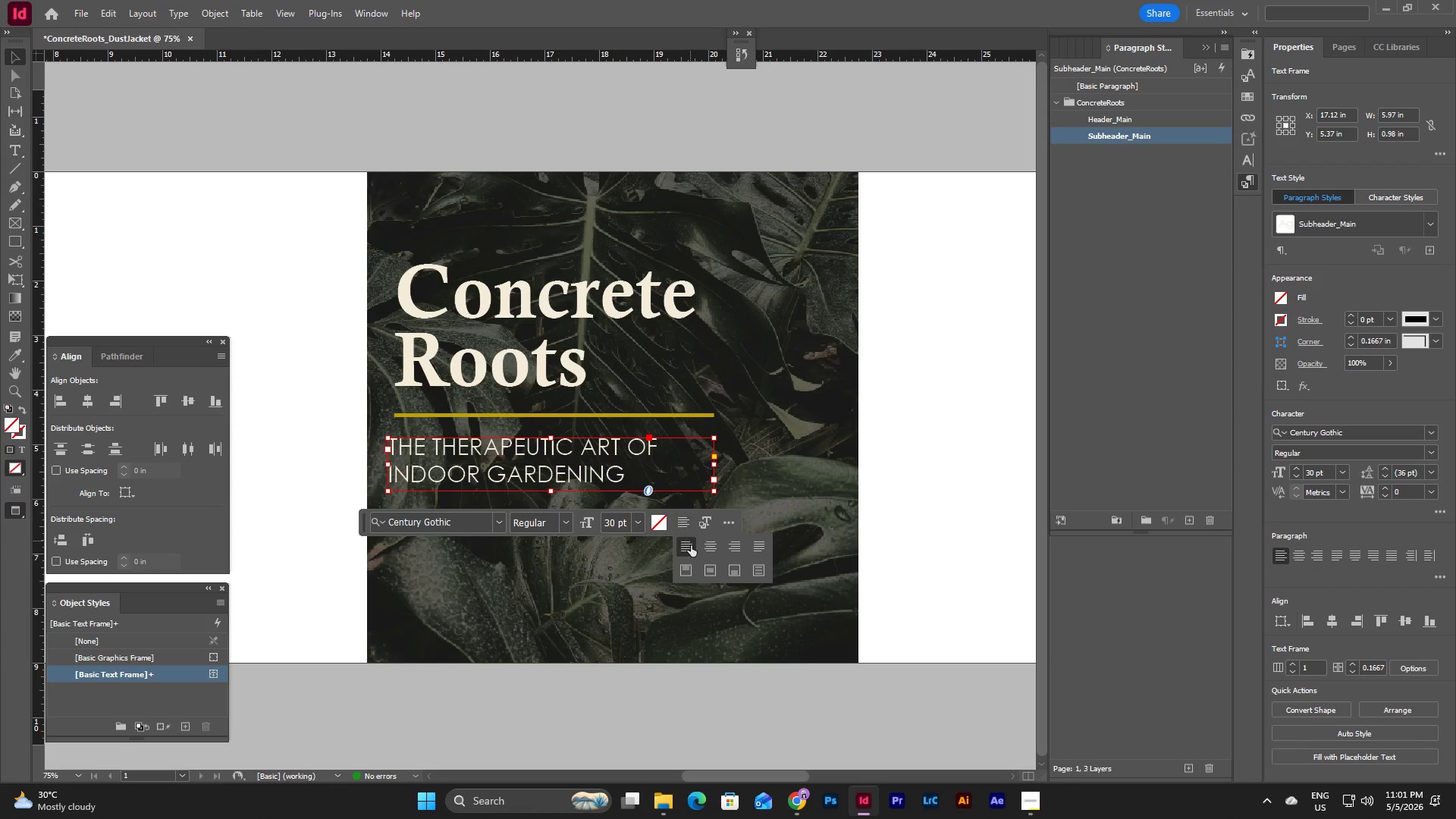 
left_click([706, 570])
 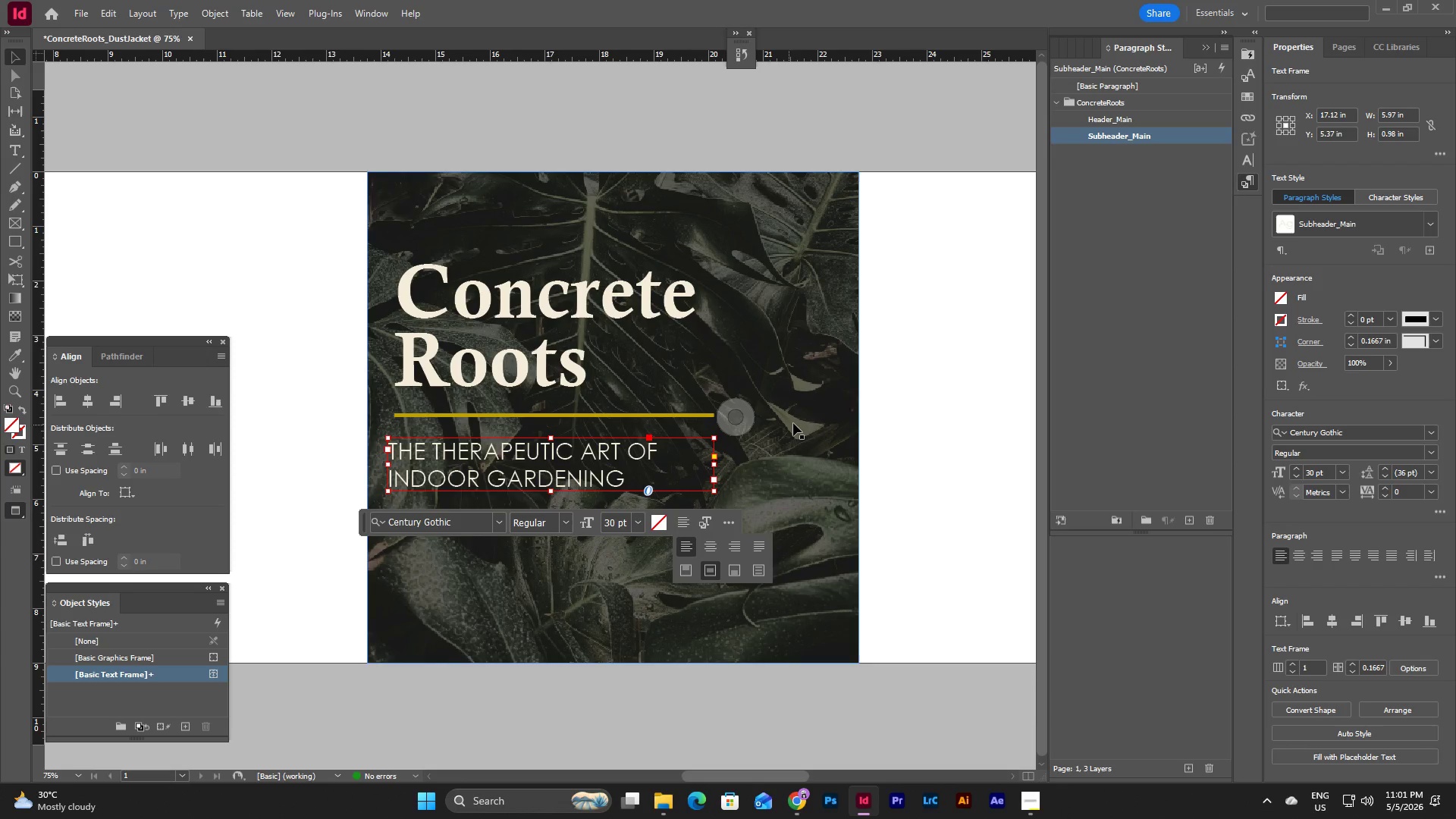 
left_click([972, 344])
 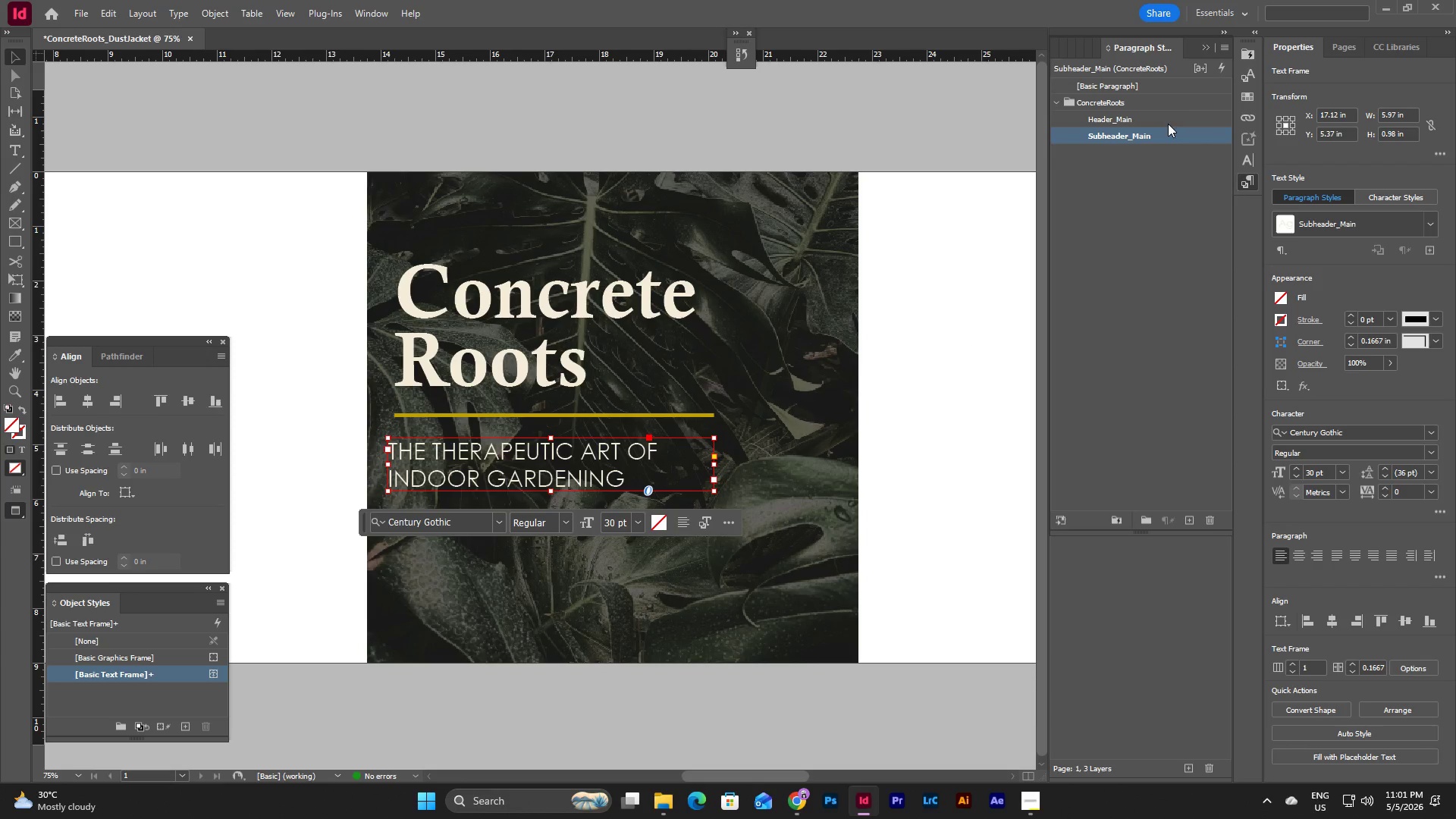 
left_click([1205, 41])
 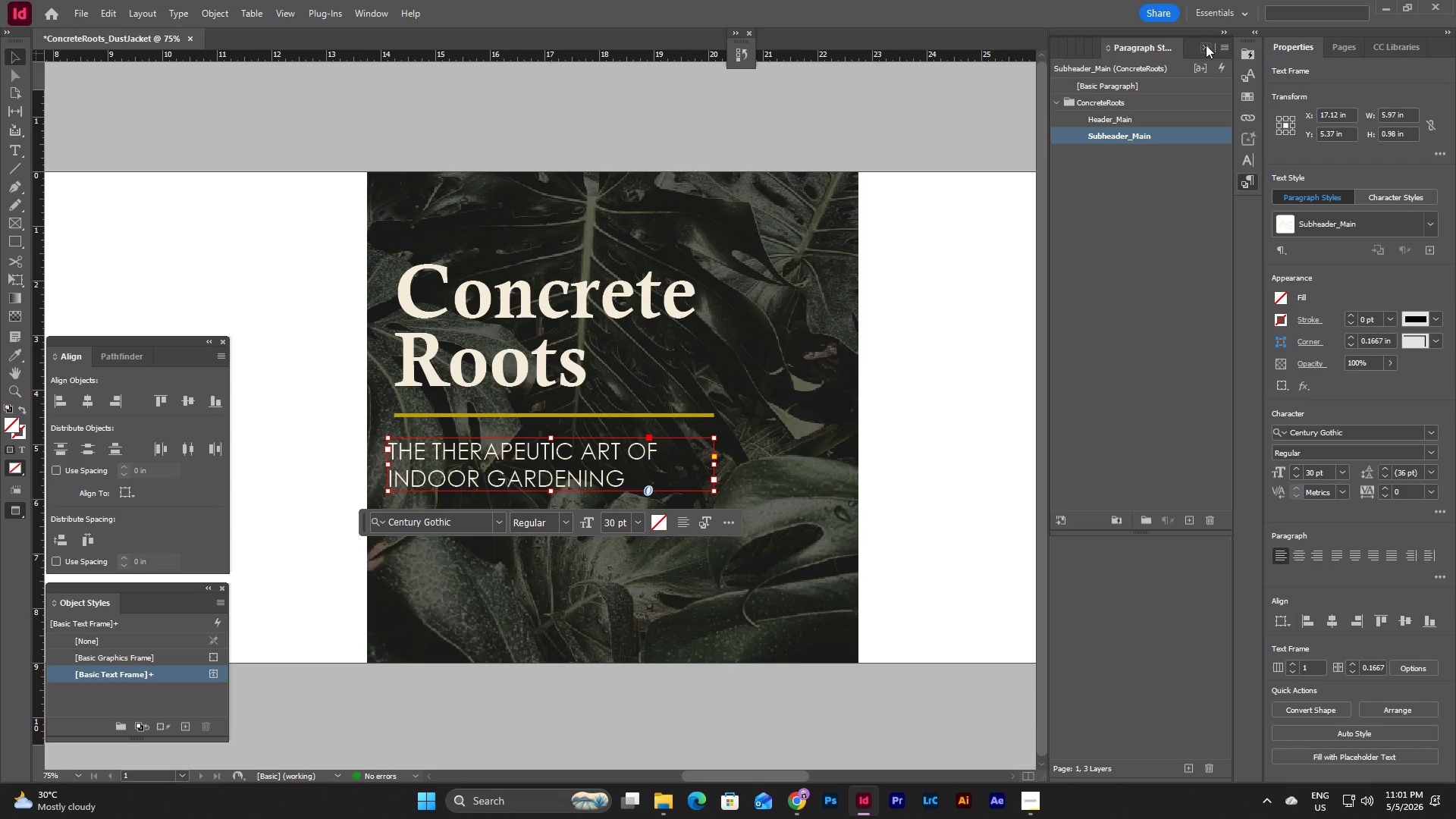 
left_click([1206, 45])
 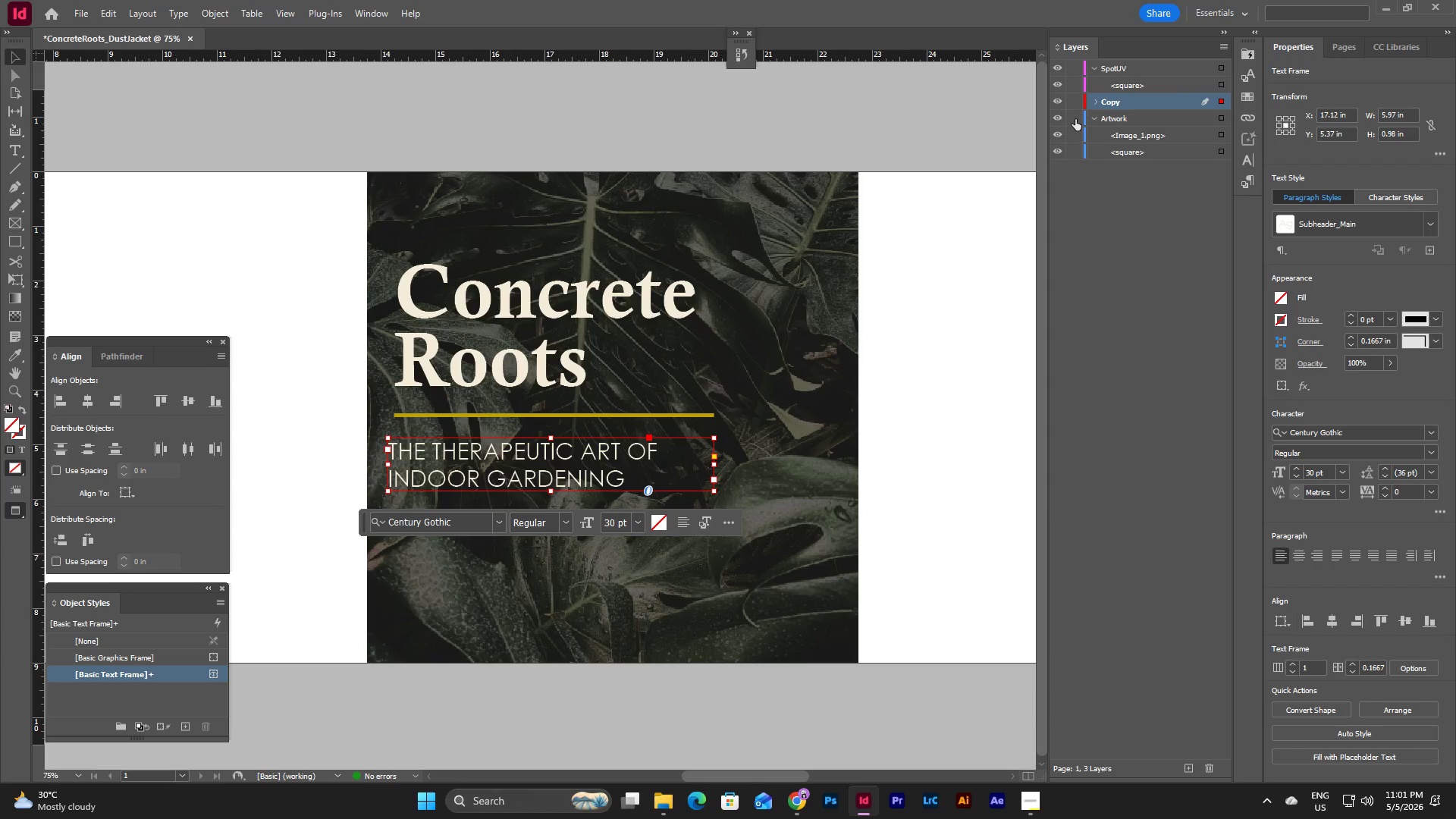 
left_click([1075, 119])
 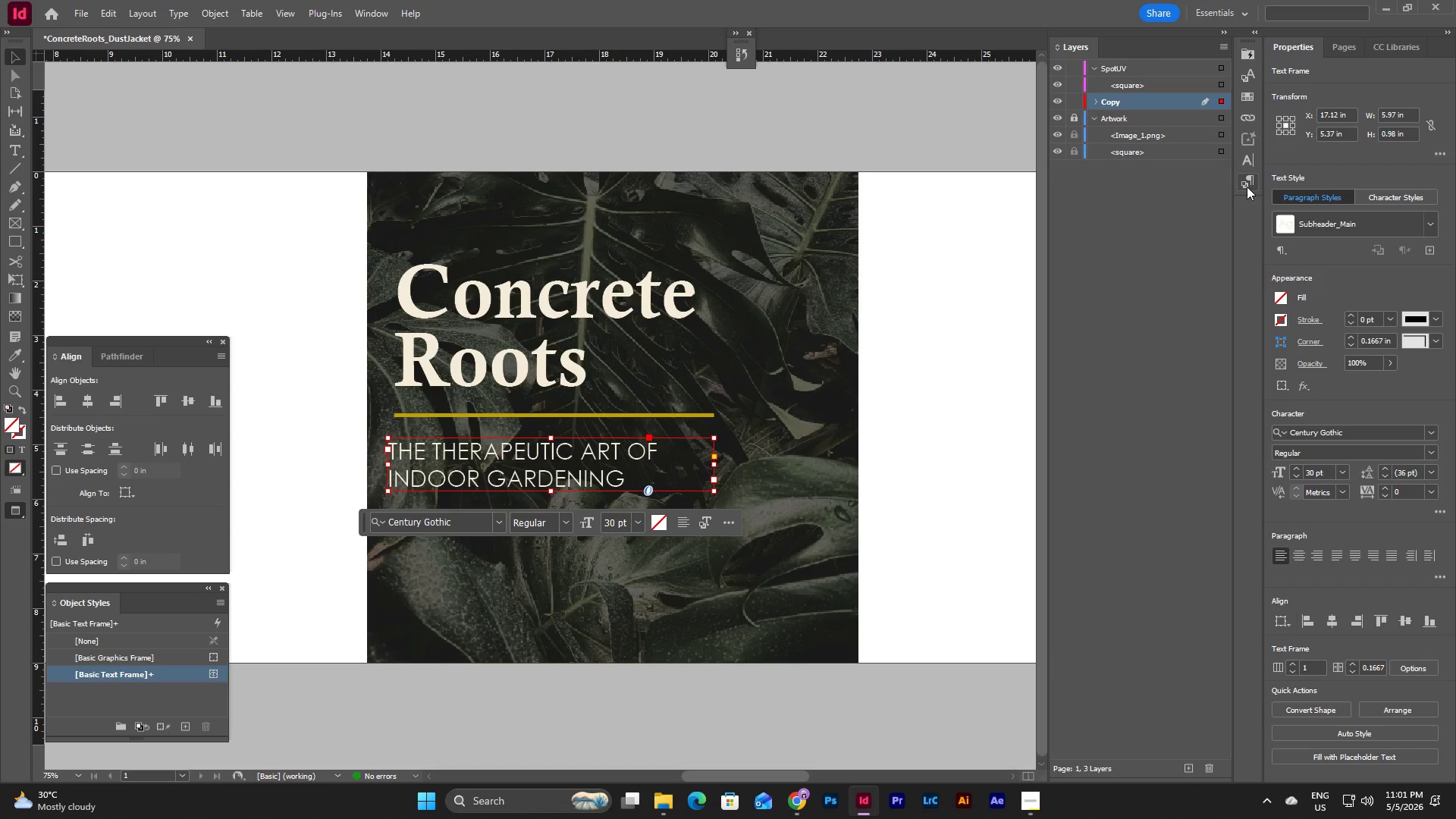 
left_click([1247, 187])
 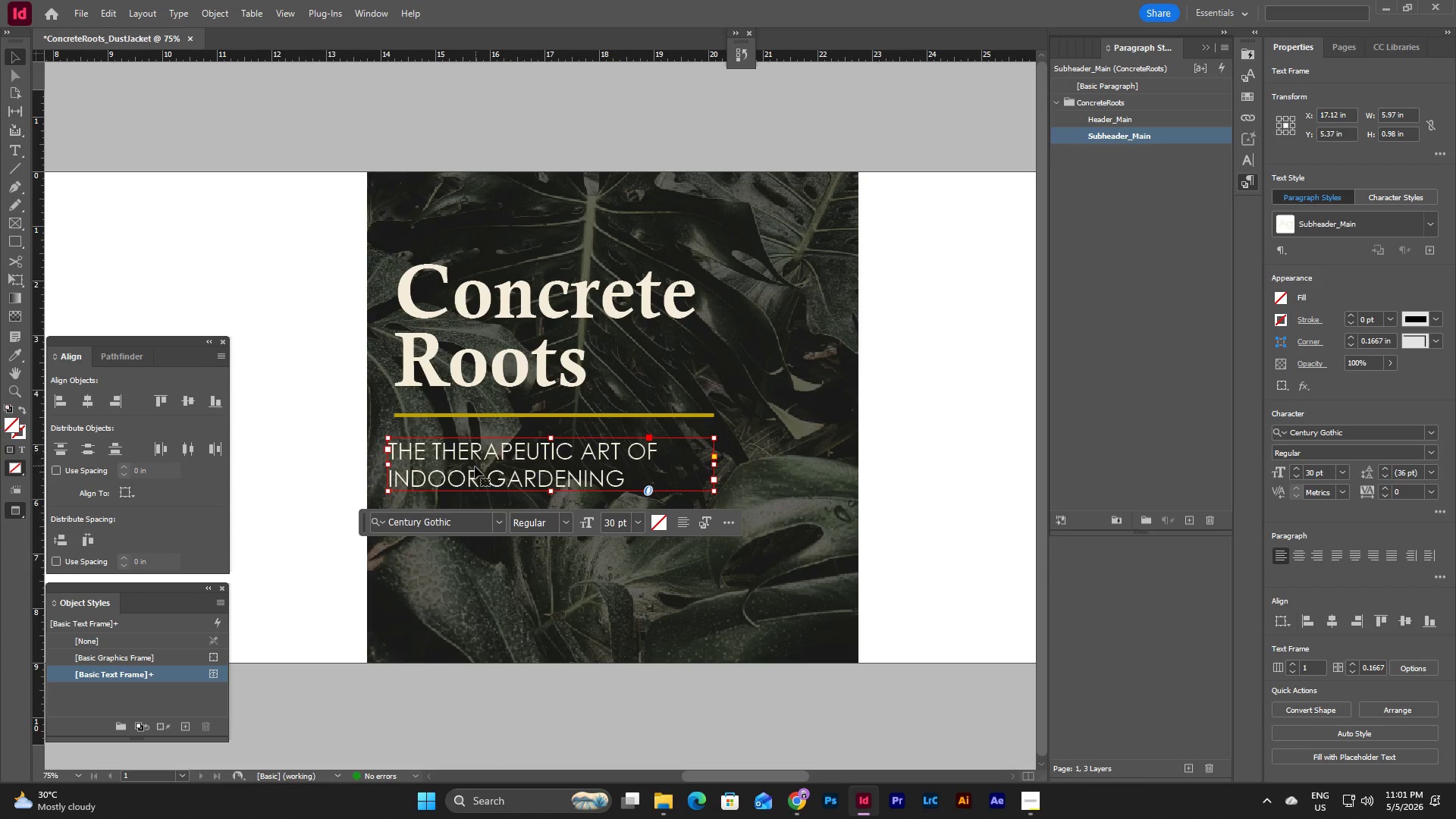 
left_click_drag(start_coordinate=[441, 460], to_coordinate=[450, 458])
 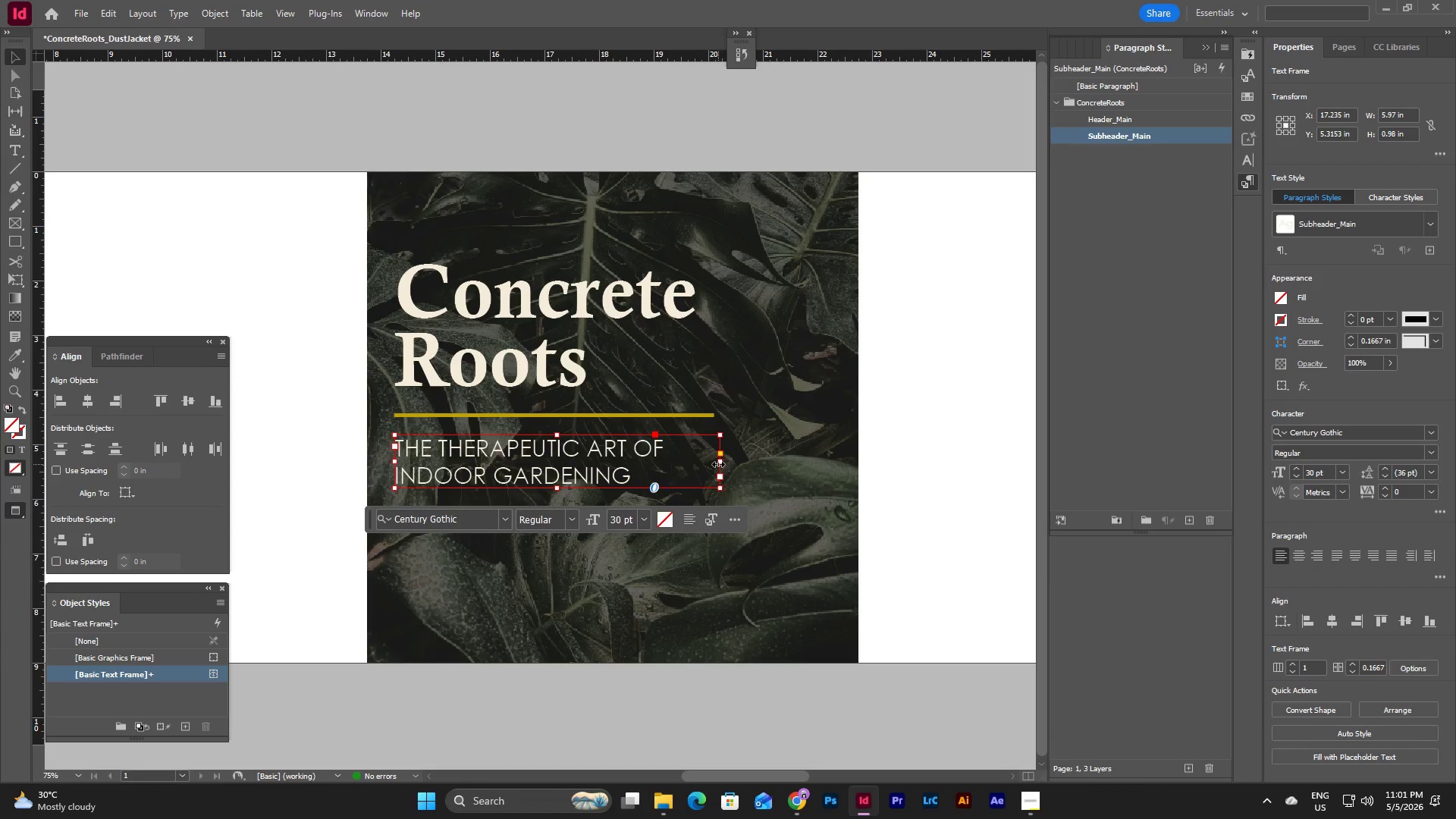 
left_click_drag(start_coordinate=[720, 463], to_coordinate=[713, 459])
 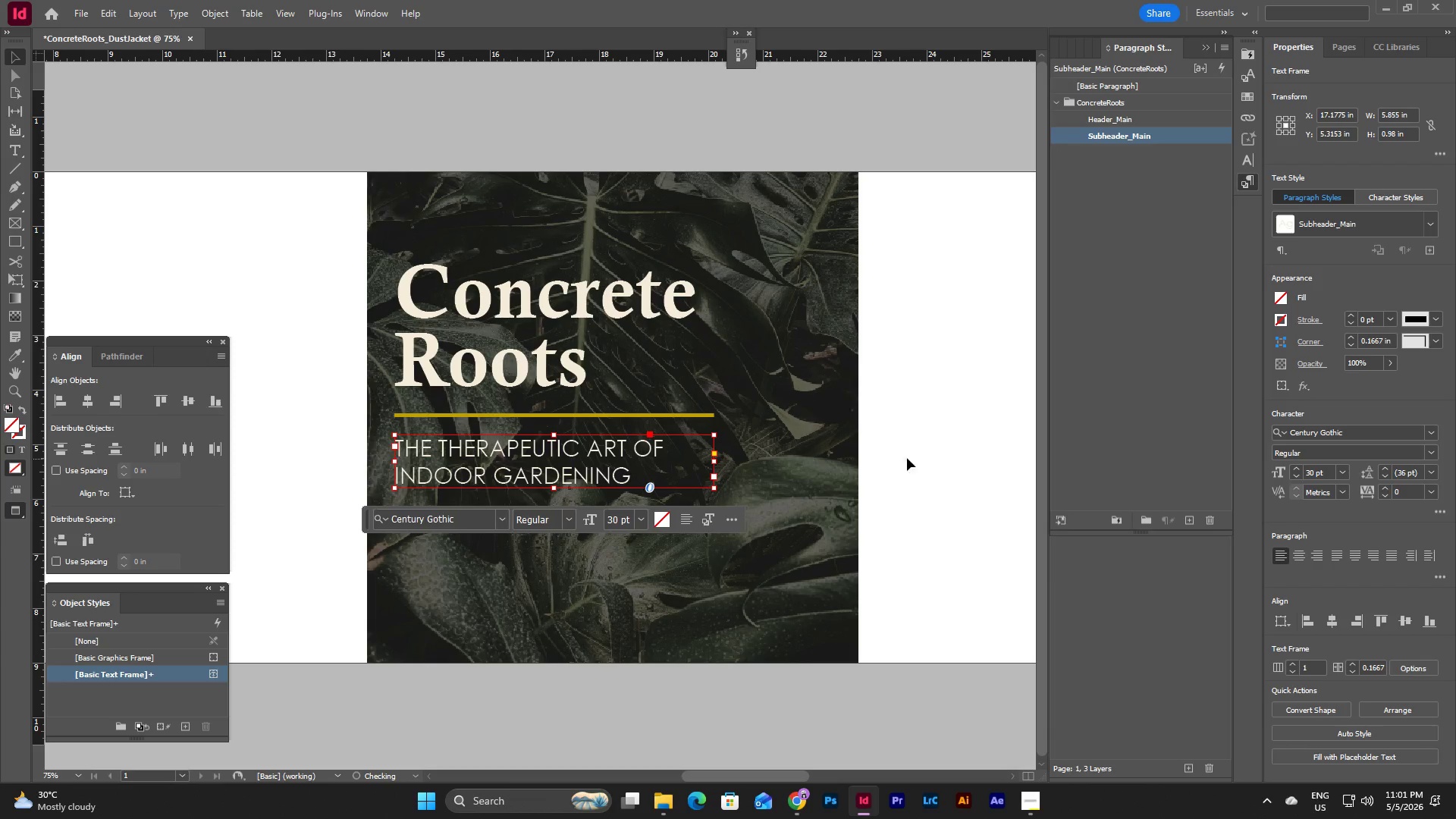 
left_click([915, 458])
 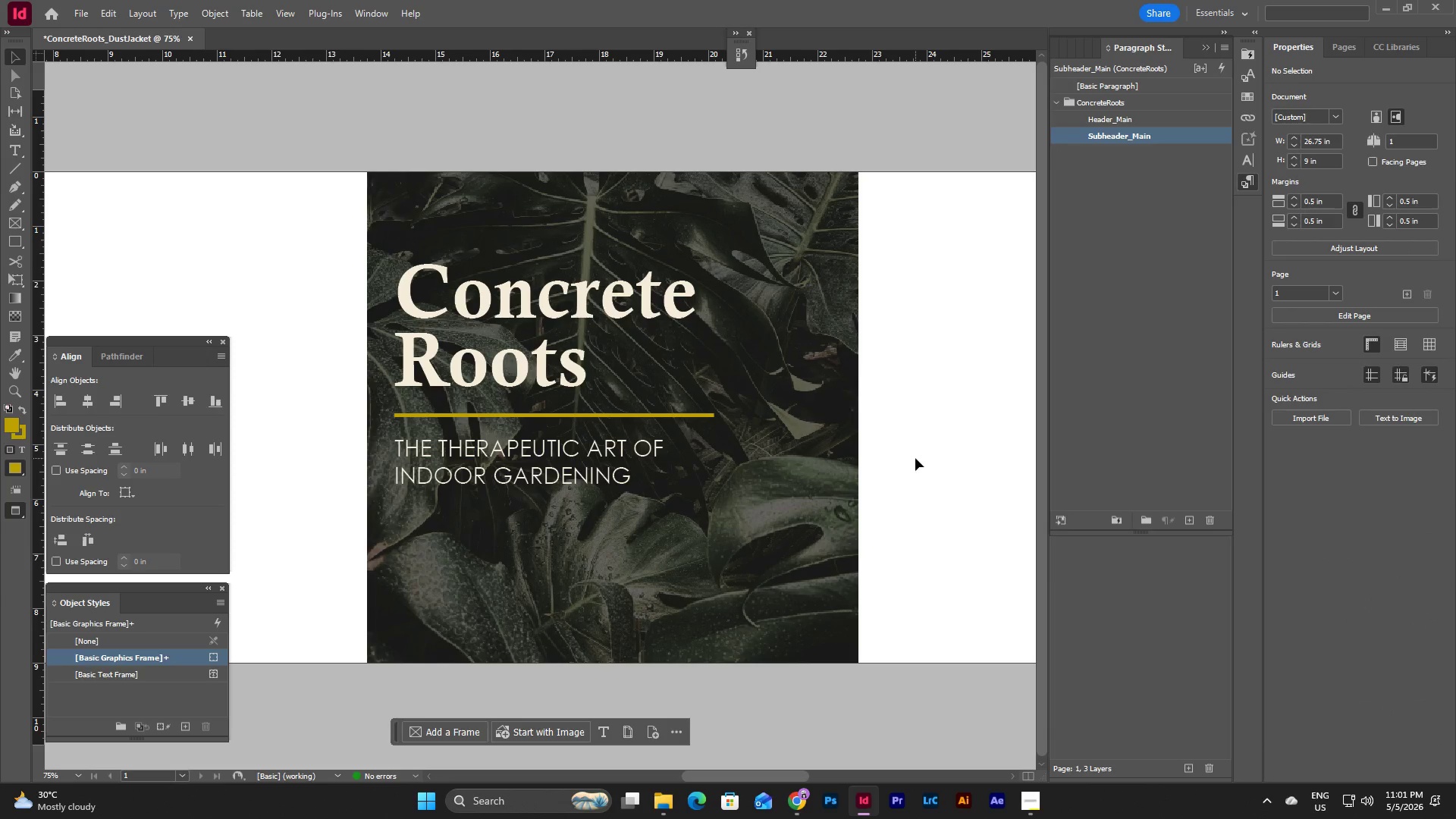 
type(wwww)
 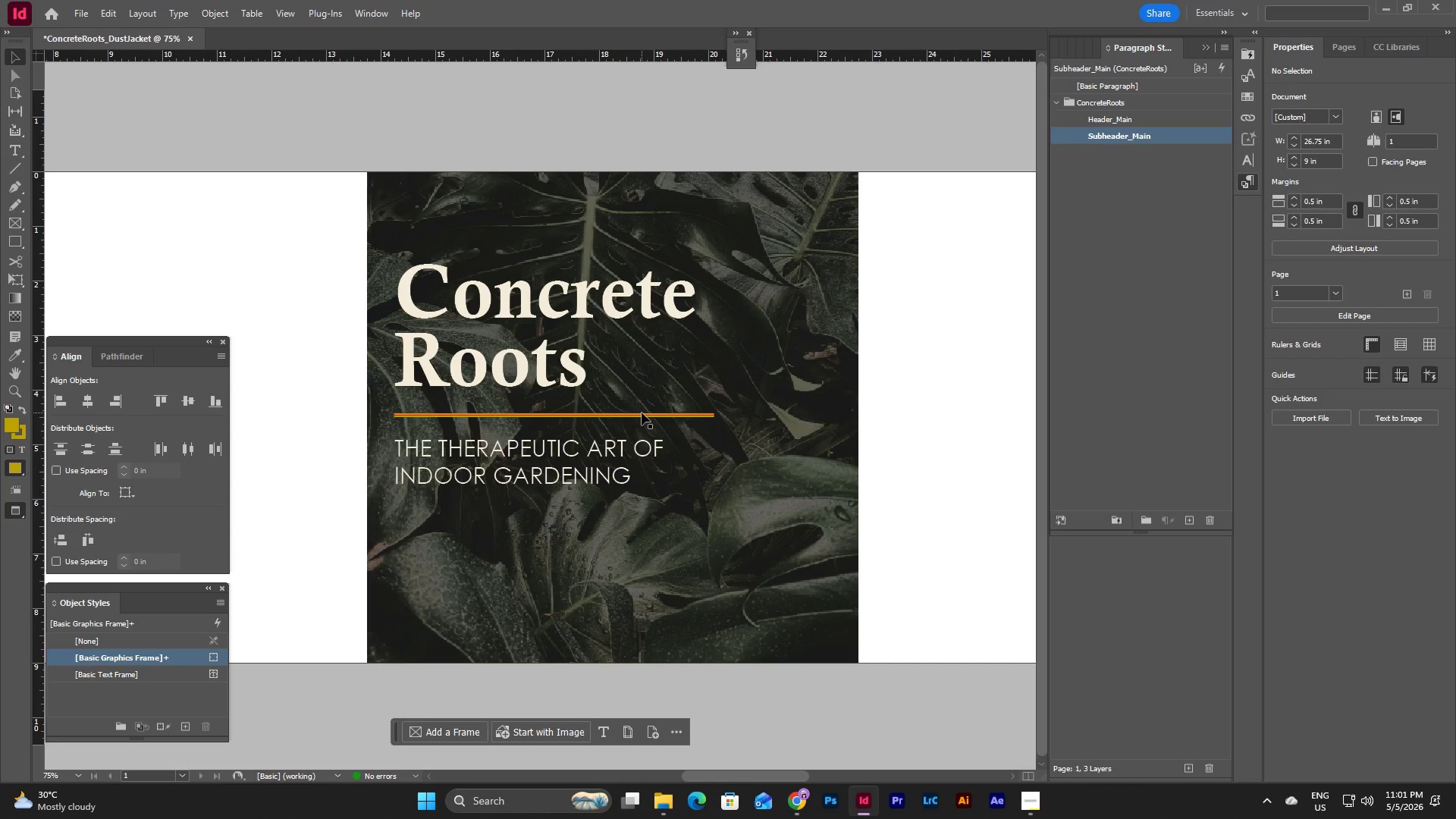 
left_click_drag(start_coordinate=[735, 772], to_coordinate=[716, 763])
 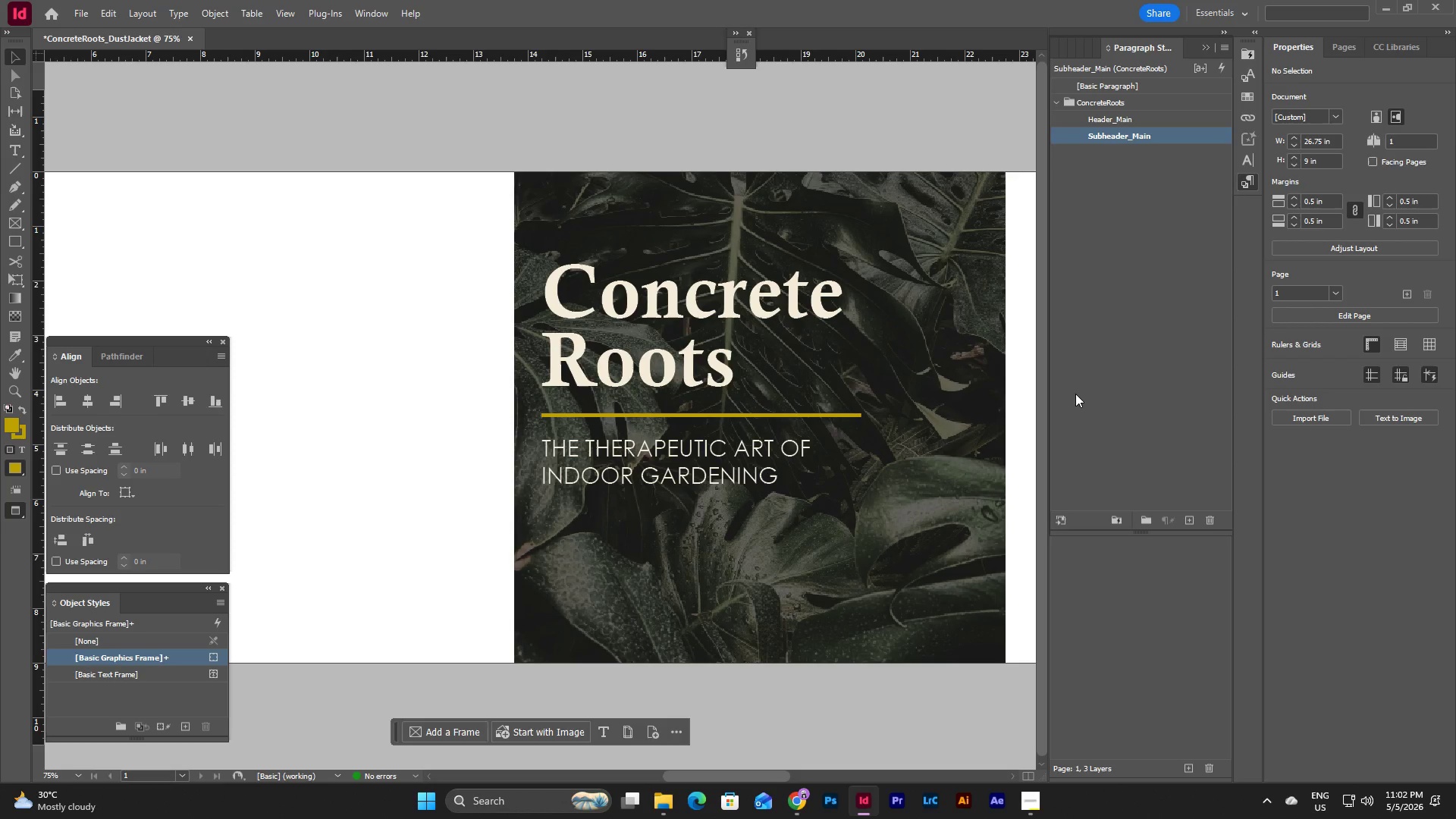 
wait(17.97)
 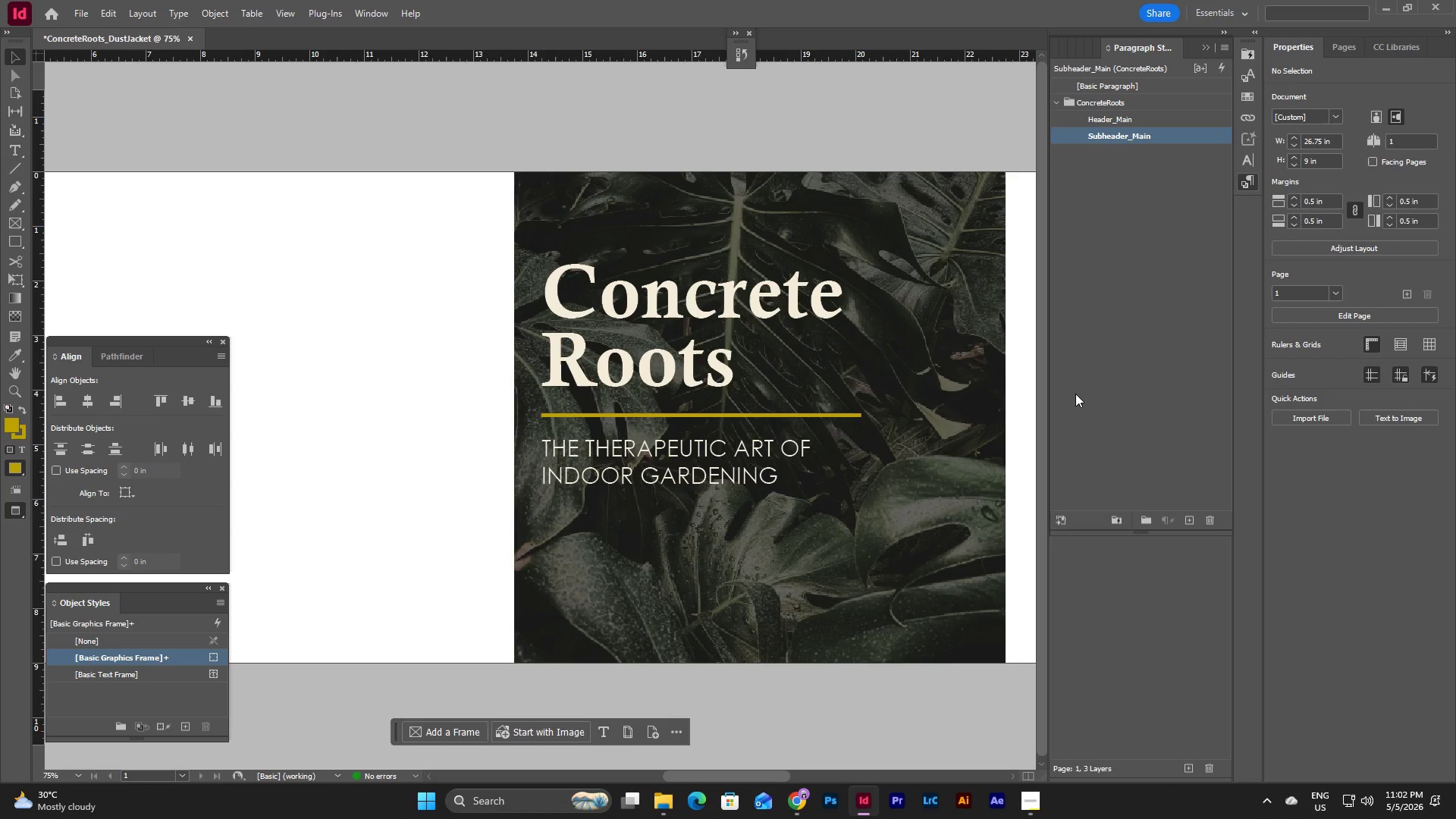 
key(W)
 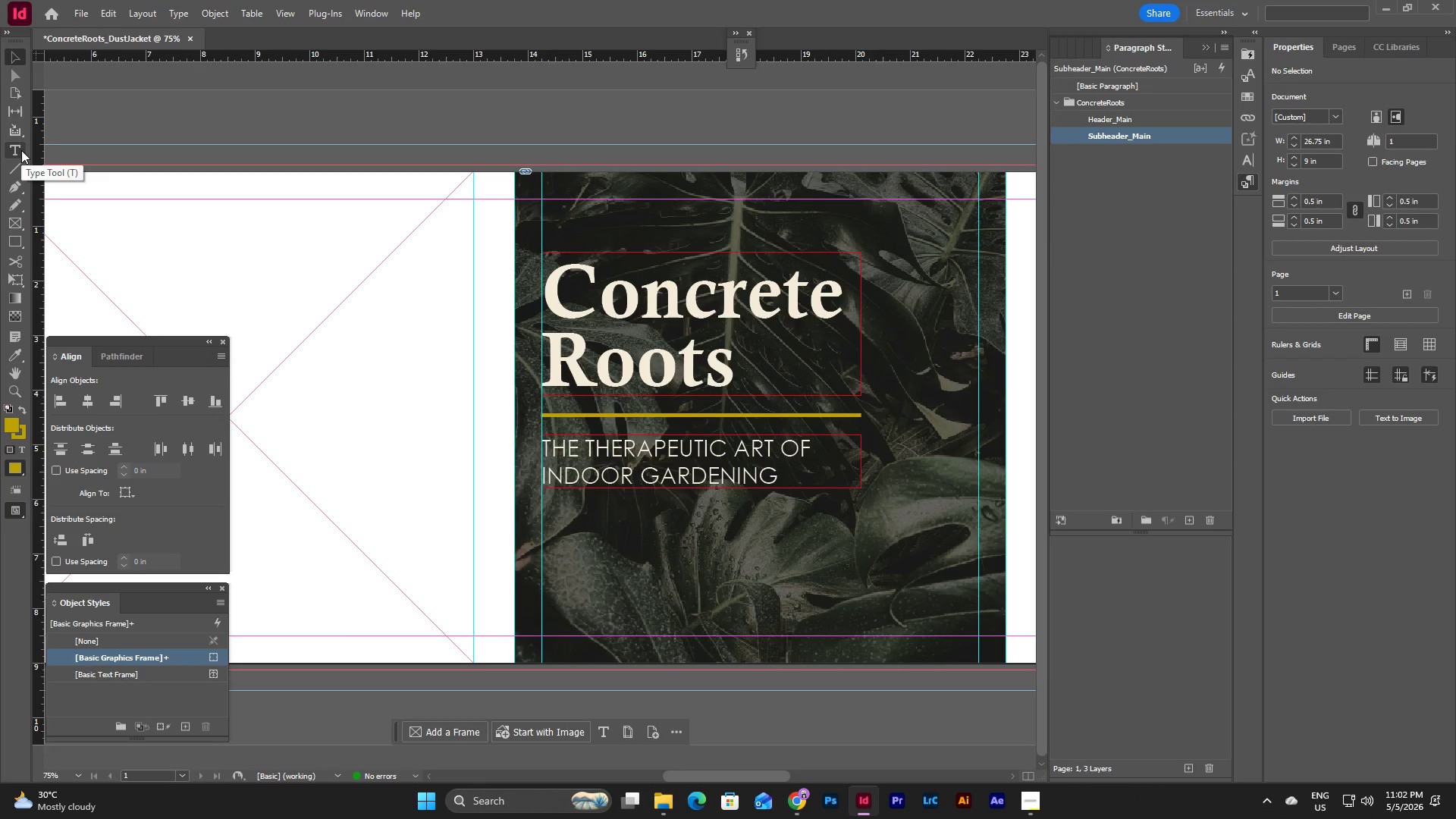 
left_click([1079, 206])
 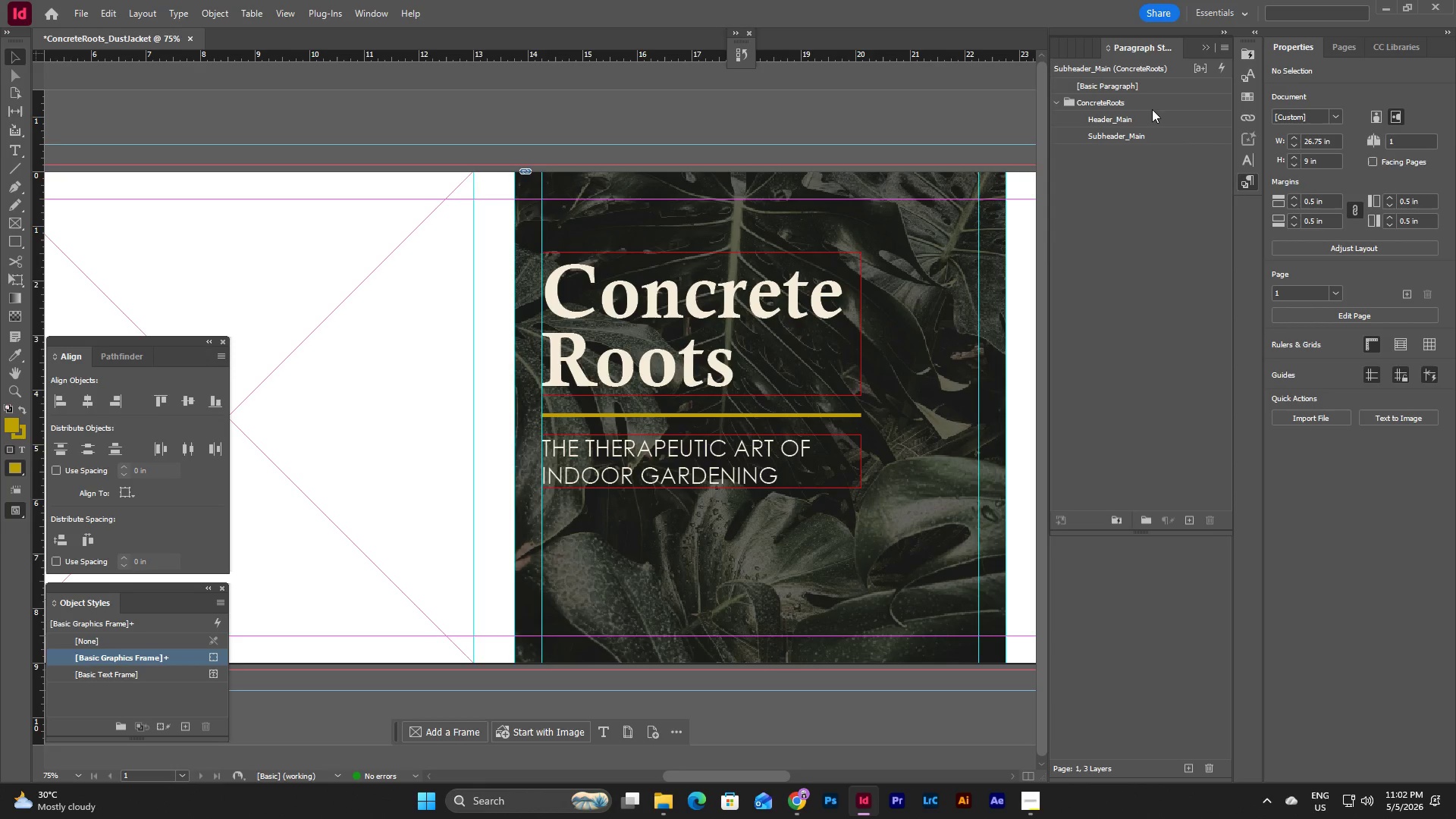 
right_click([1153, 101])
 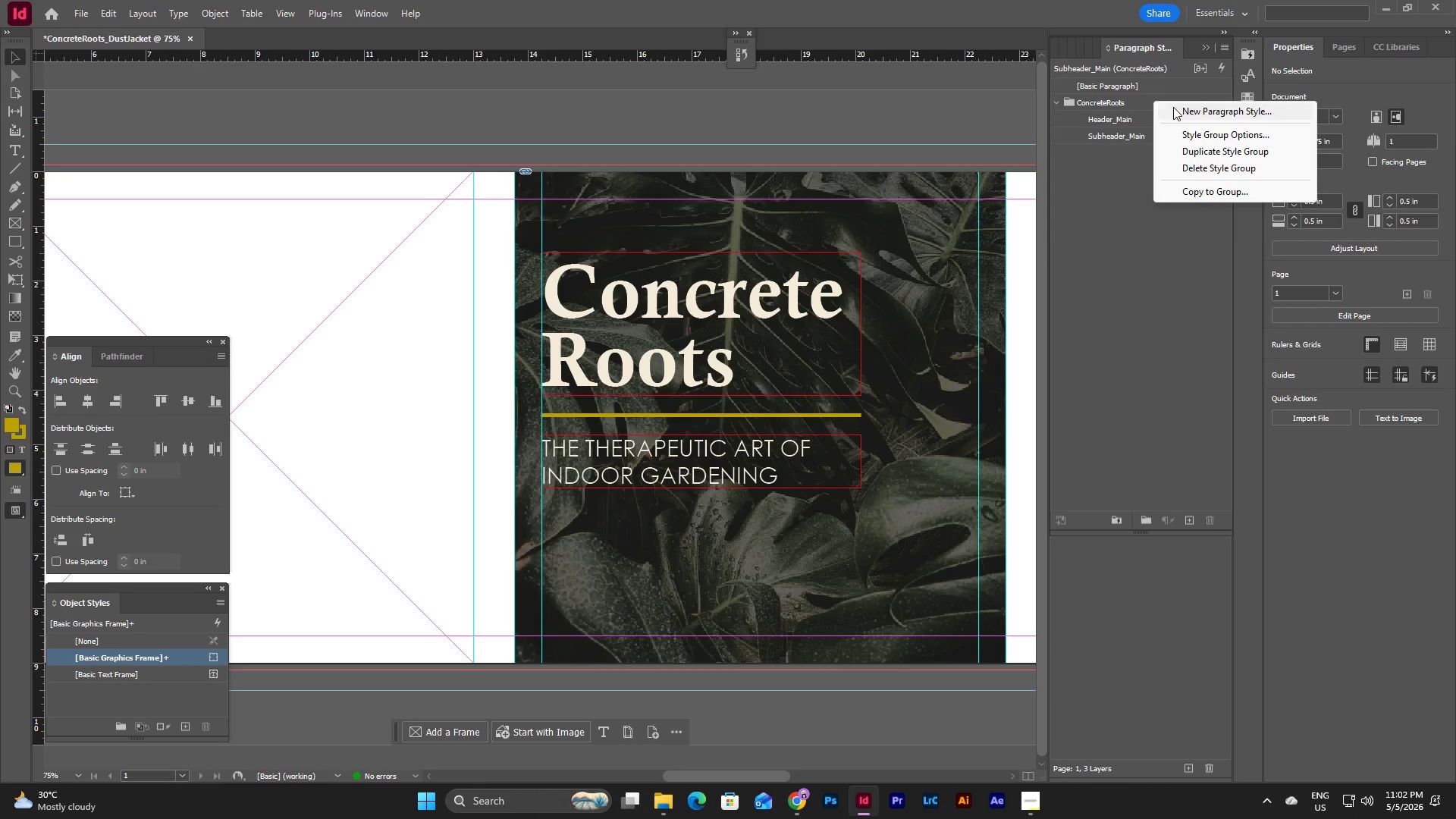 
left_click([1174, 107])
 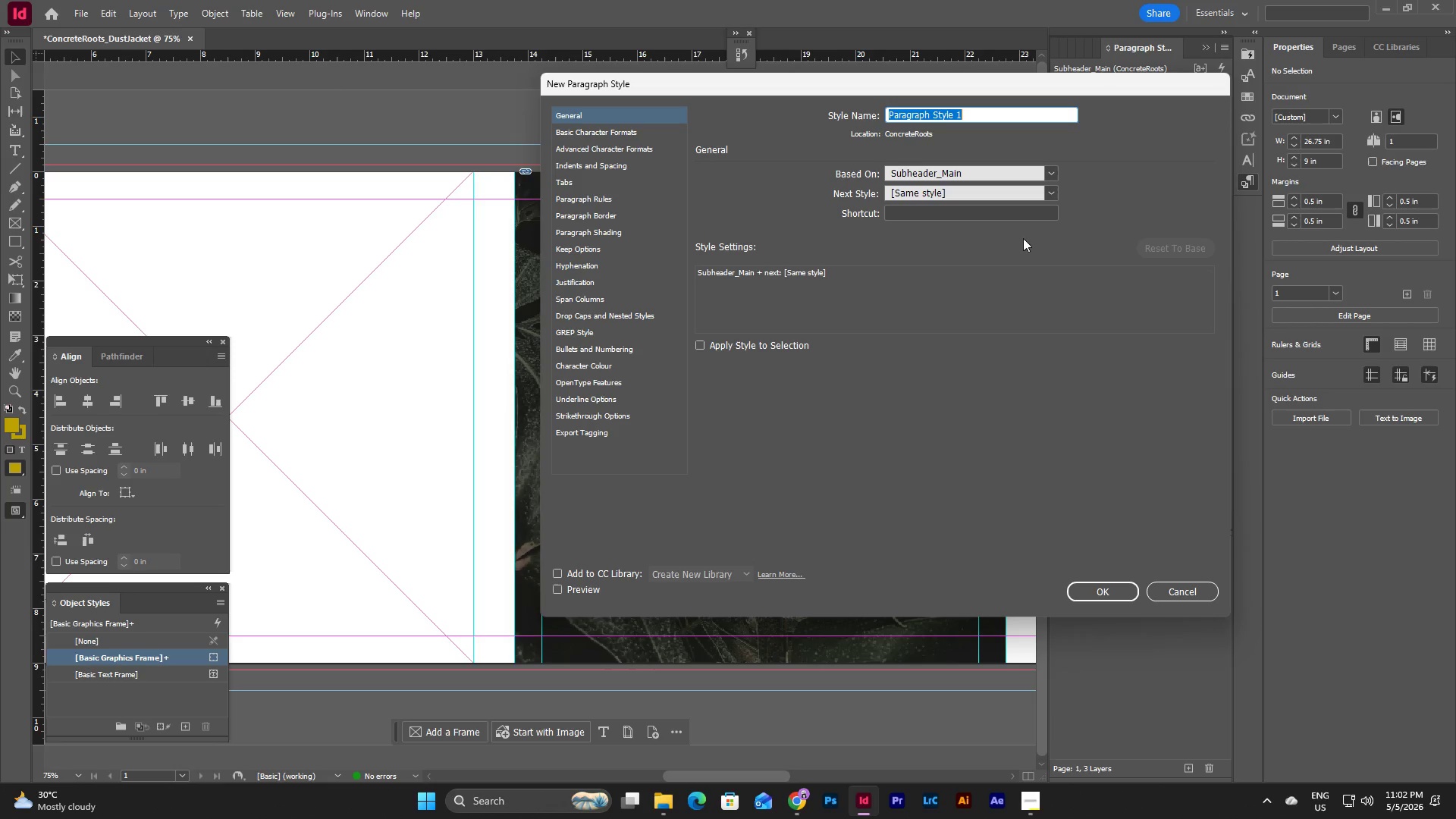 
left_click([1056, 175])
 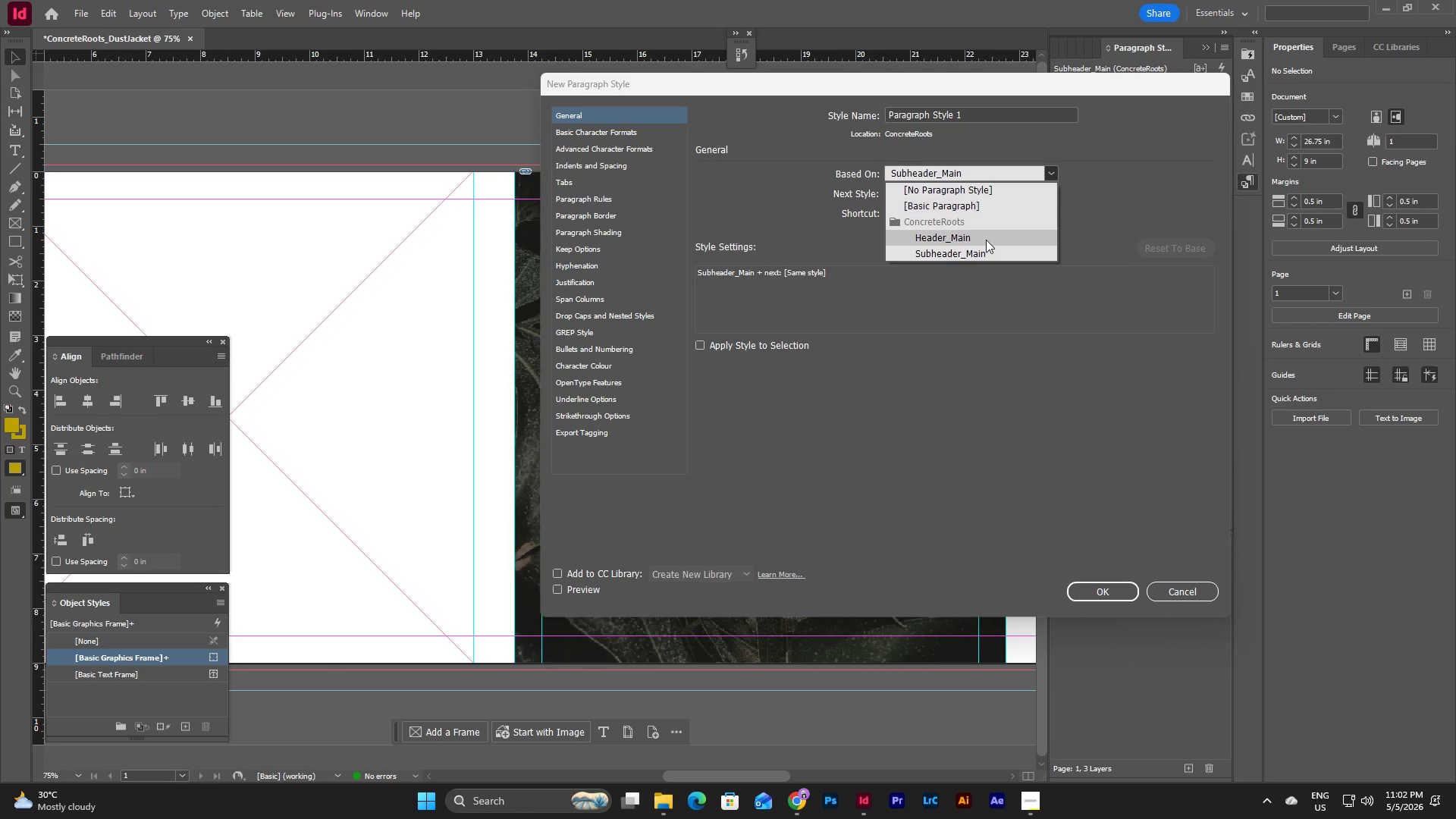 
left_click([984, 241])
 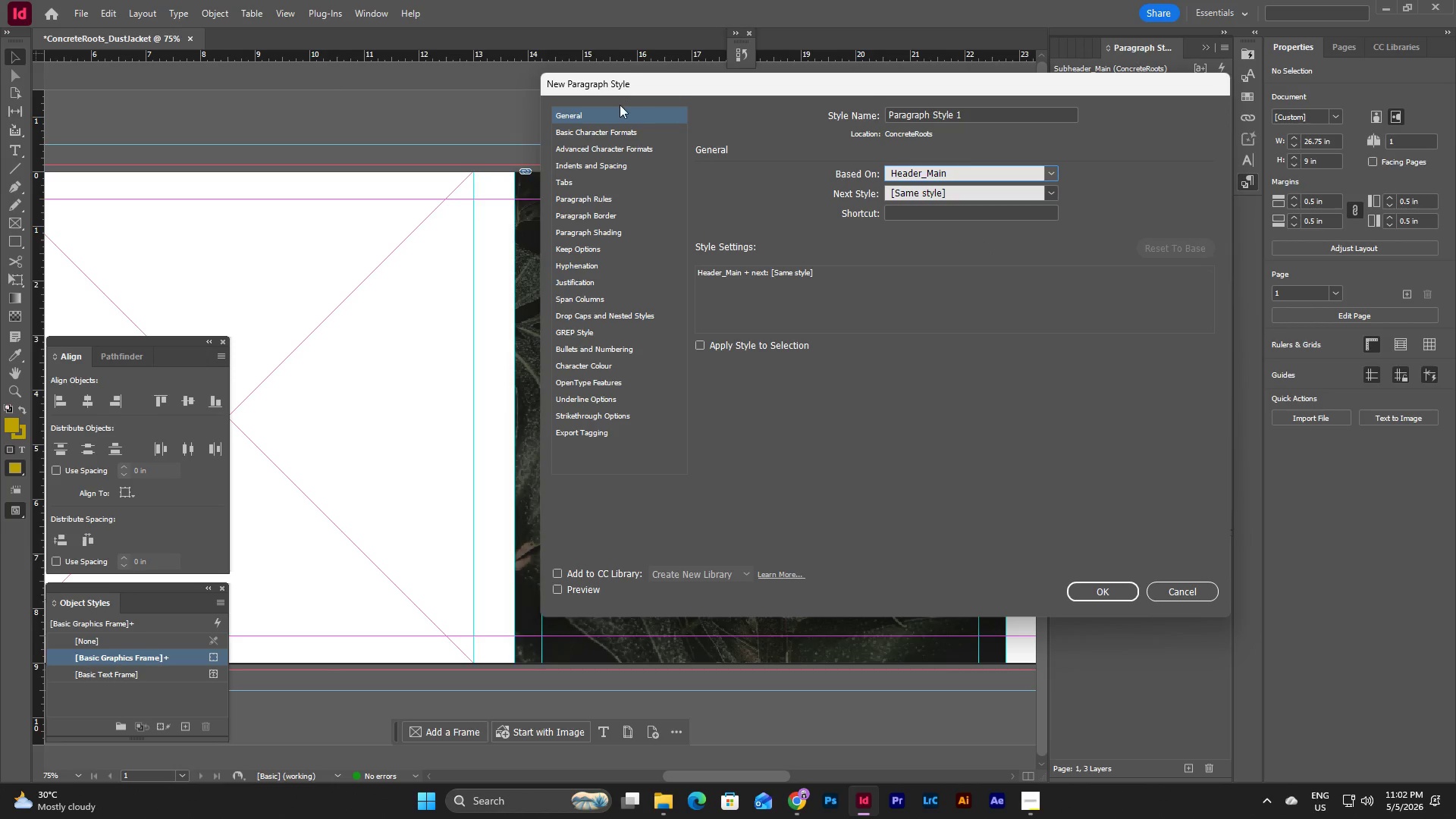 
left_click([601, 130])
 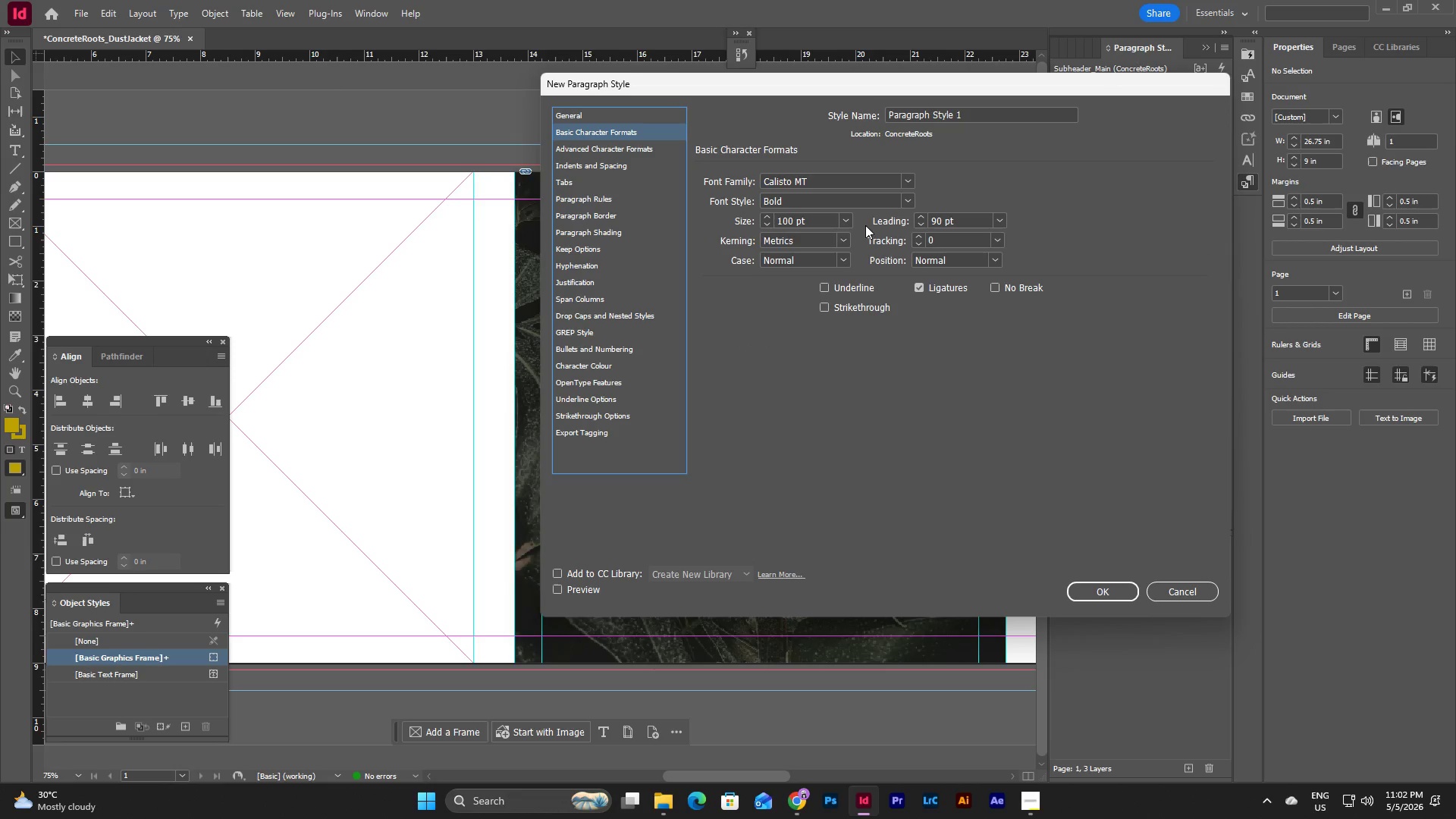 
left_click([846, 224])
 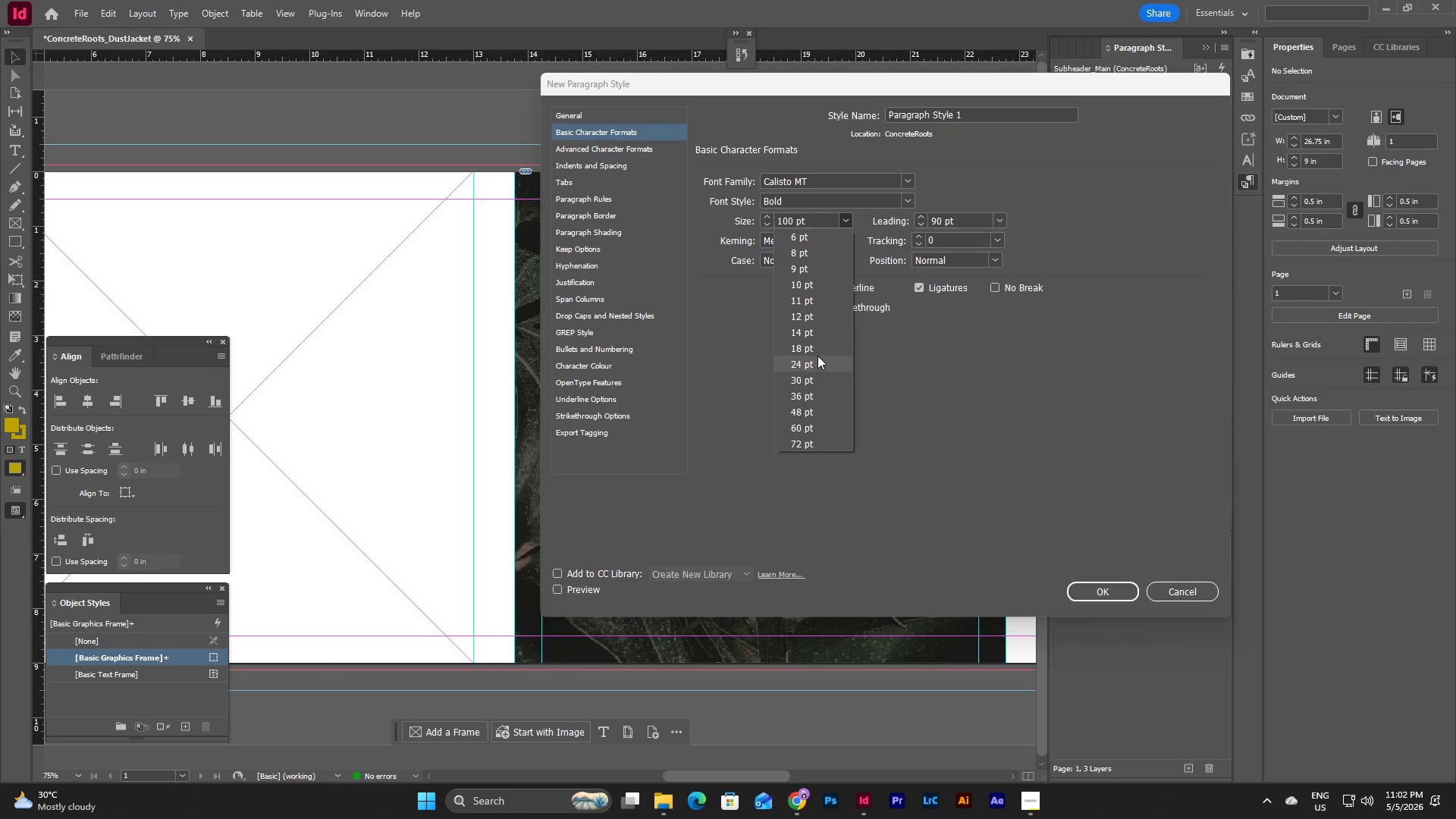 
left_click([814, 365])
 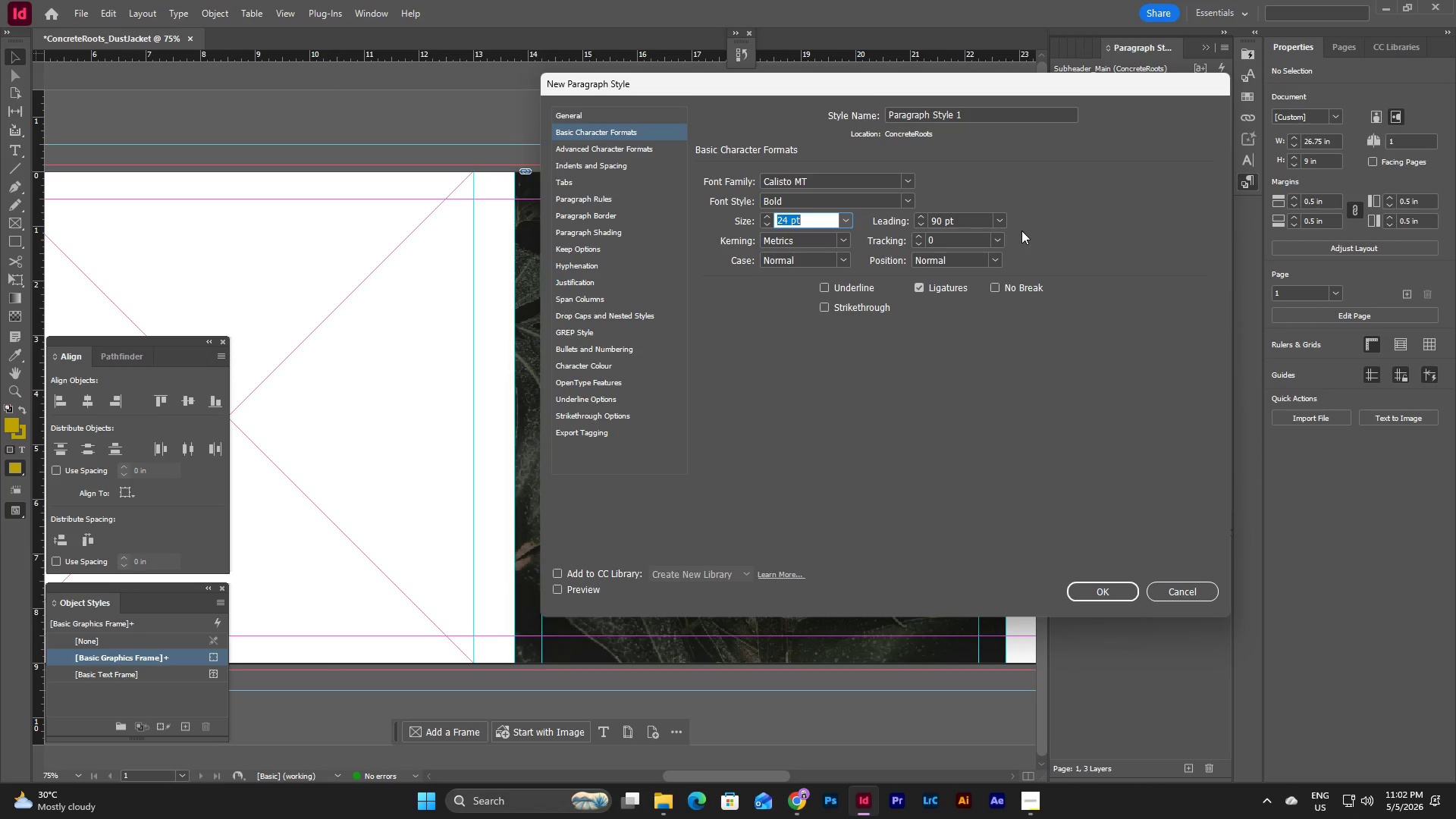 
left_click([1003, 221])
 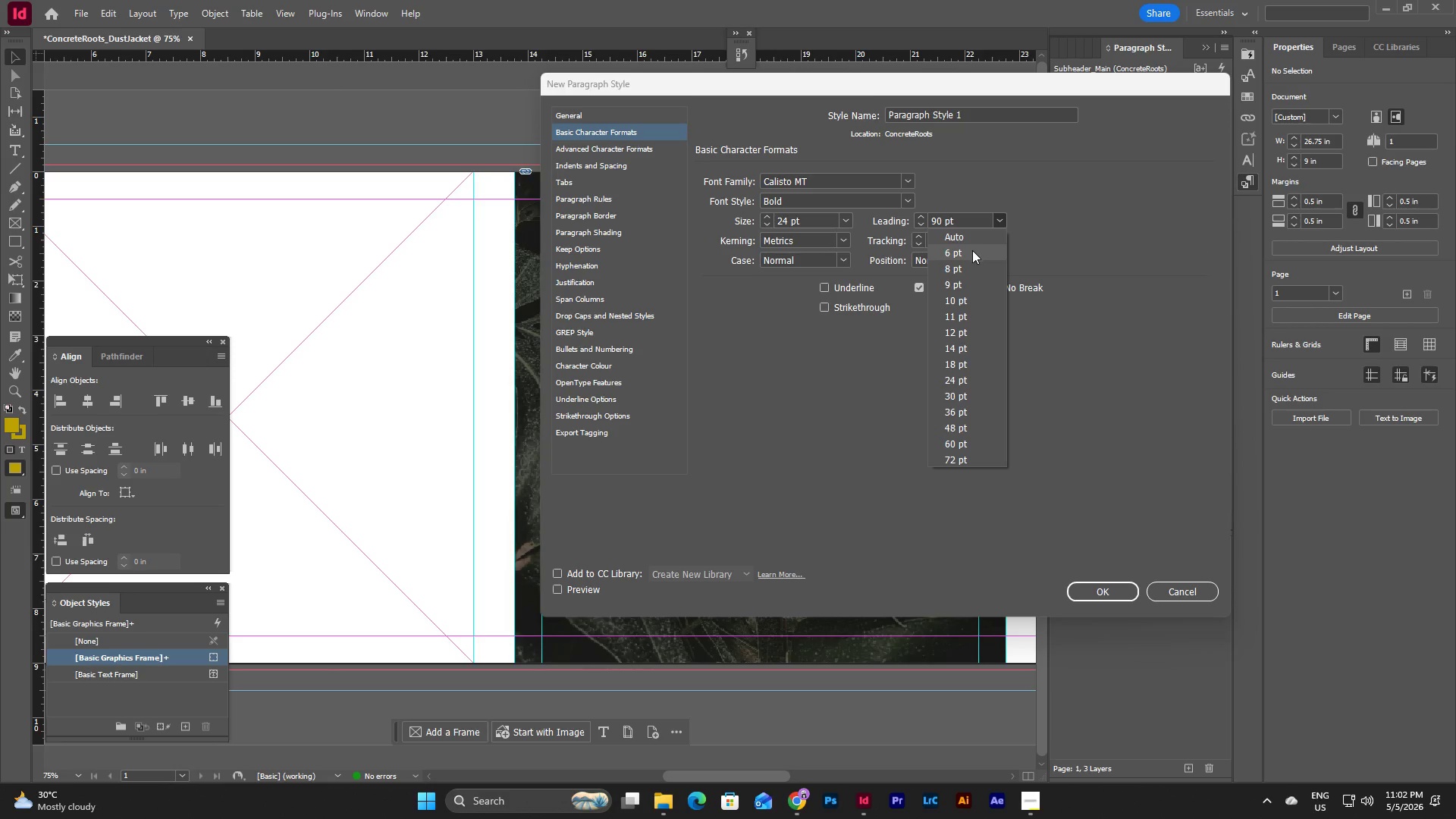 
left_click([974, 243])
 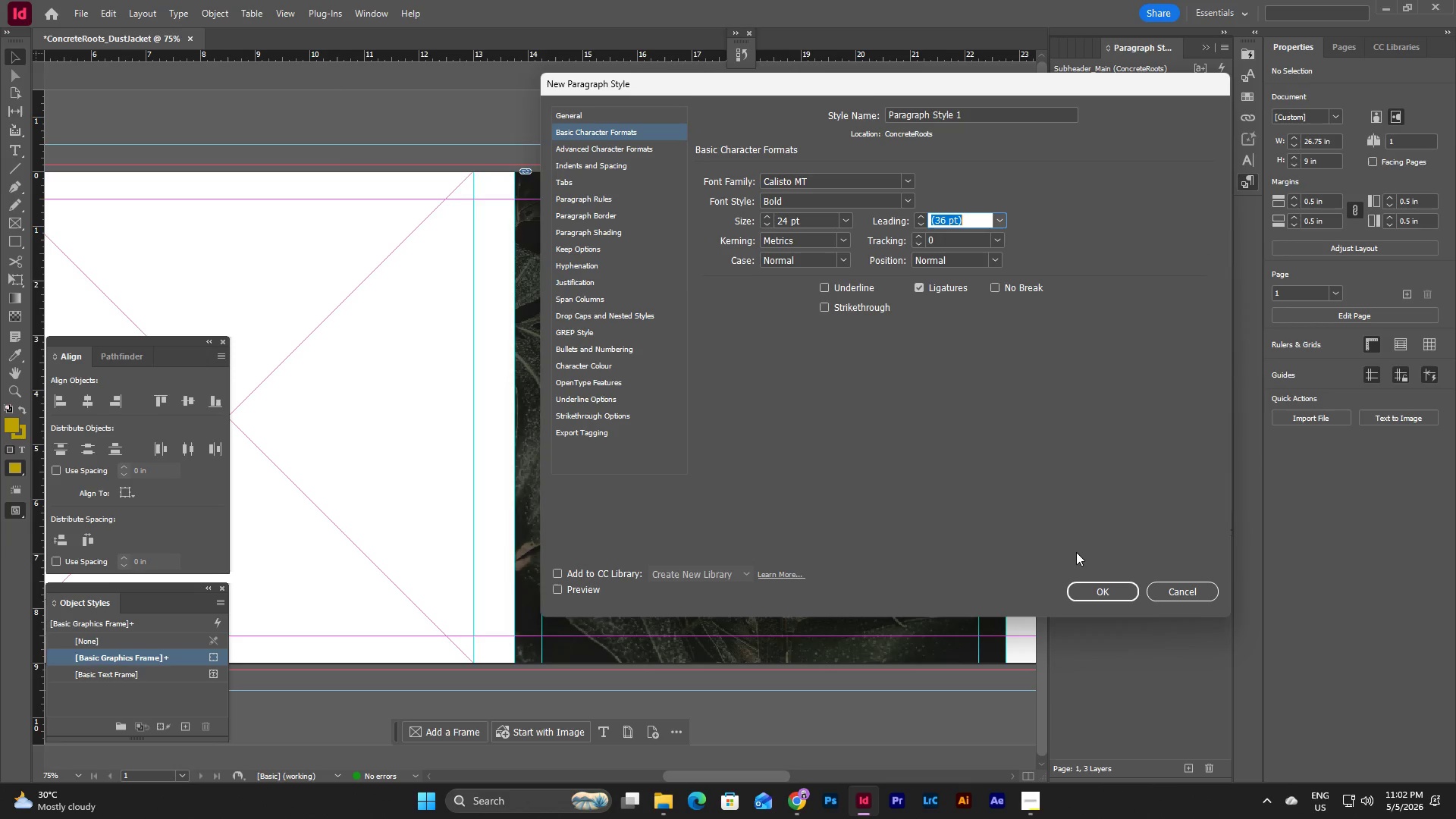 
left_click([1103, 598])
 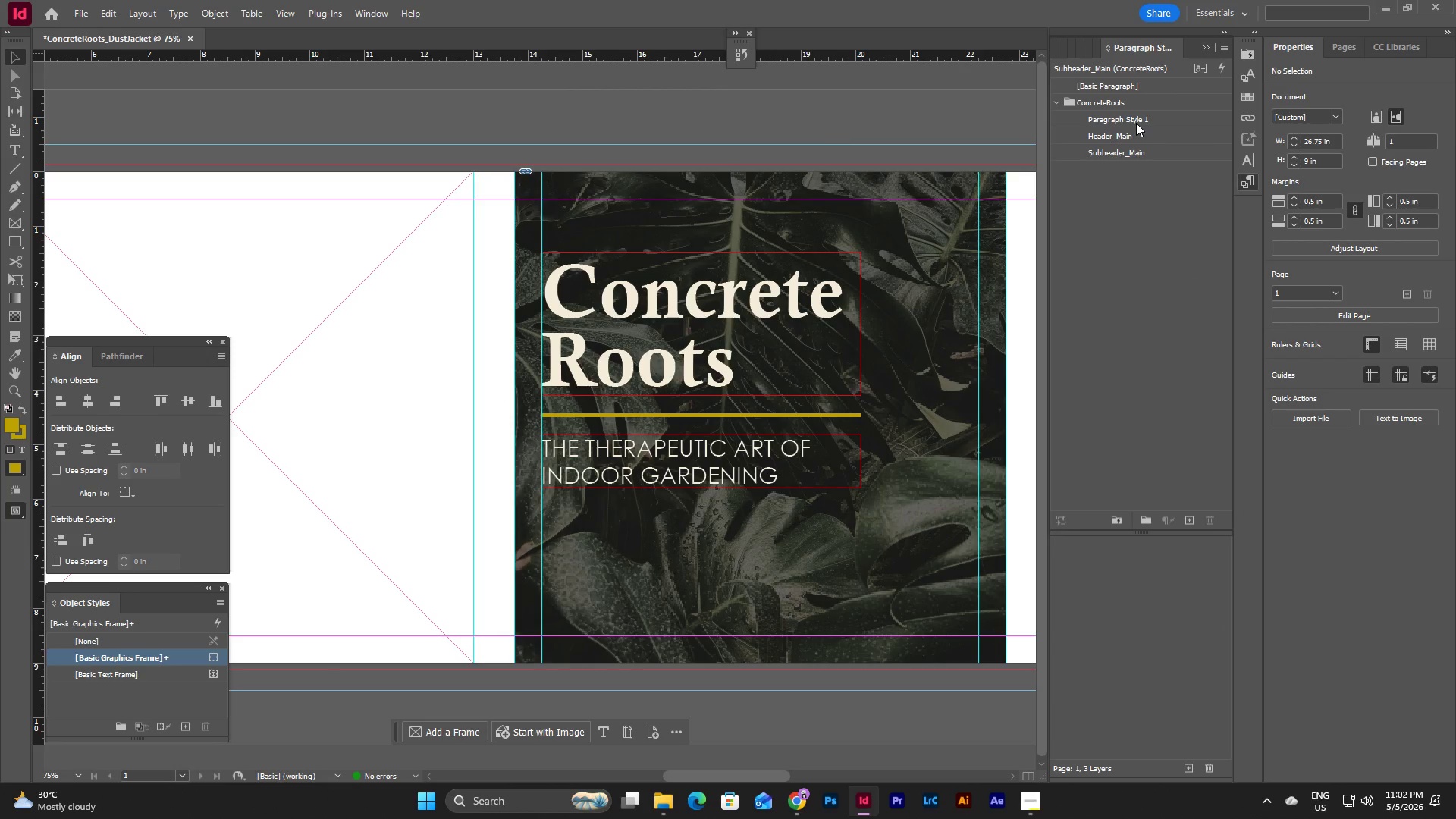 
double_click([1141, 118])
 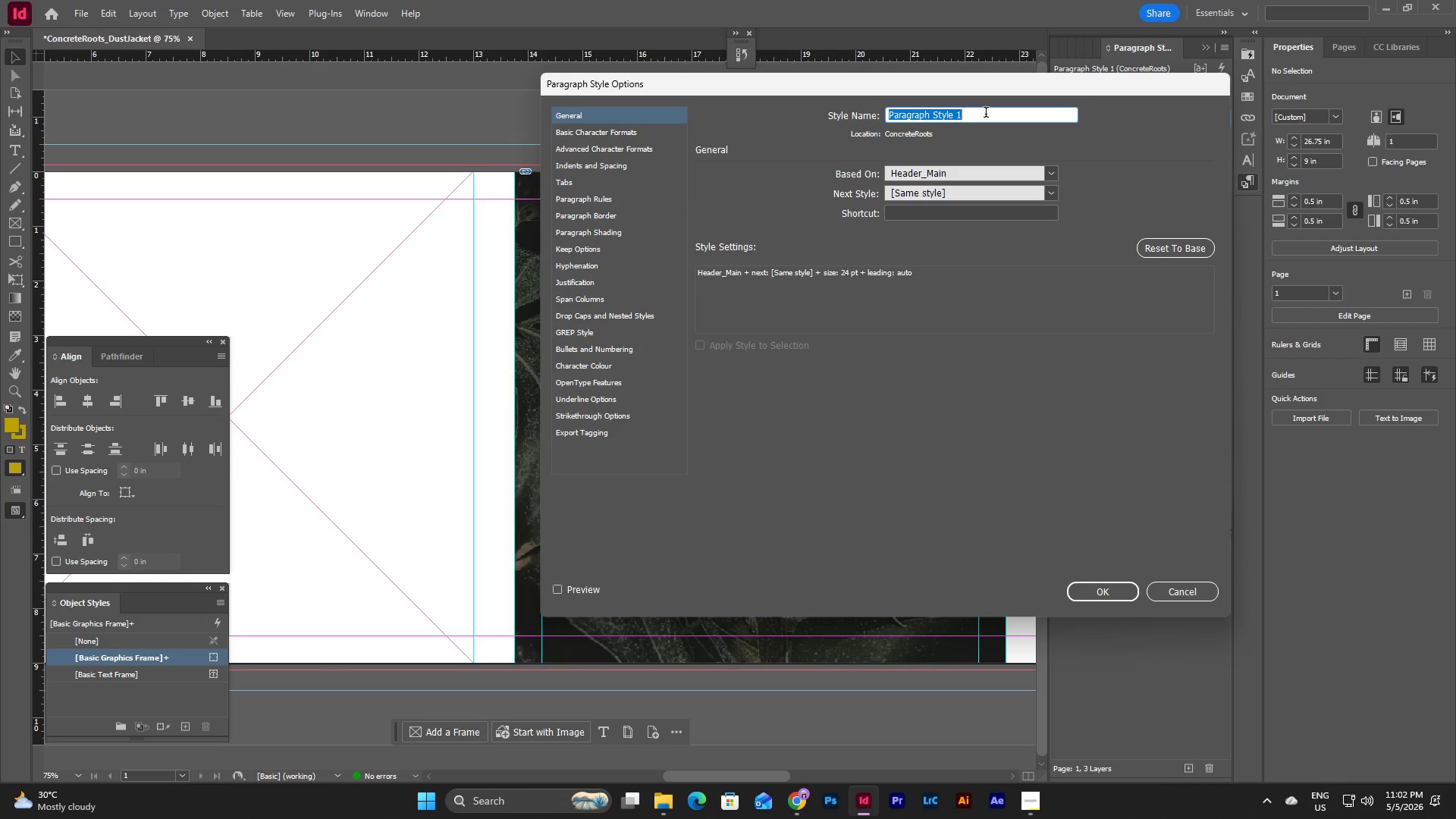 
wait(8.38)
 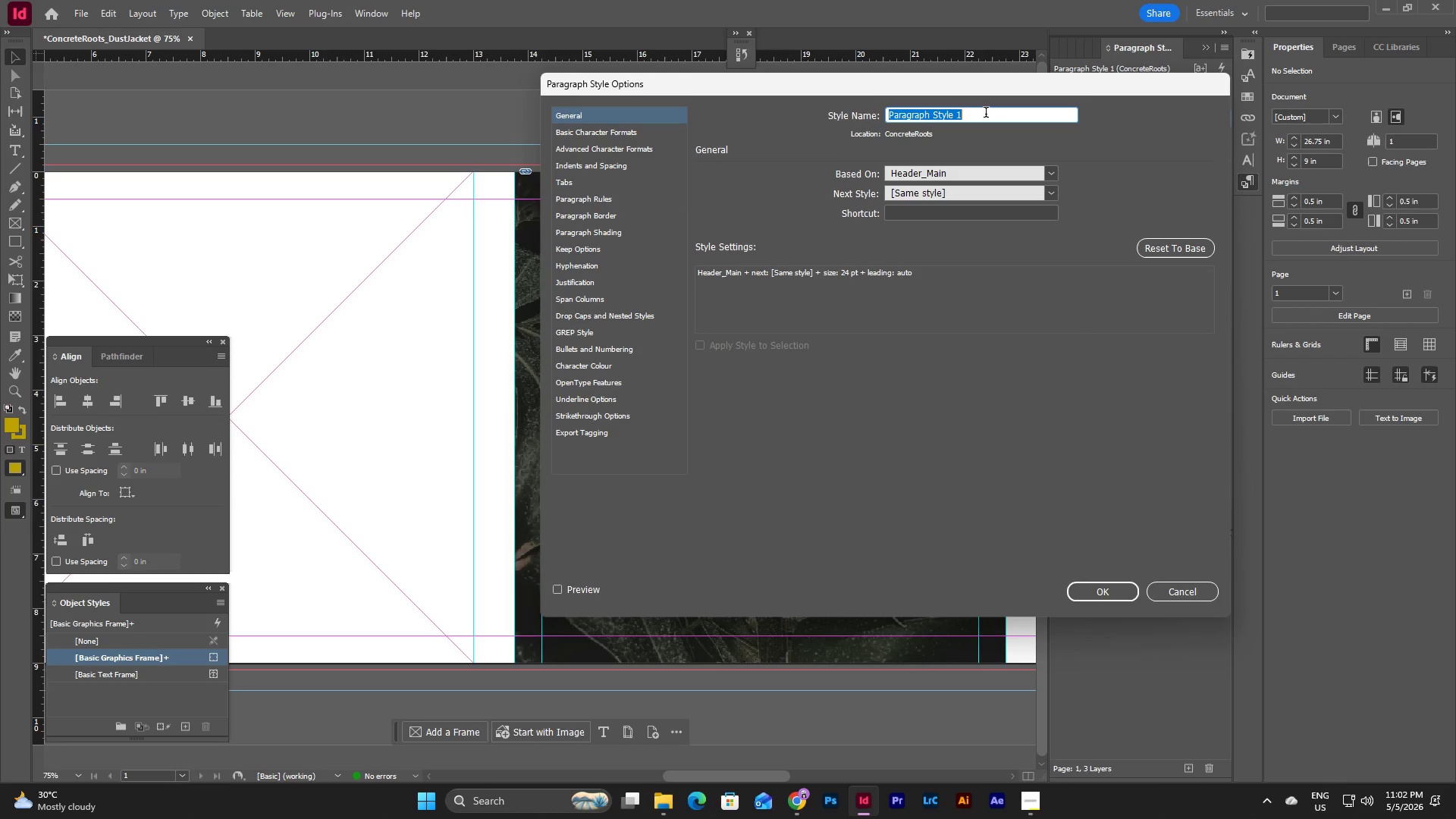 
type(Br)
key(Backspace)
key(Backspace)
key(Backspace)
type(Header_Brand)
 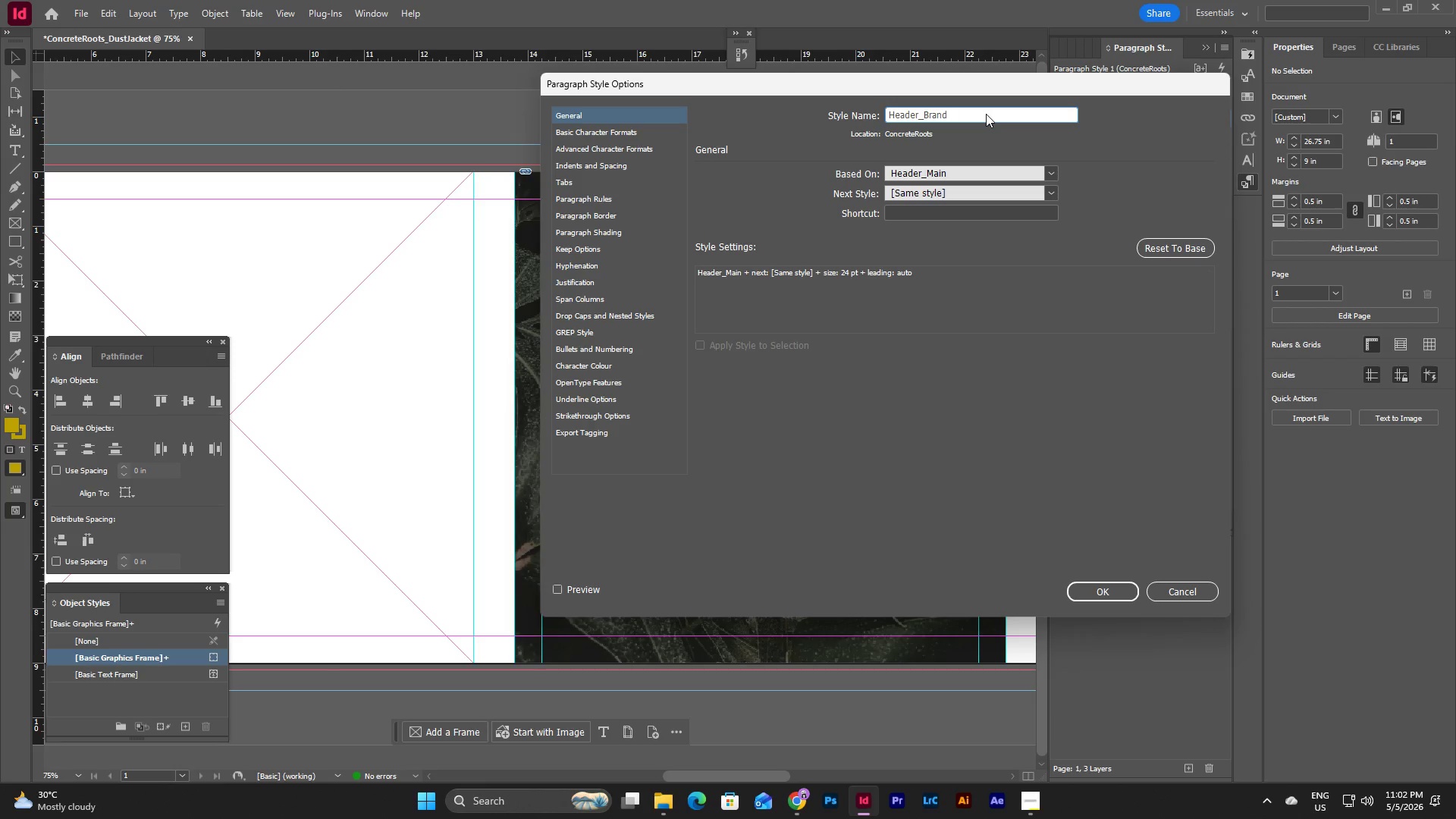 
left_click([1100, 595])
 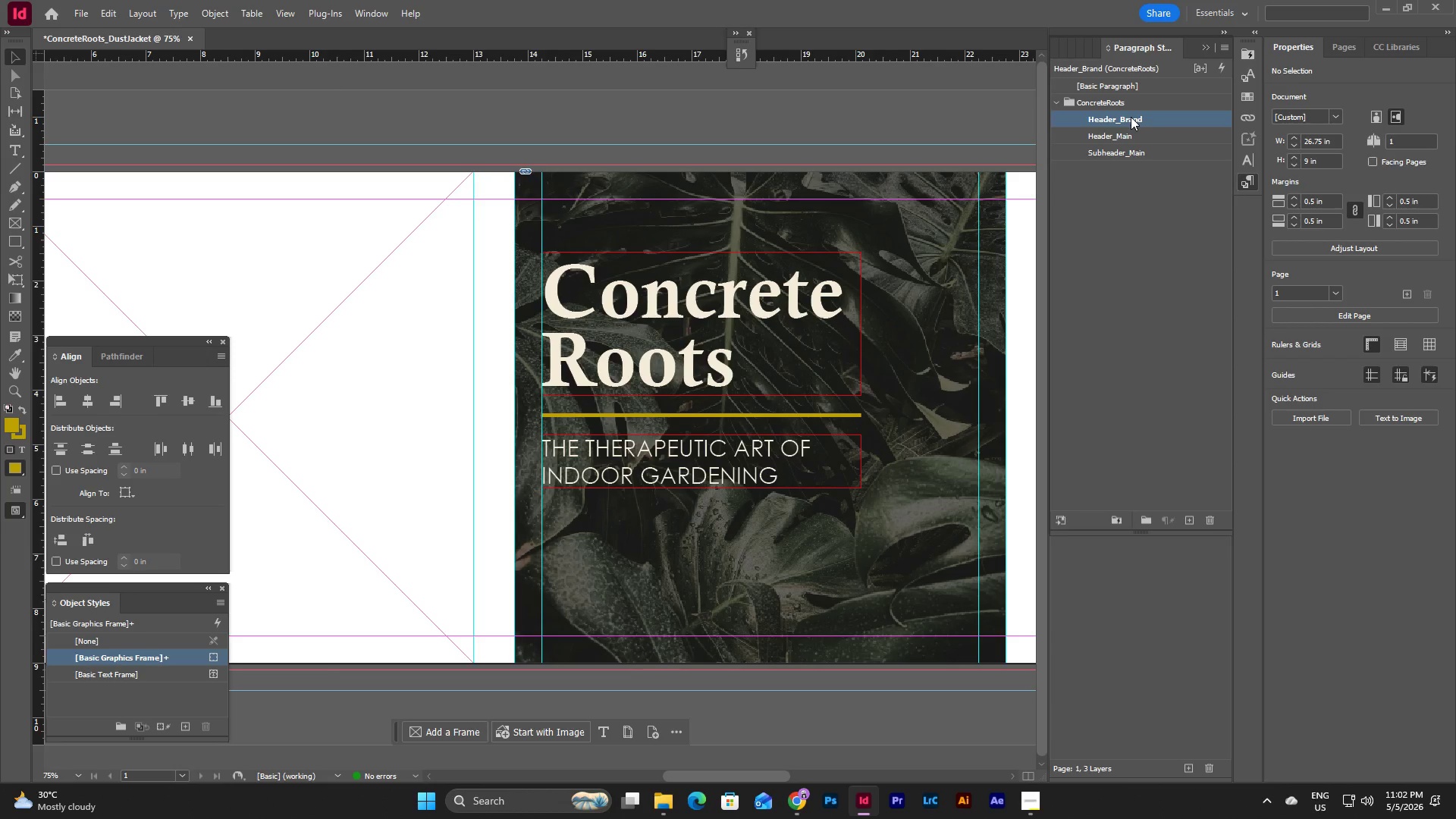 
left_click_drag(start_coordinate=[1131, 117], to_coordinate=[1131, 157])
 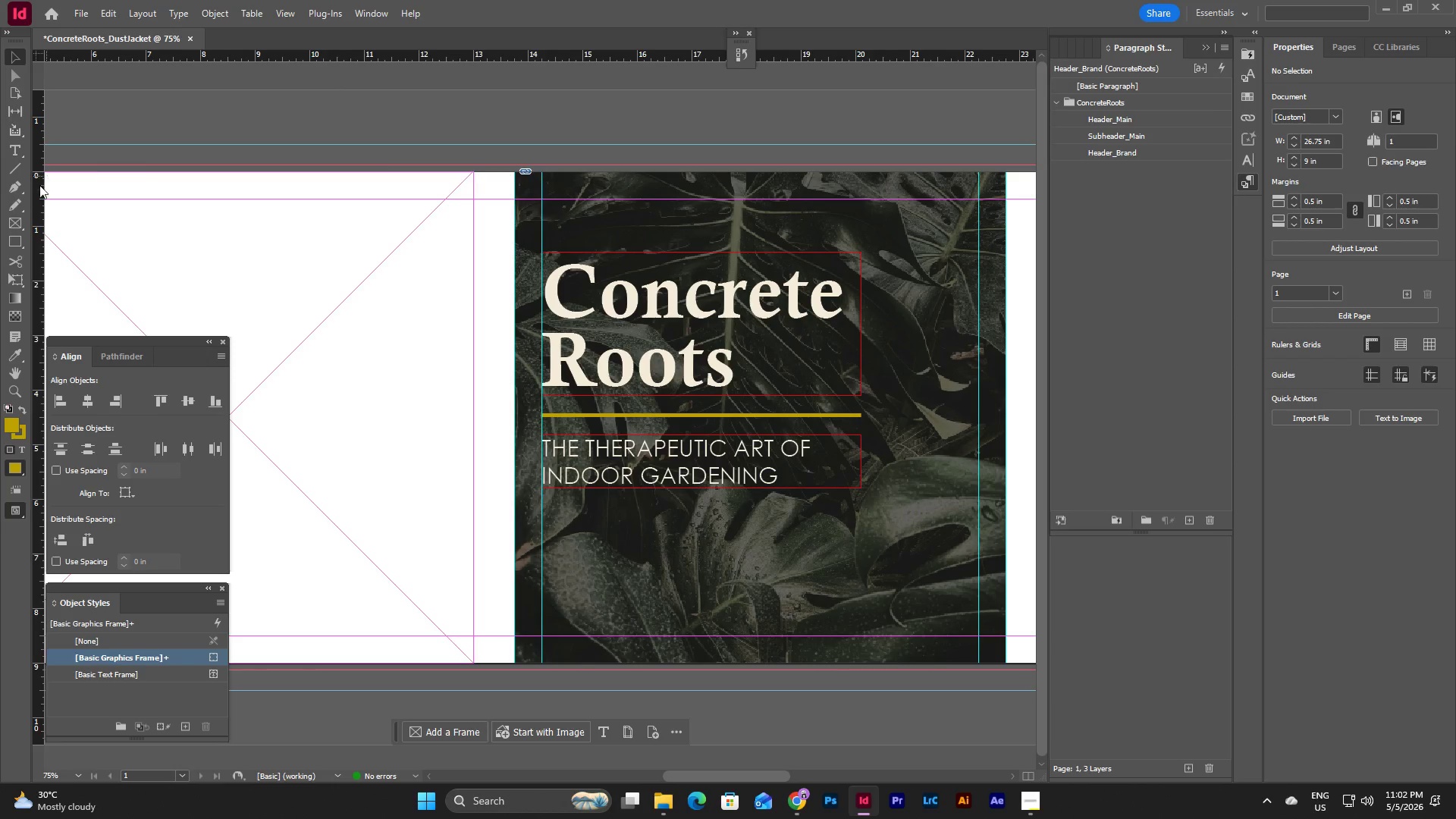 
left_click([14, 155])
 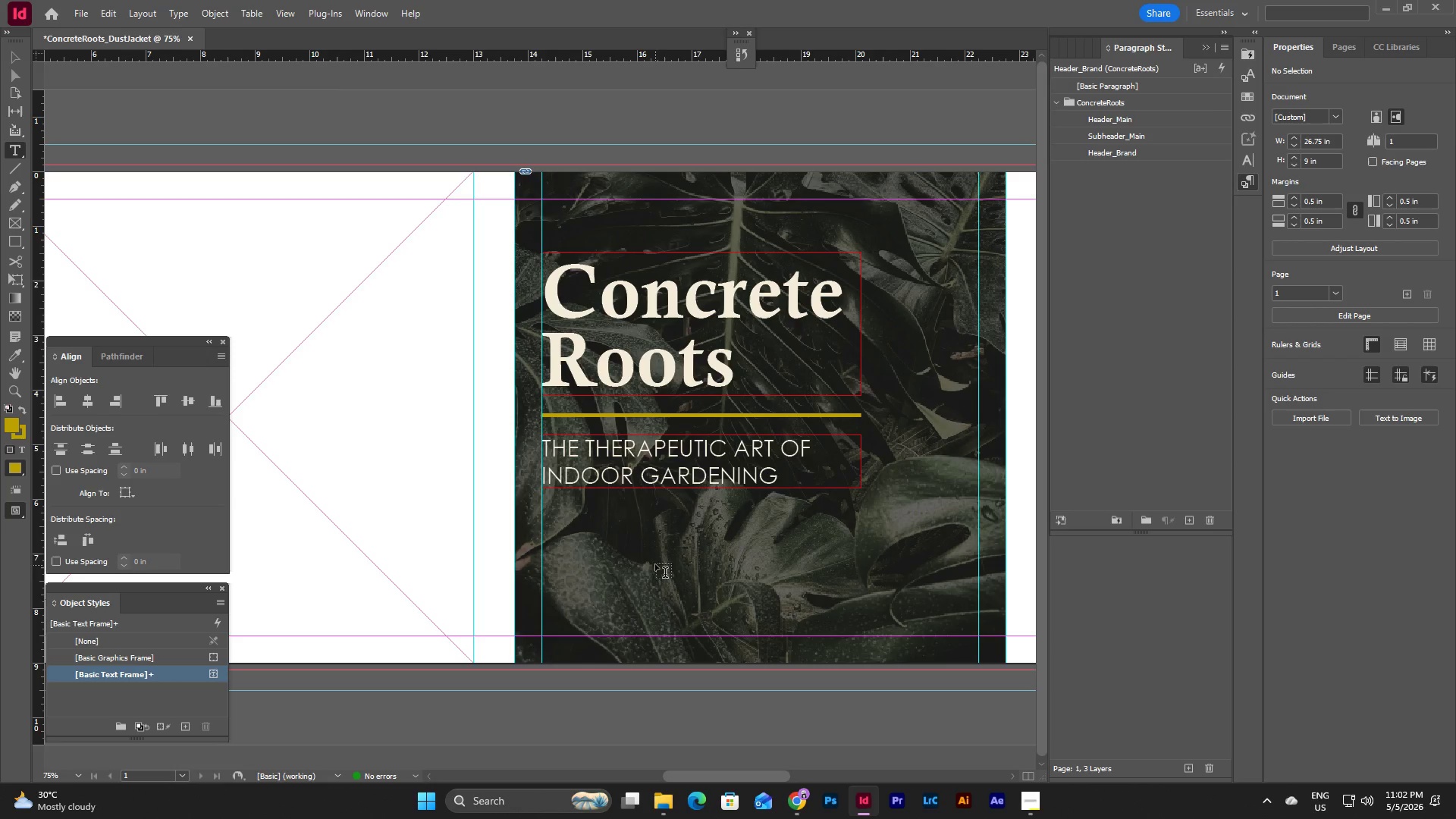 
left_click_drag(start_coordinate=[649, 557], to_coordinate=[878, 601])
 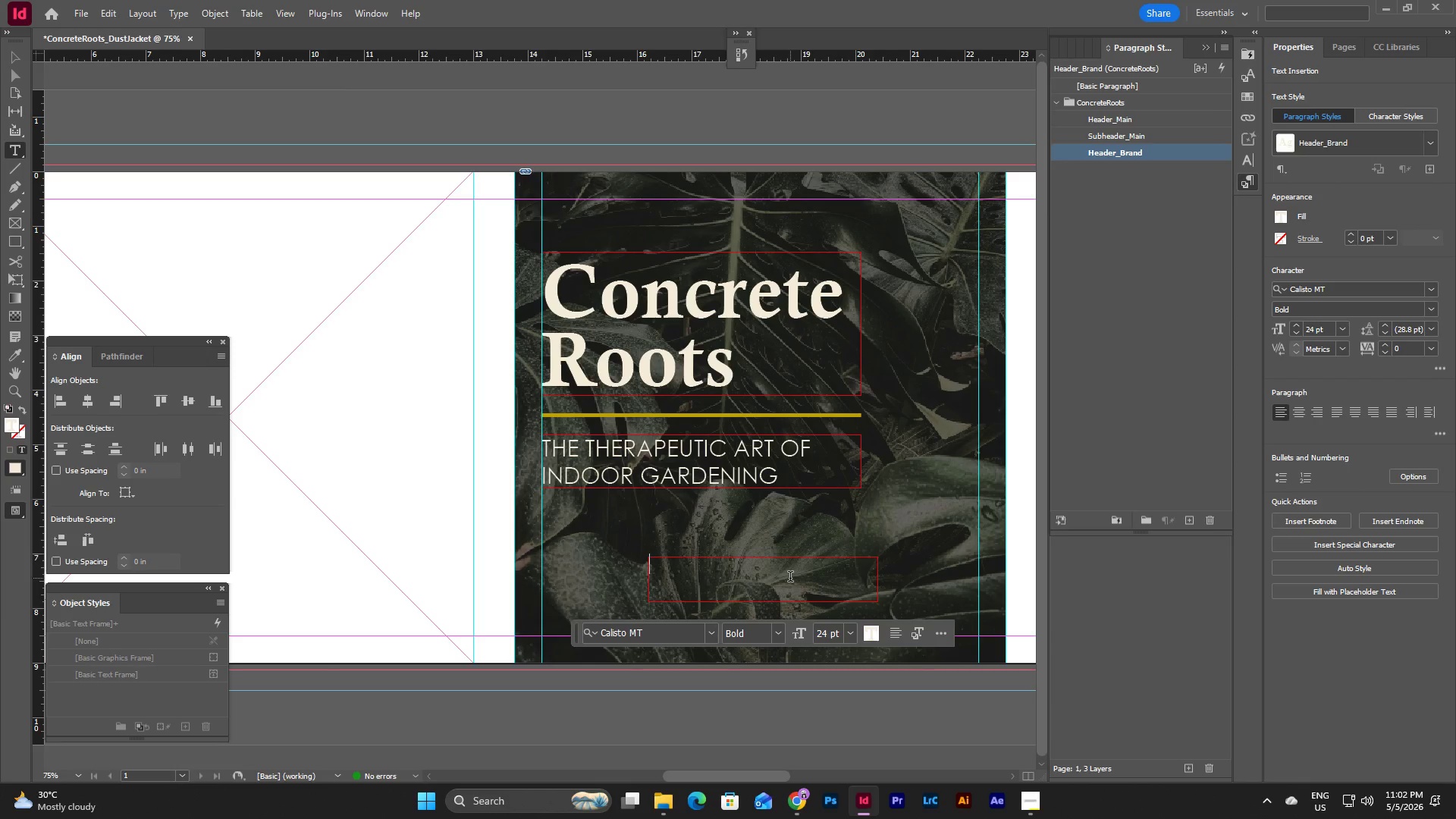 
type(URBAN JUNGLE)
 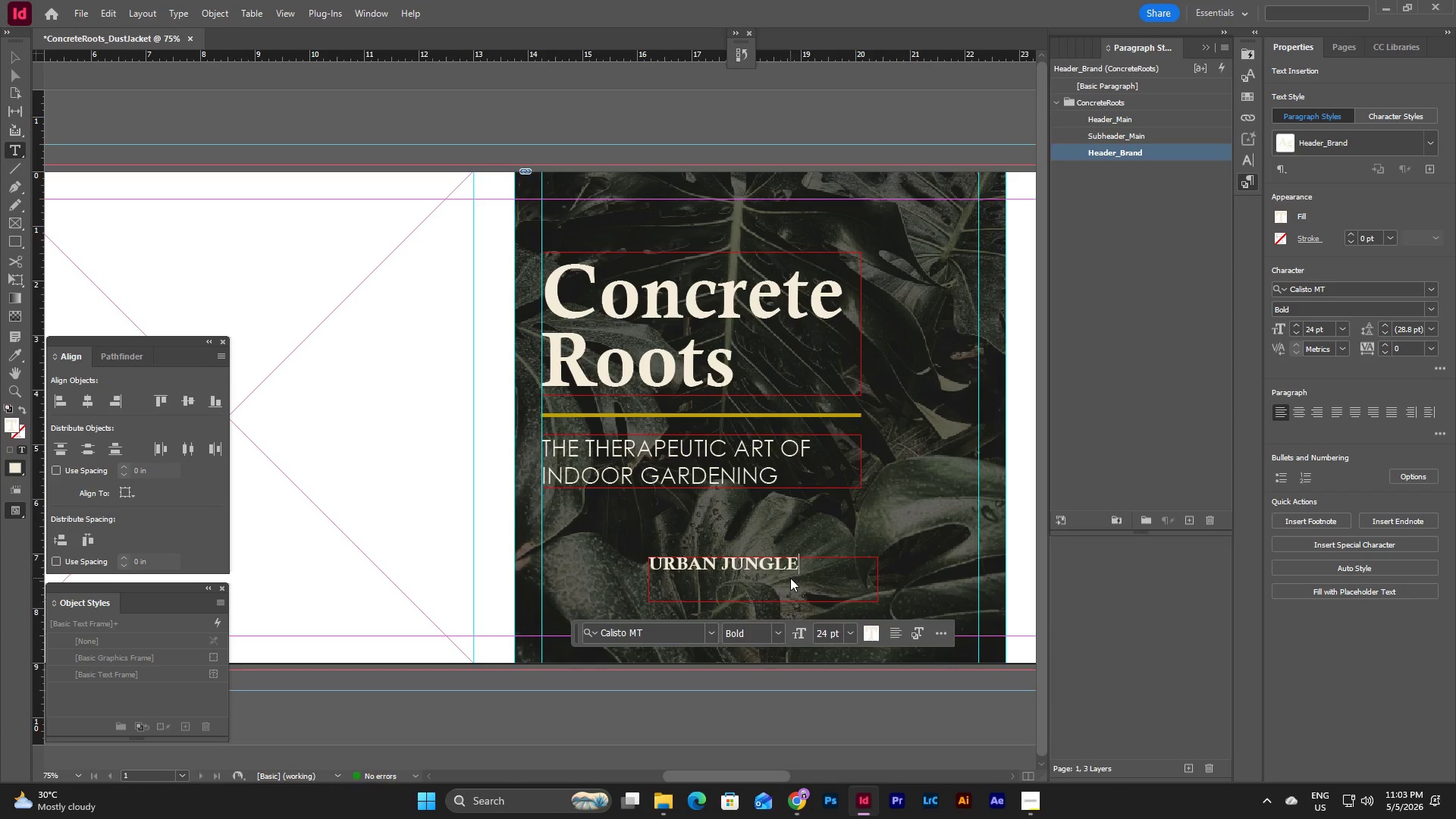 
key(Shift+Enter)
 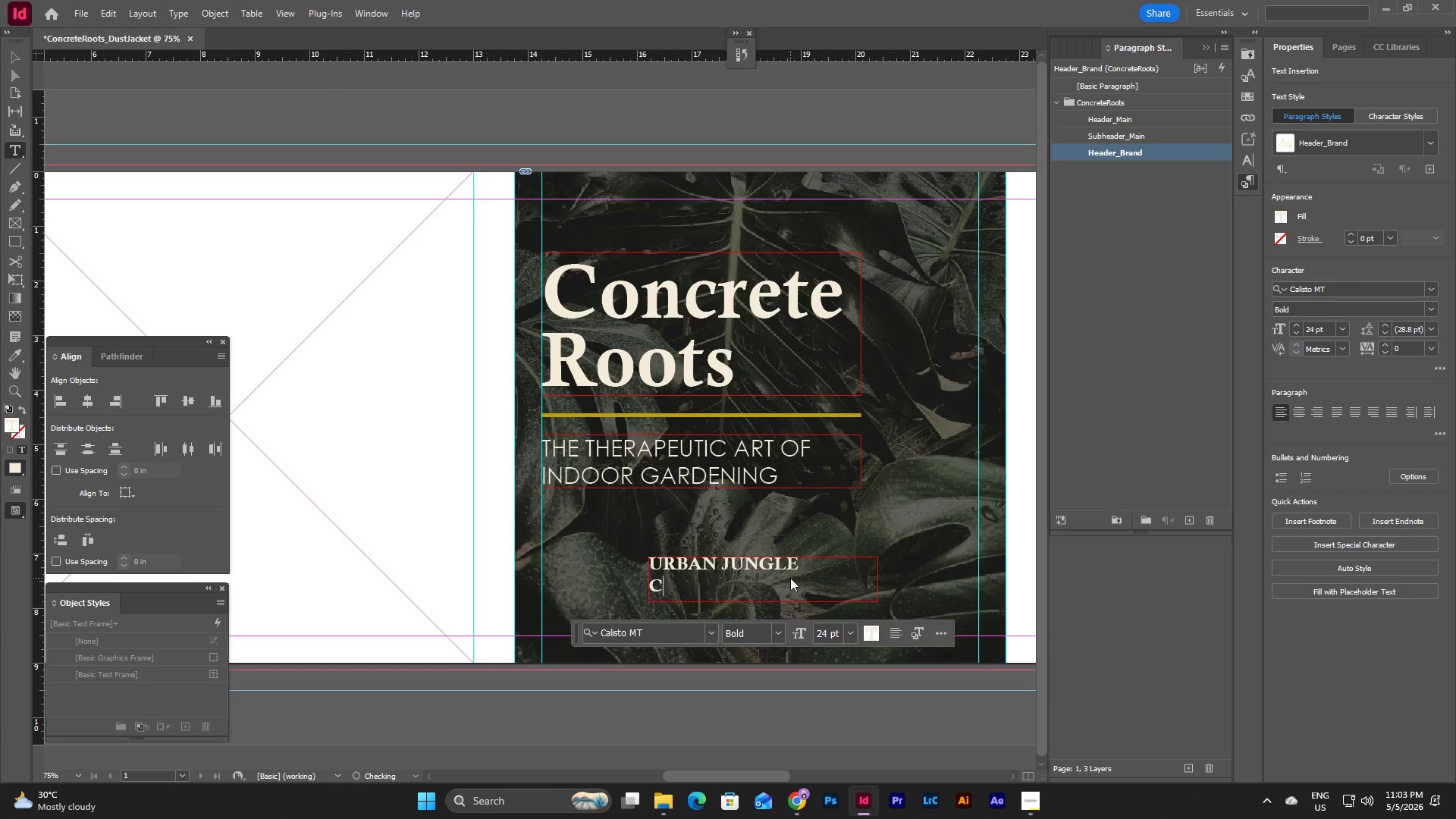 
type(CLL)
key(Backspace)
key(Backspace)
type(OLLECTIVE)
 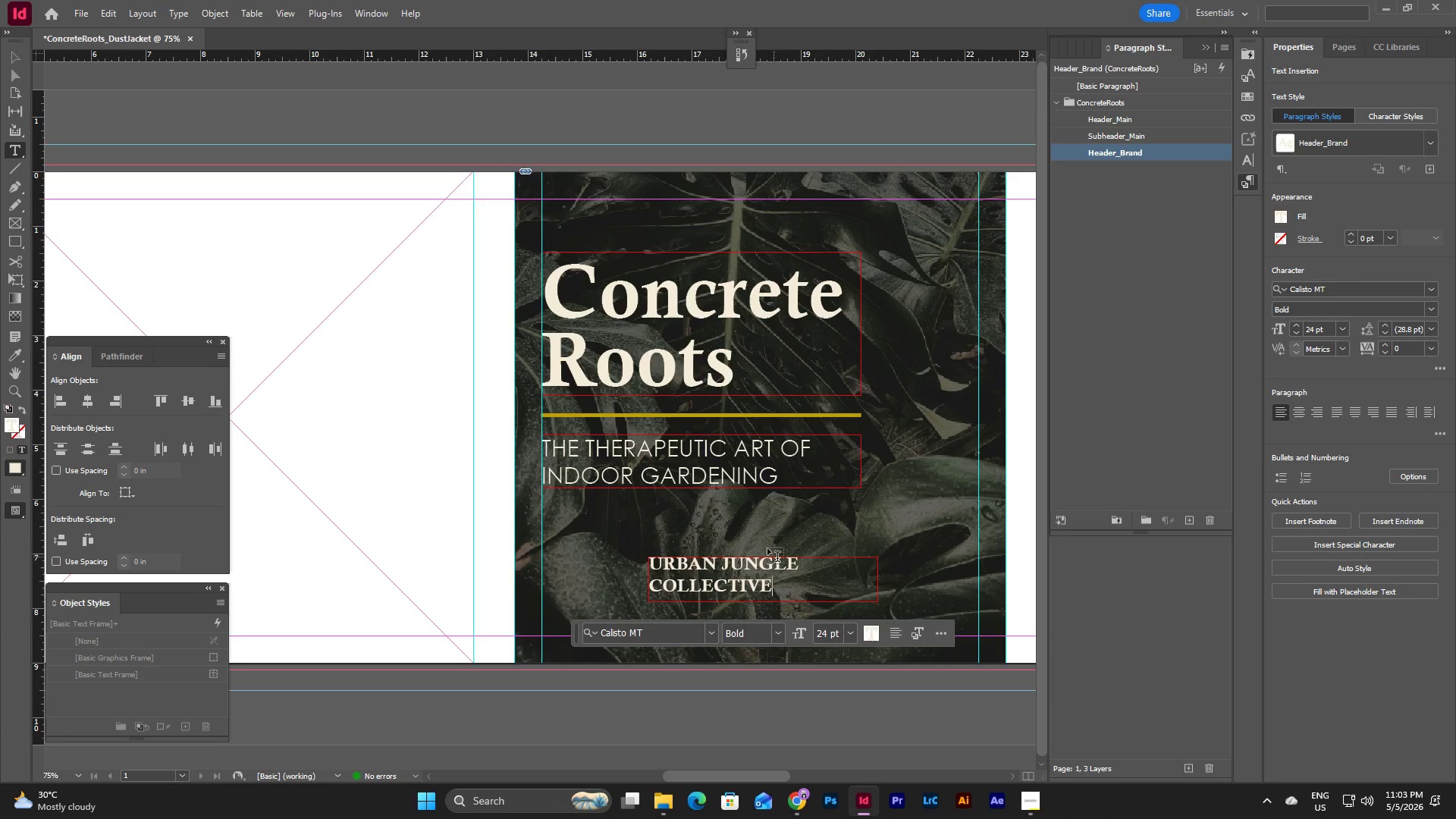 
key(Escape)
 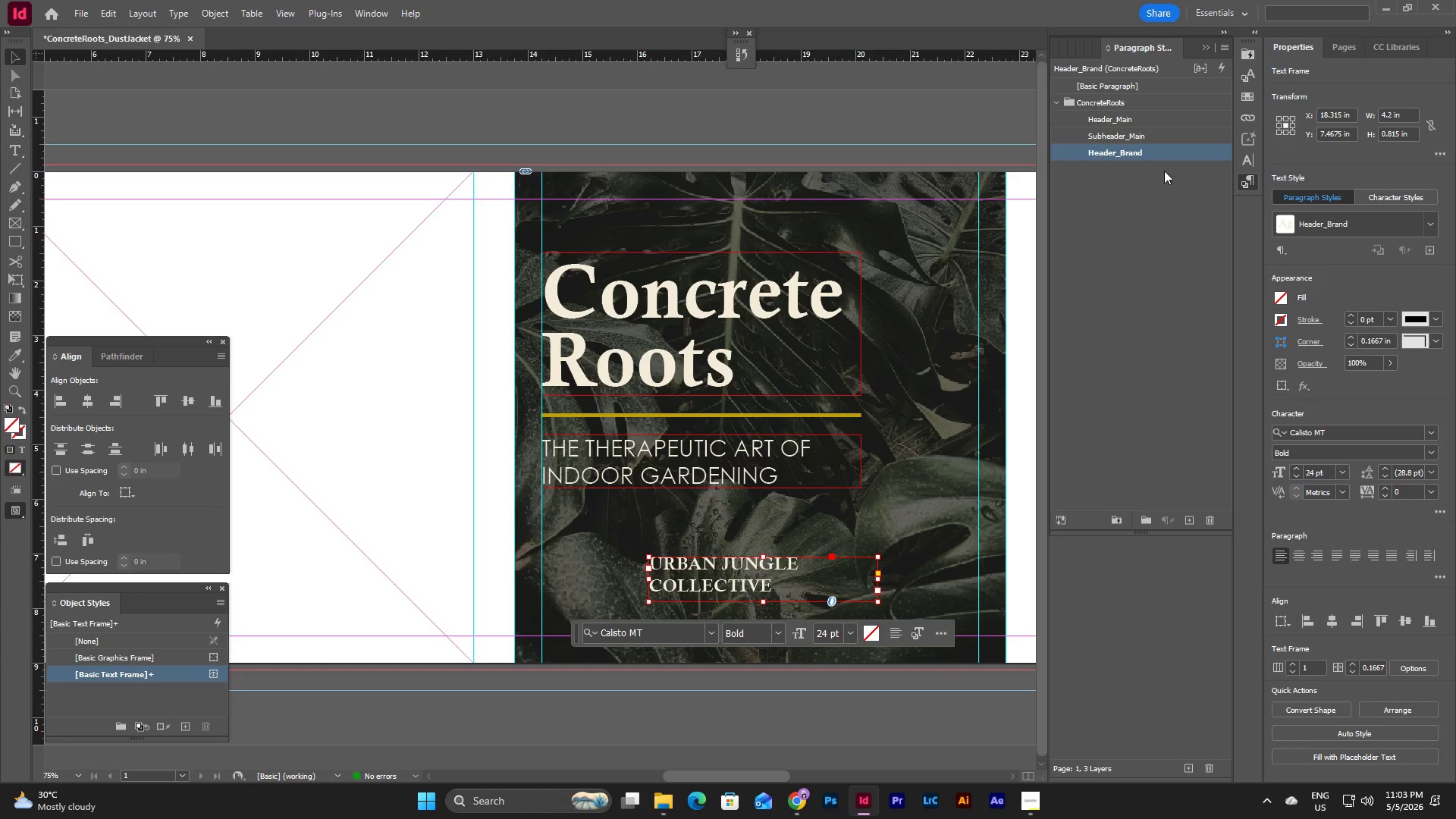 
double_click([1173, 149])
 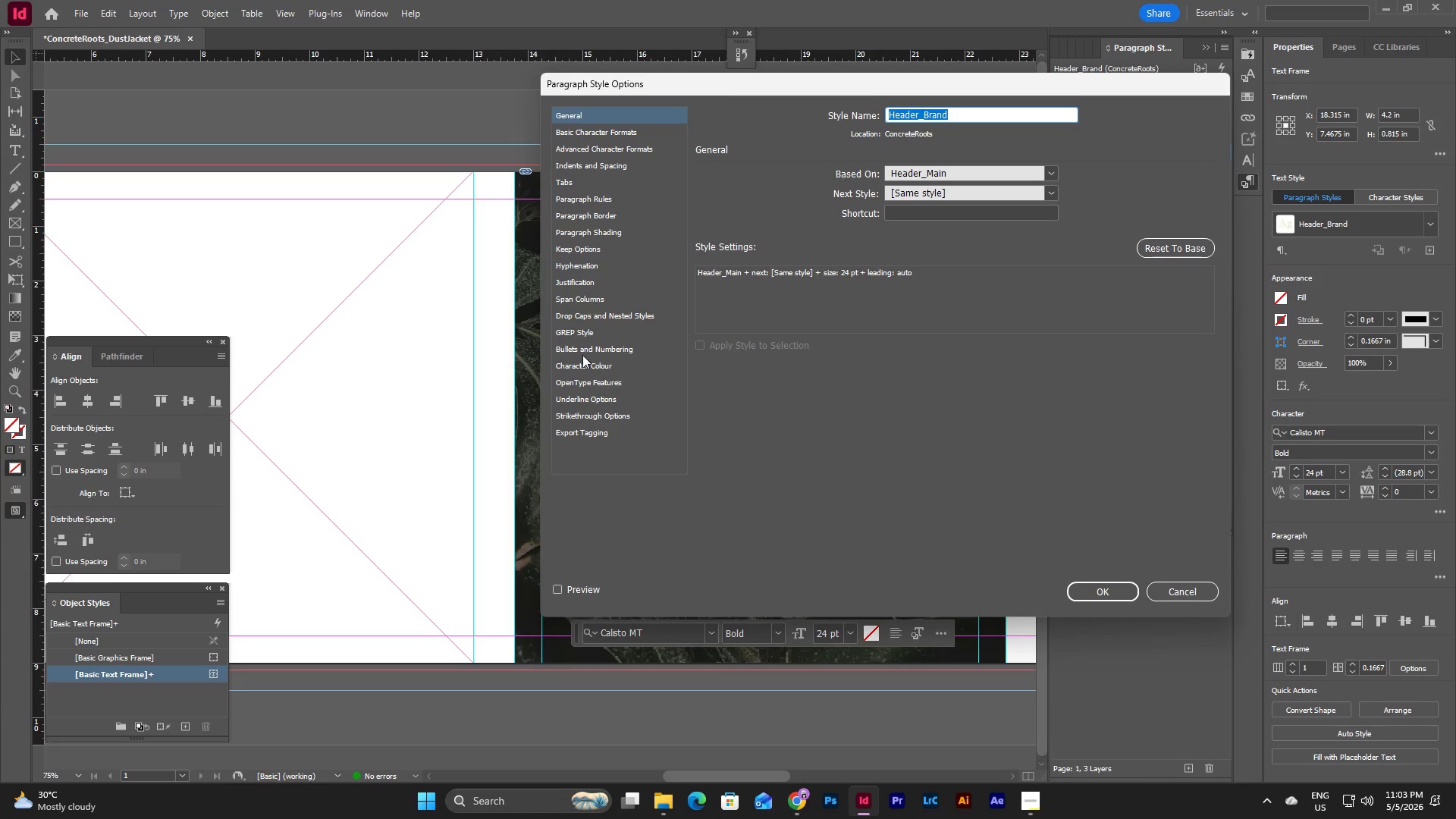 
left_click([588, 371])
 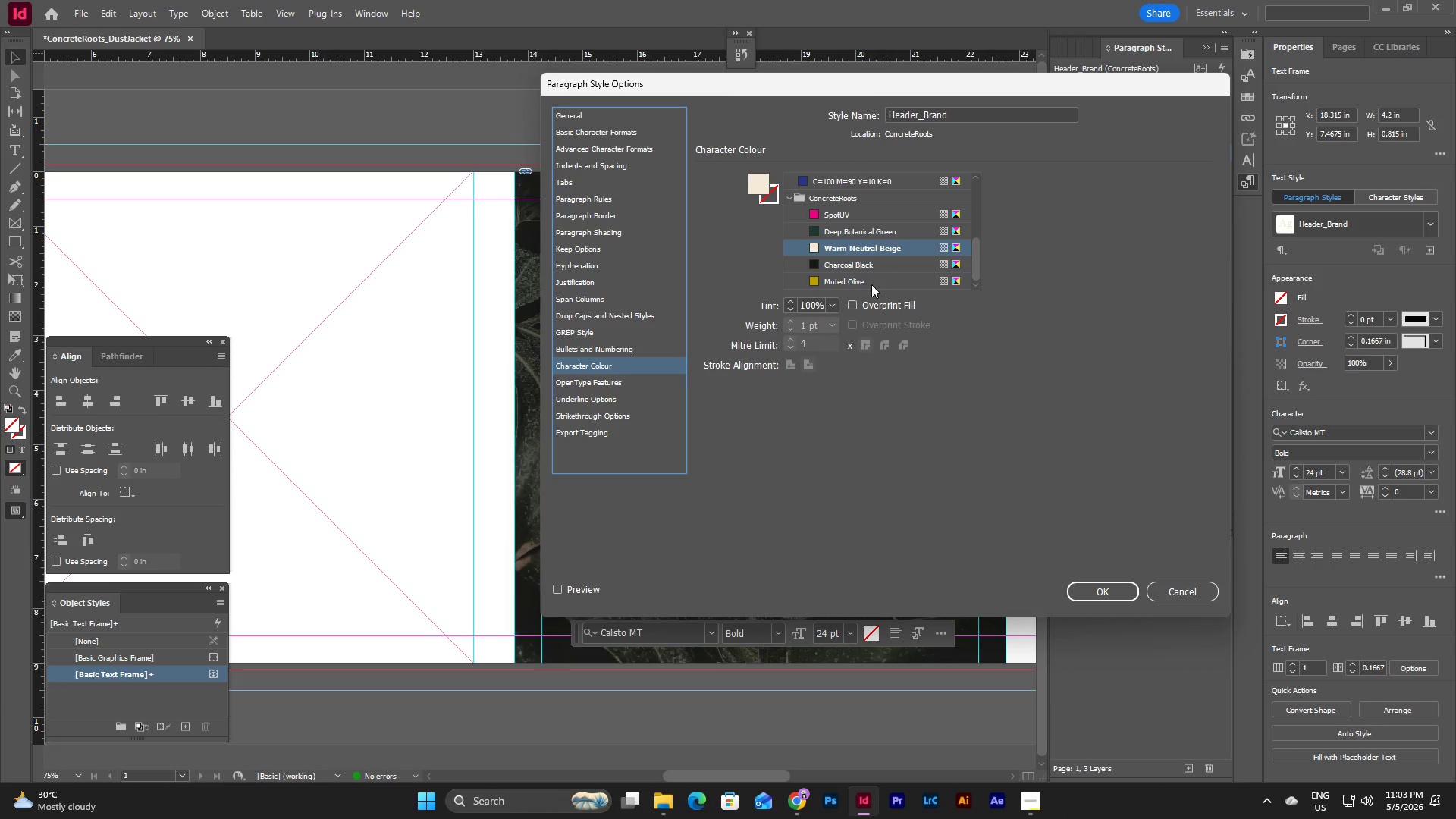 
left_click([871, 284])
 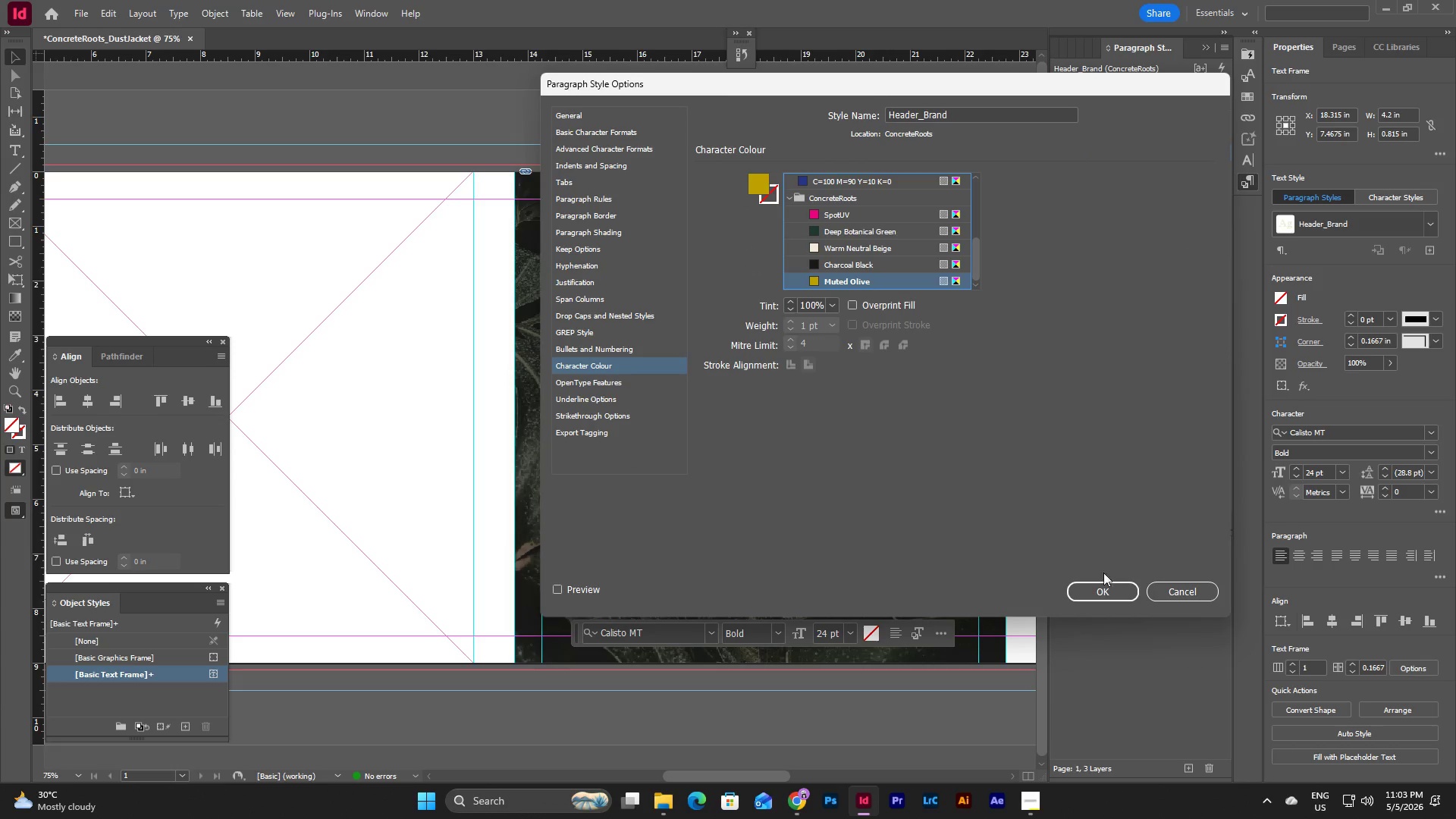 
left_click([1112, 588])
 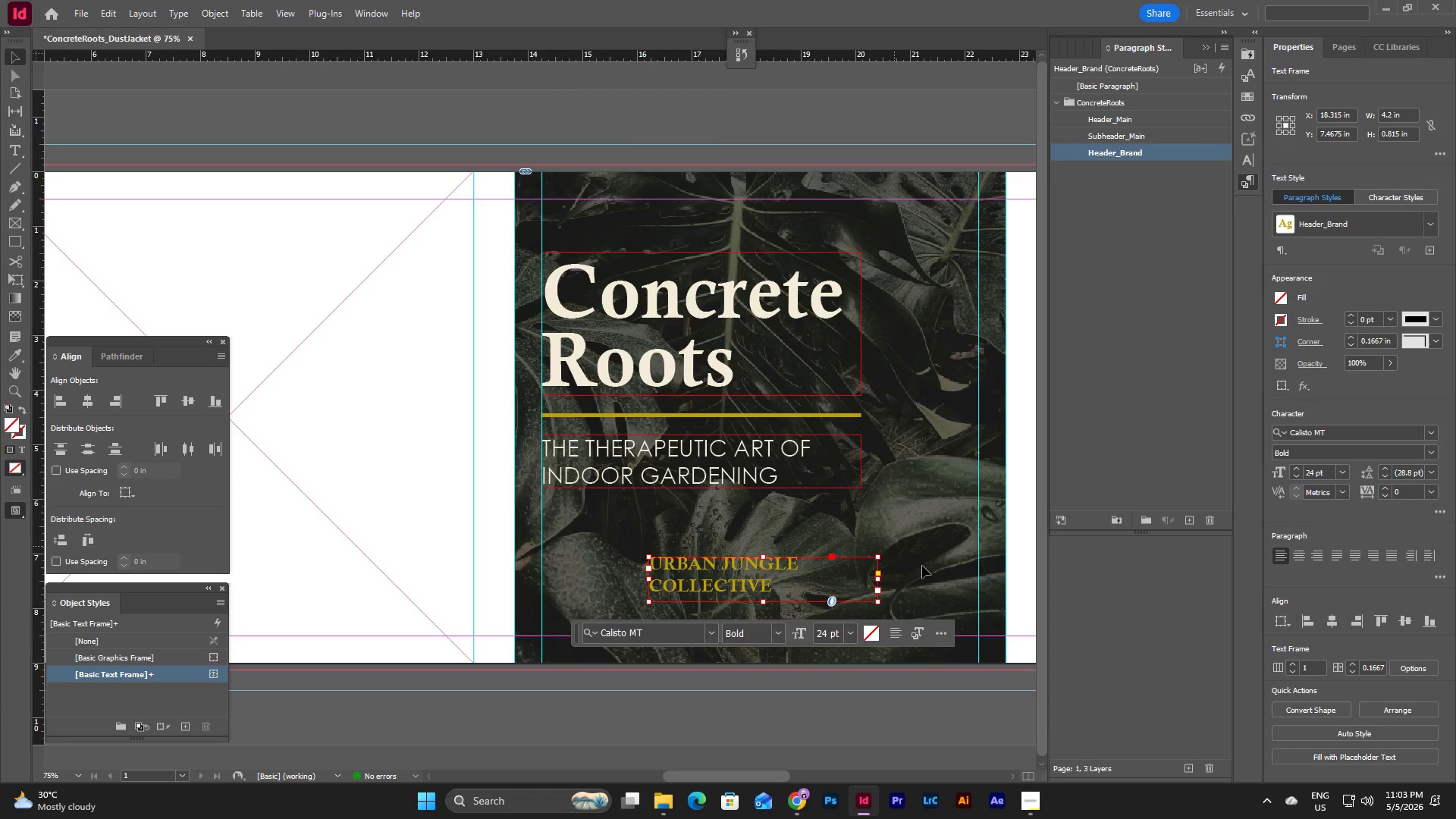 
left_click([922, 566])
 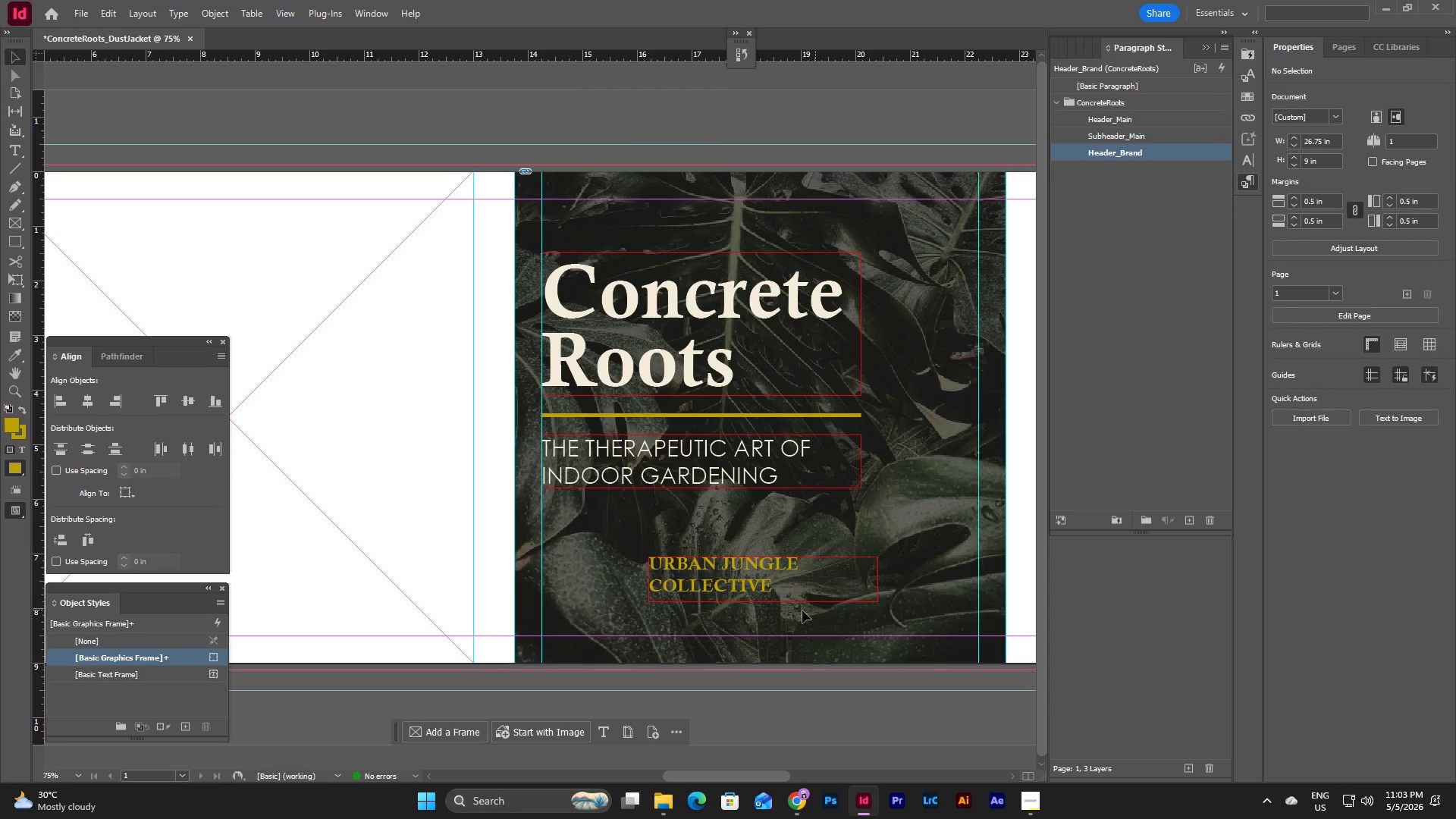 
left_click([789, 578])
 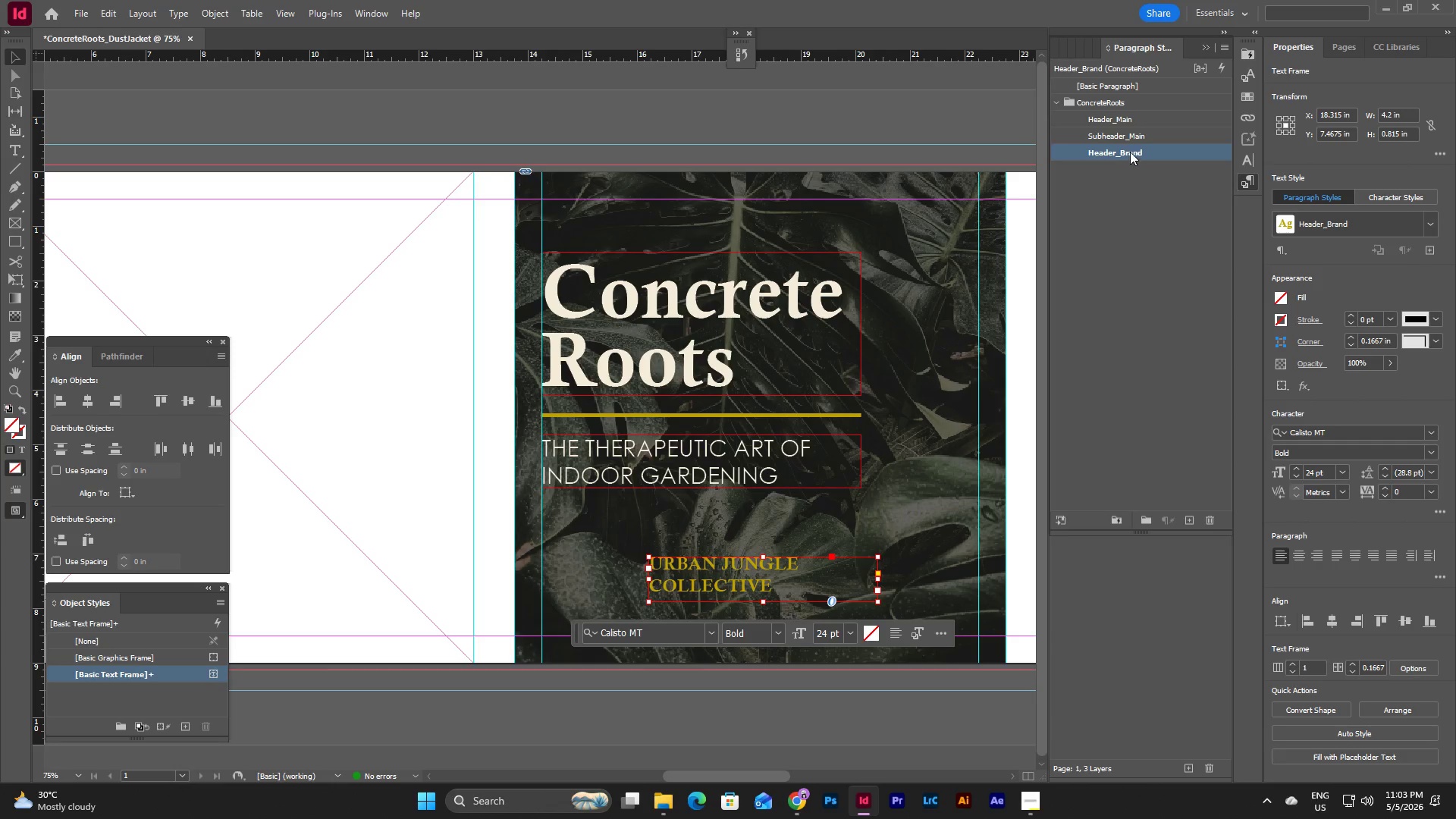 
double_click([1130, 152])
 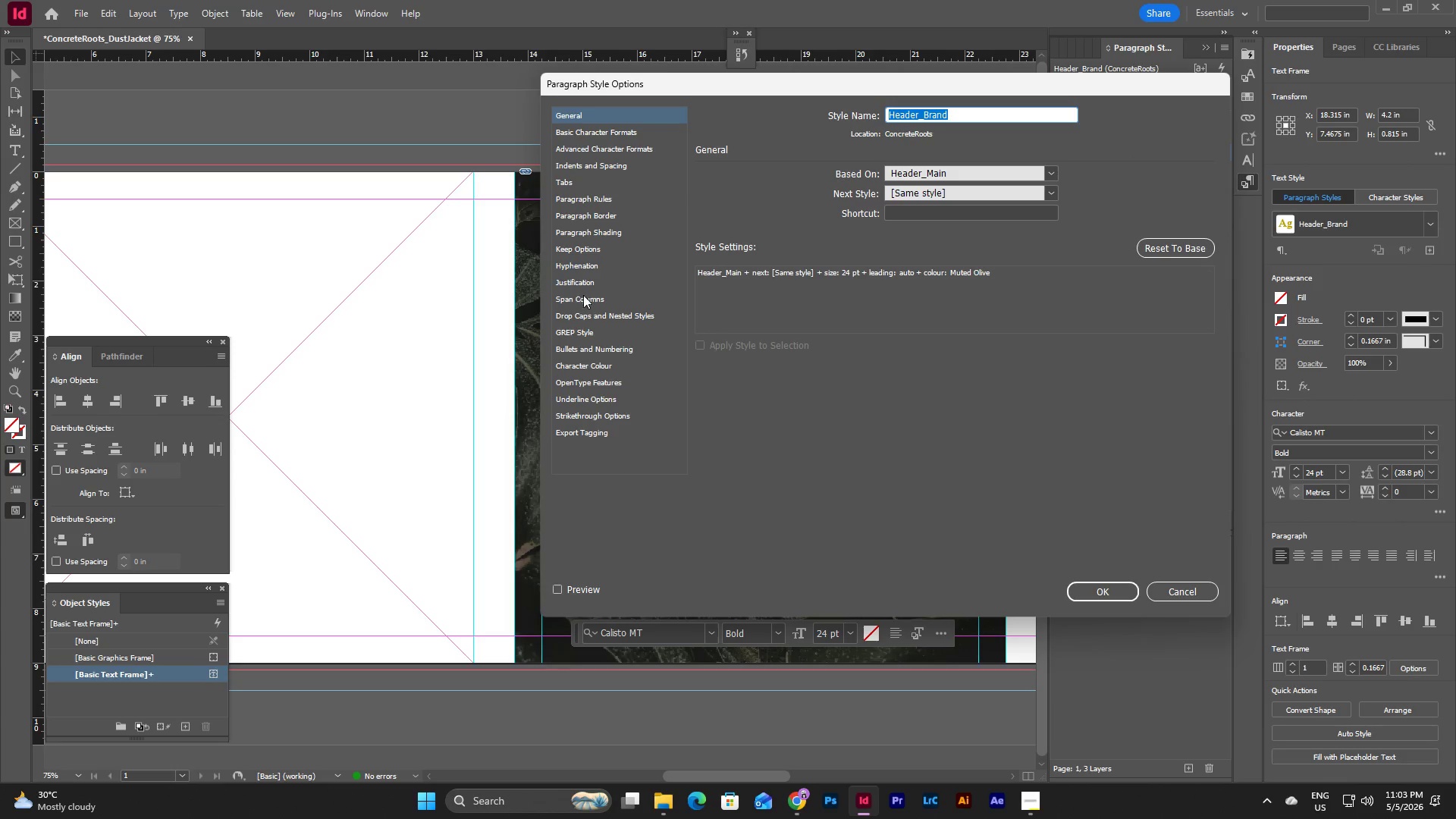 
left_click([590, 369])
 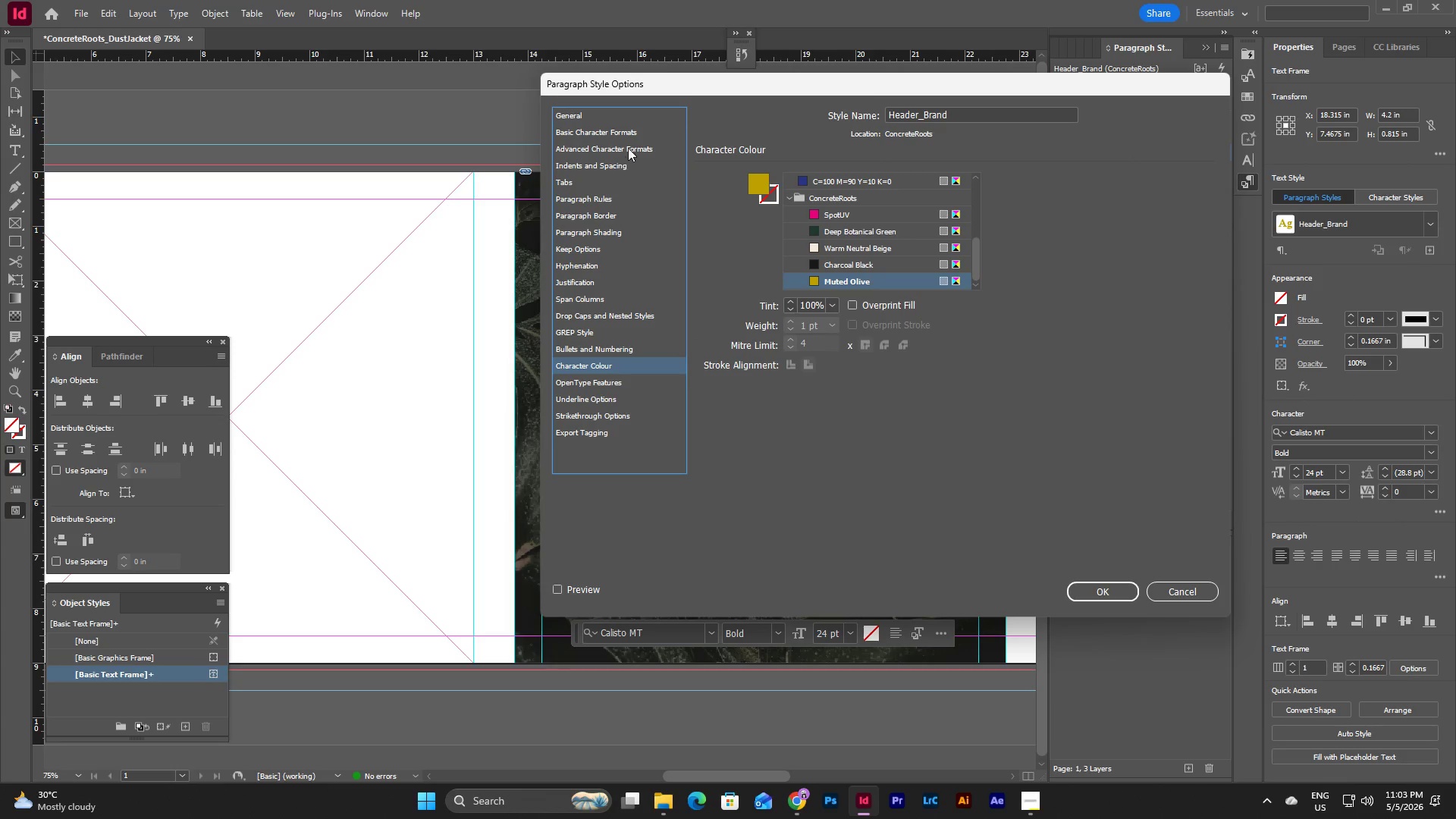 
left_click([623, 171])
 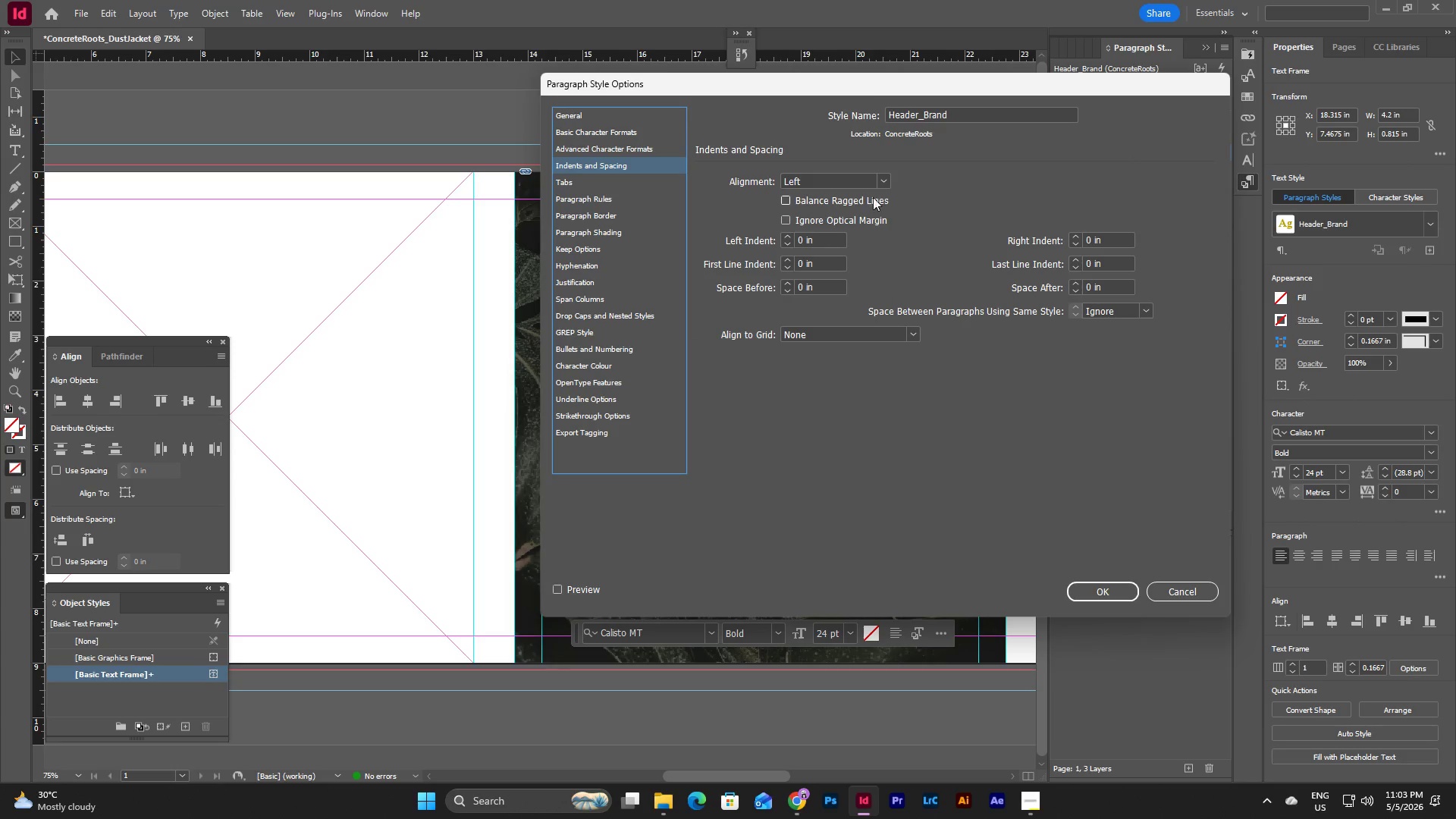 
left_click([888, 181])
 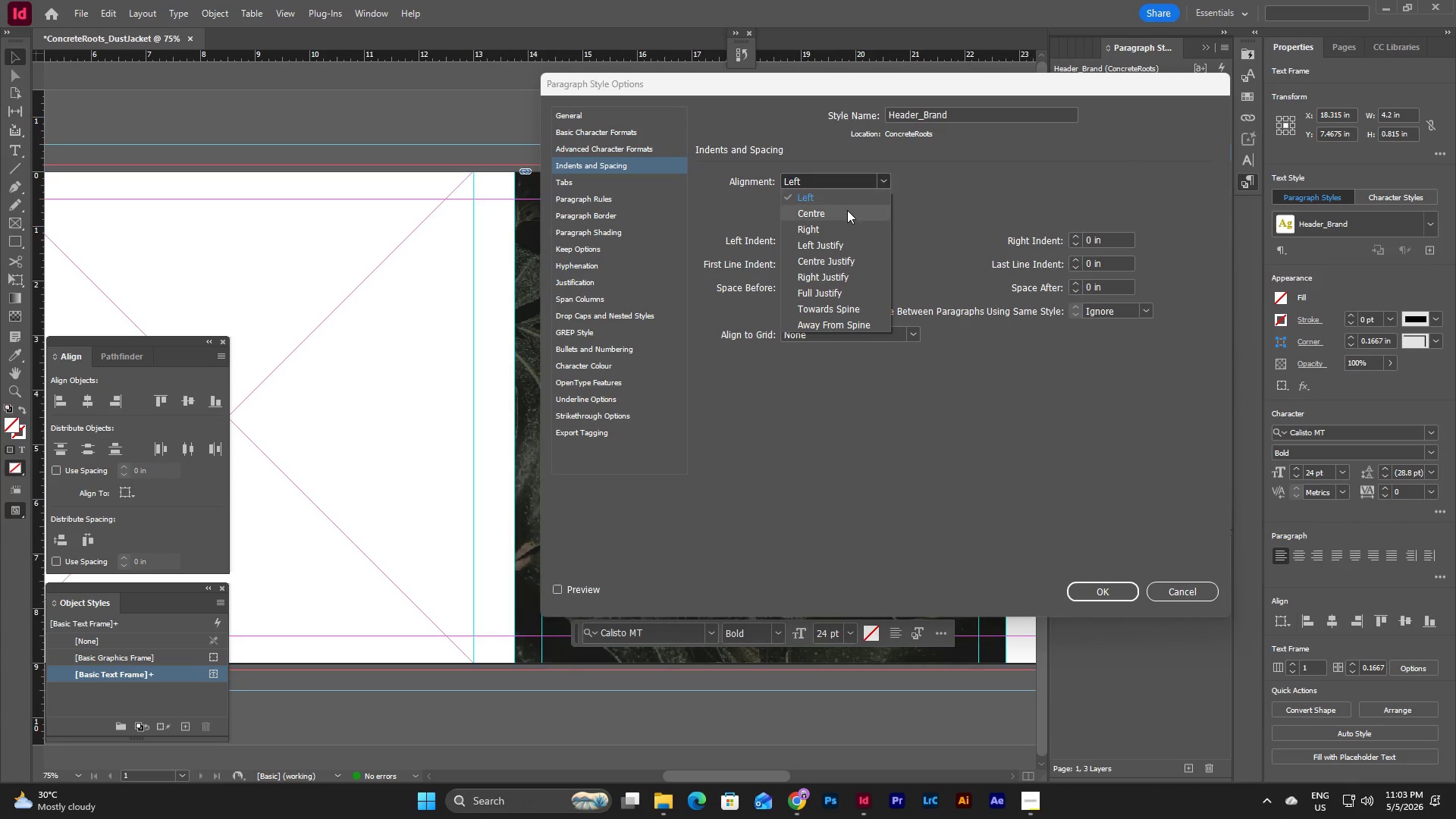 
left_click([840, 216])
 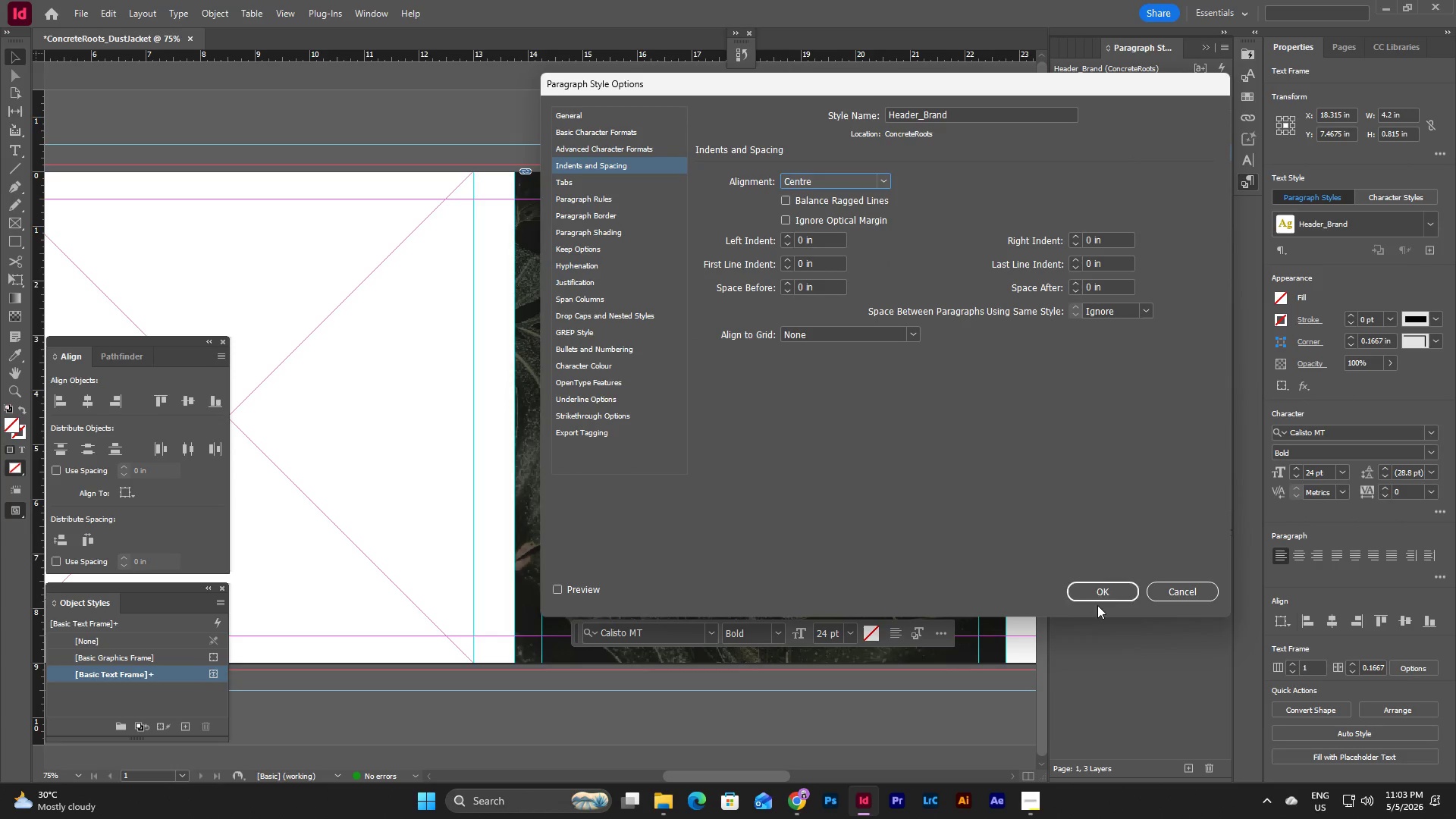 
left_click([1098, 593])
 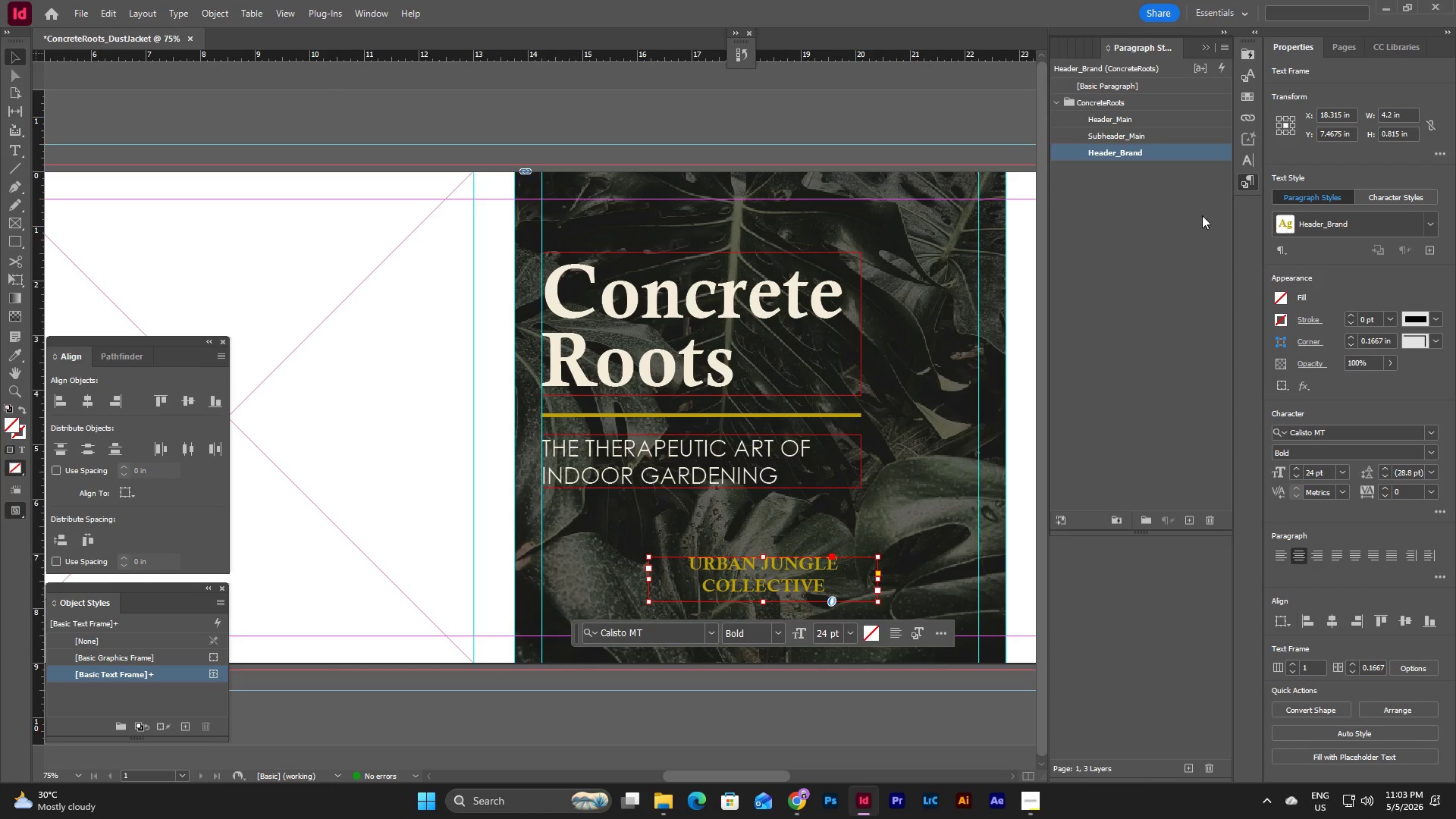 
double_click([1128, 155])
 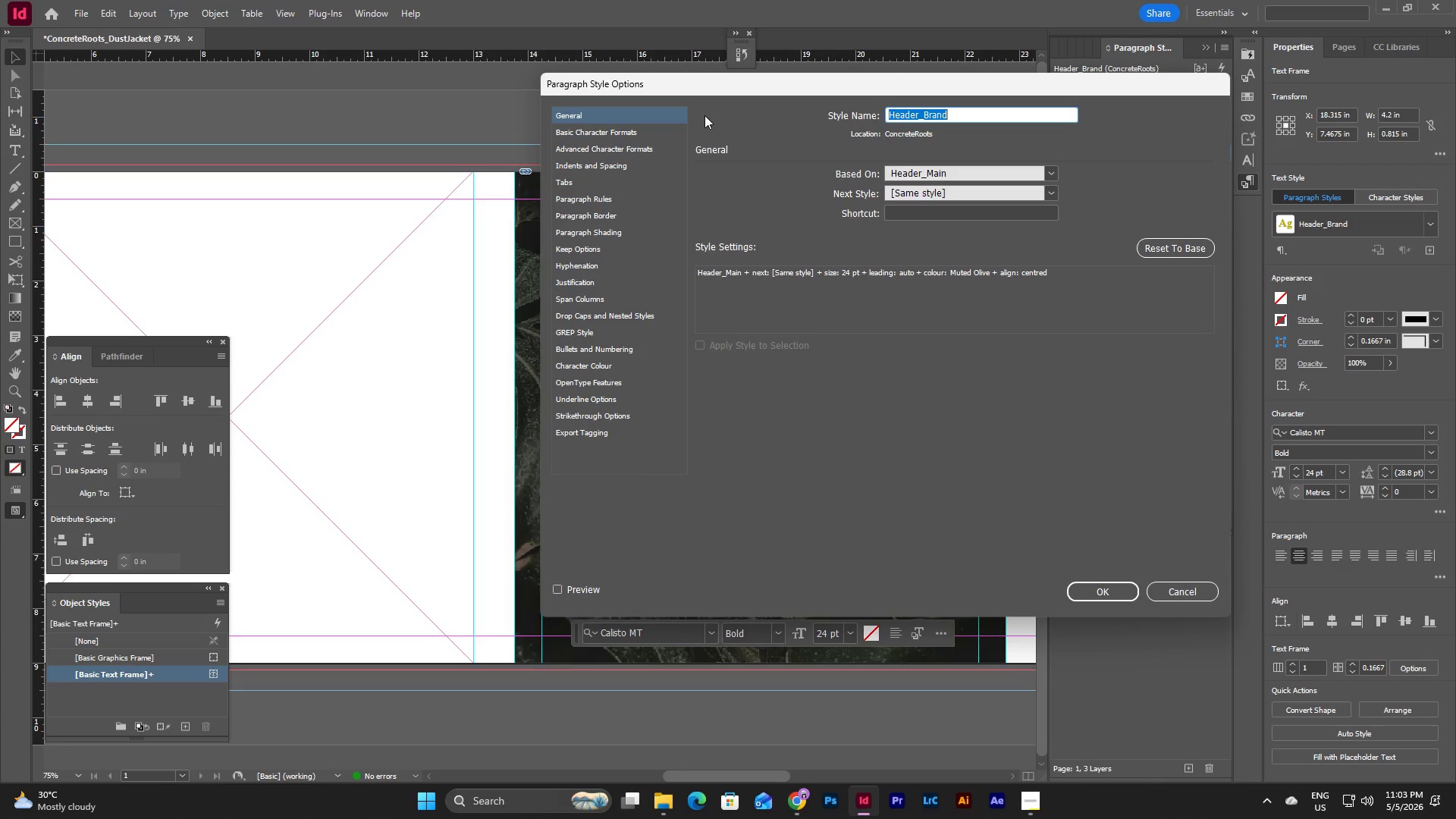 
left_click([655, 131])
 